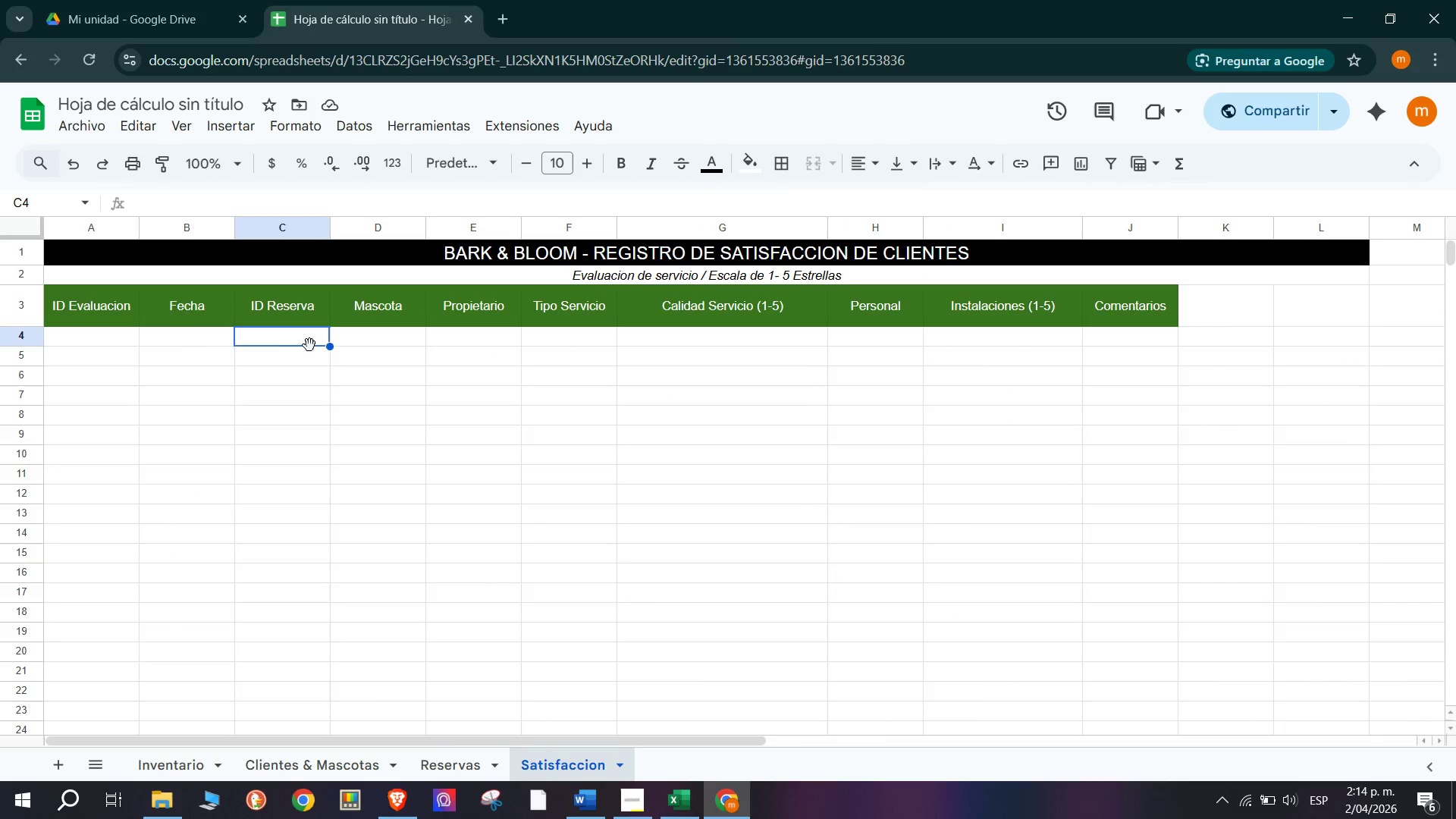 
key(Control+V)
 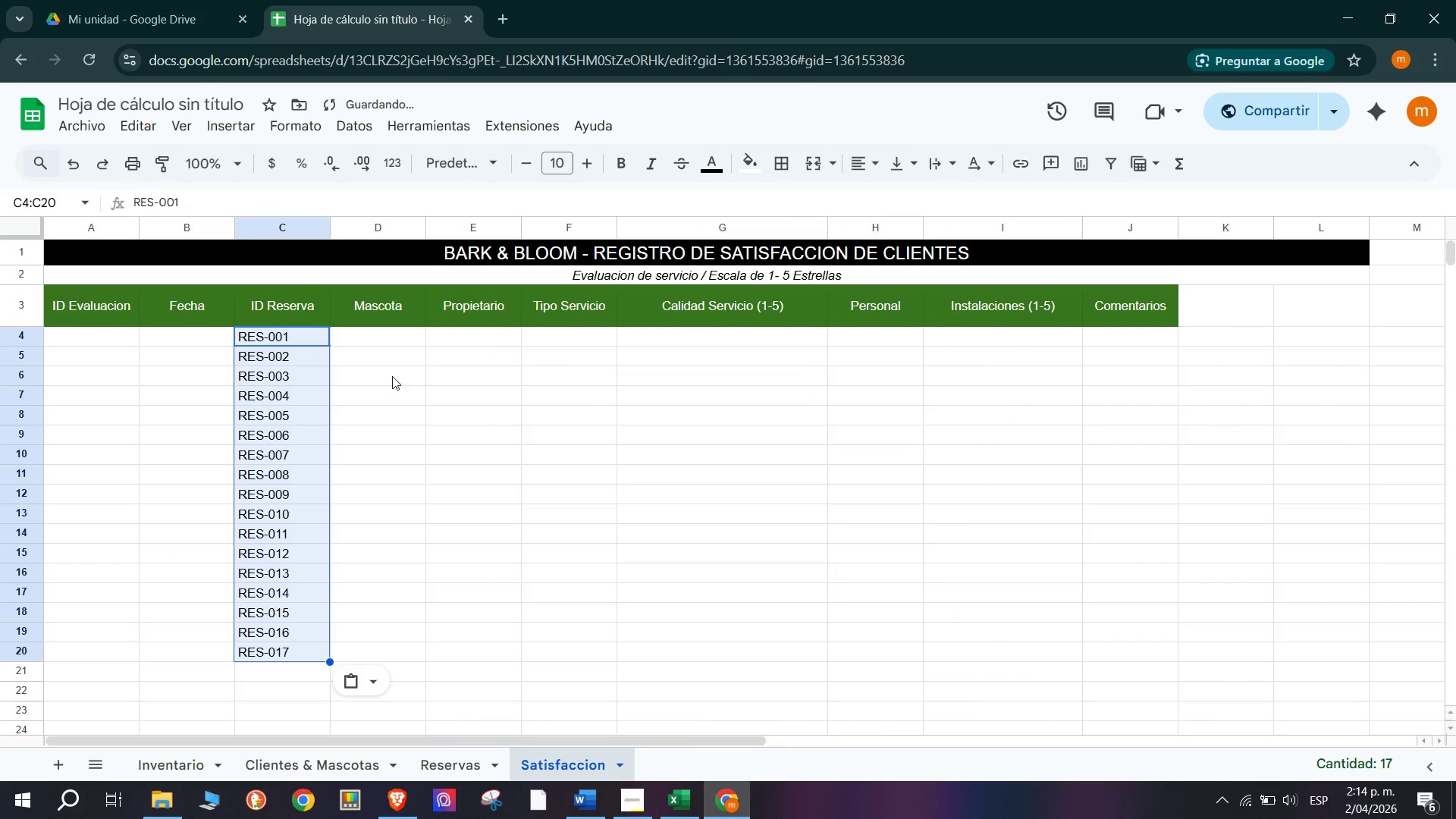 
left_click([403, 377])
 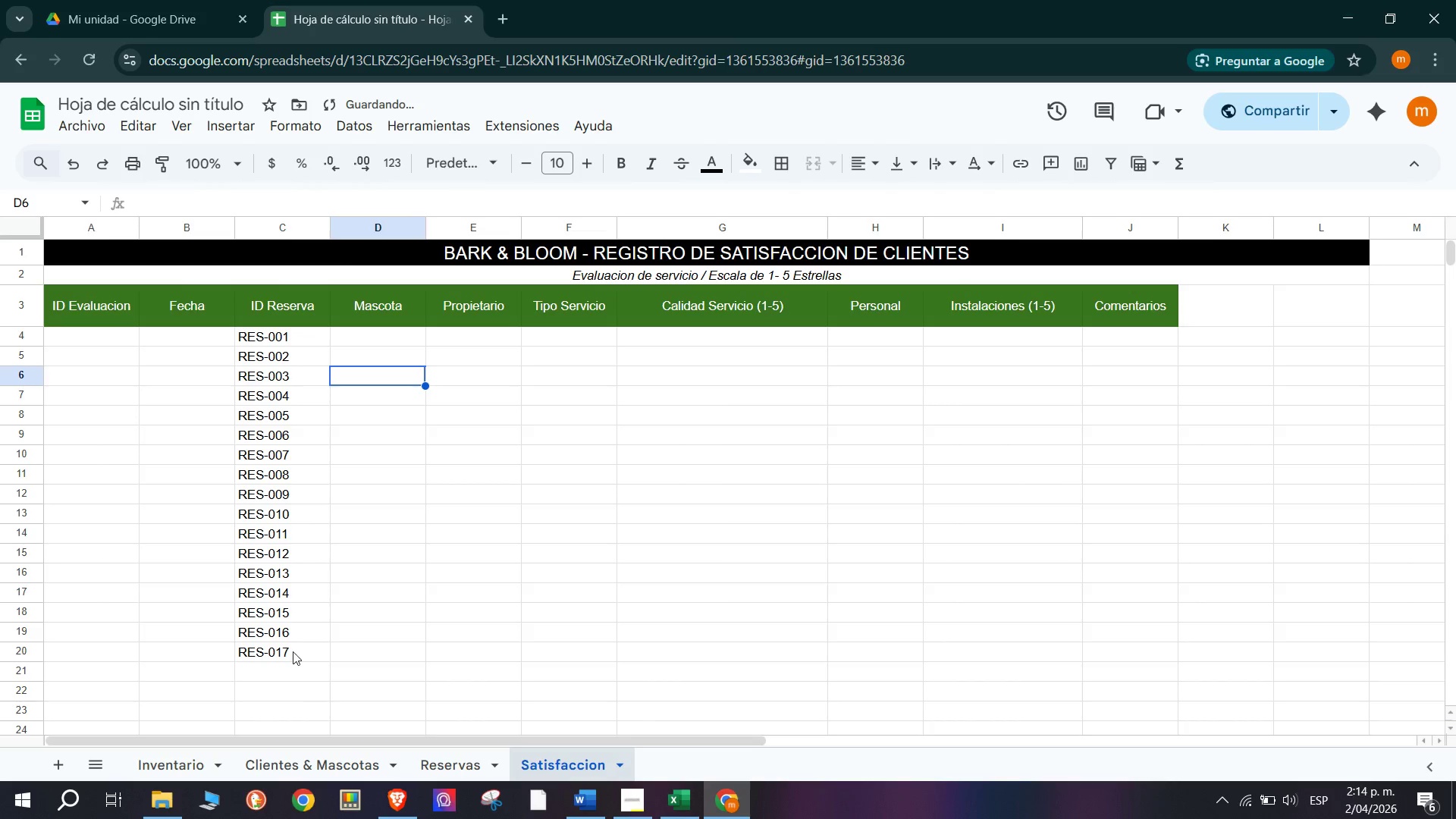 
left_click([290, 651])
 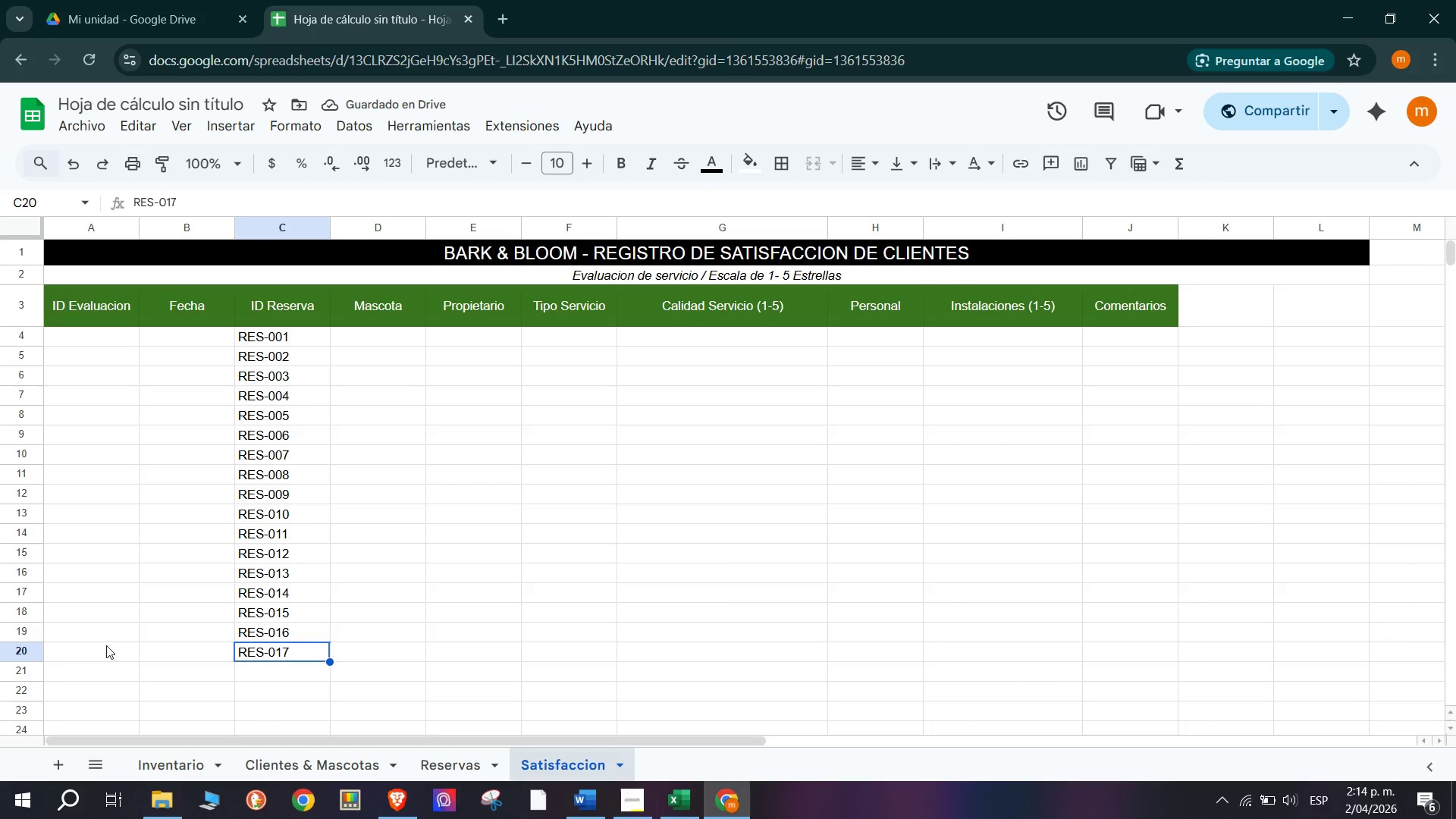 
left_click([102, 646])
 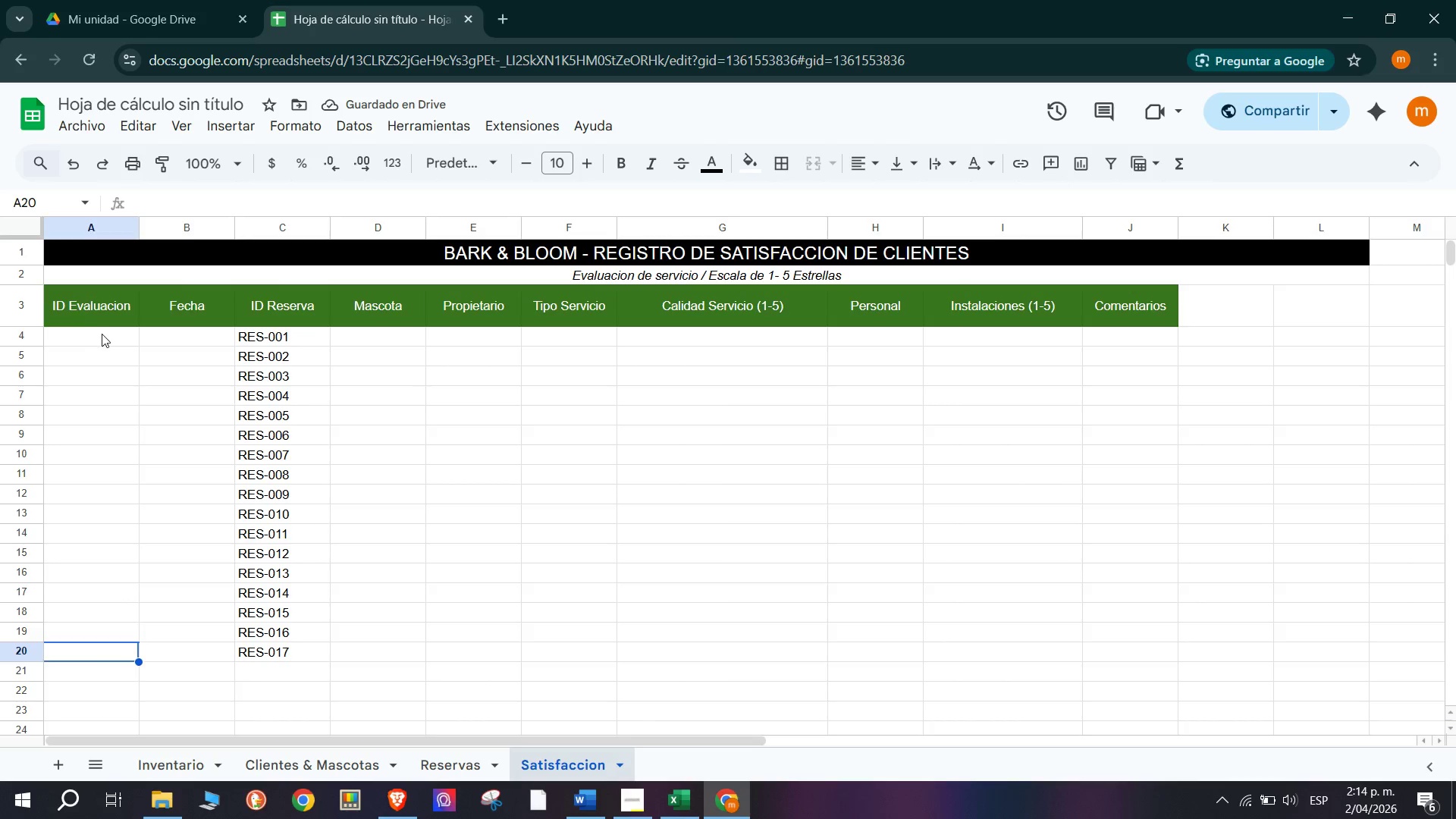 
key(CapsLock)
 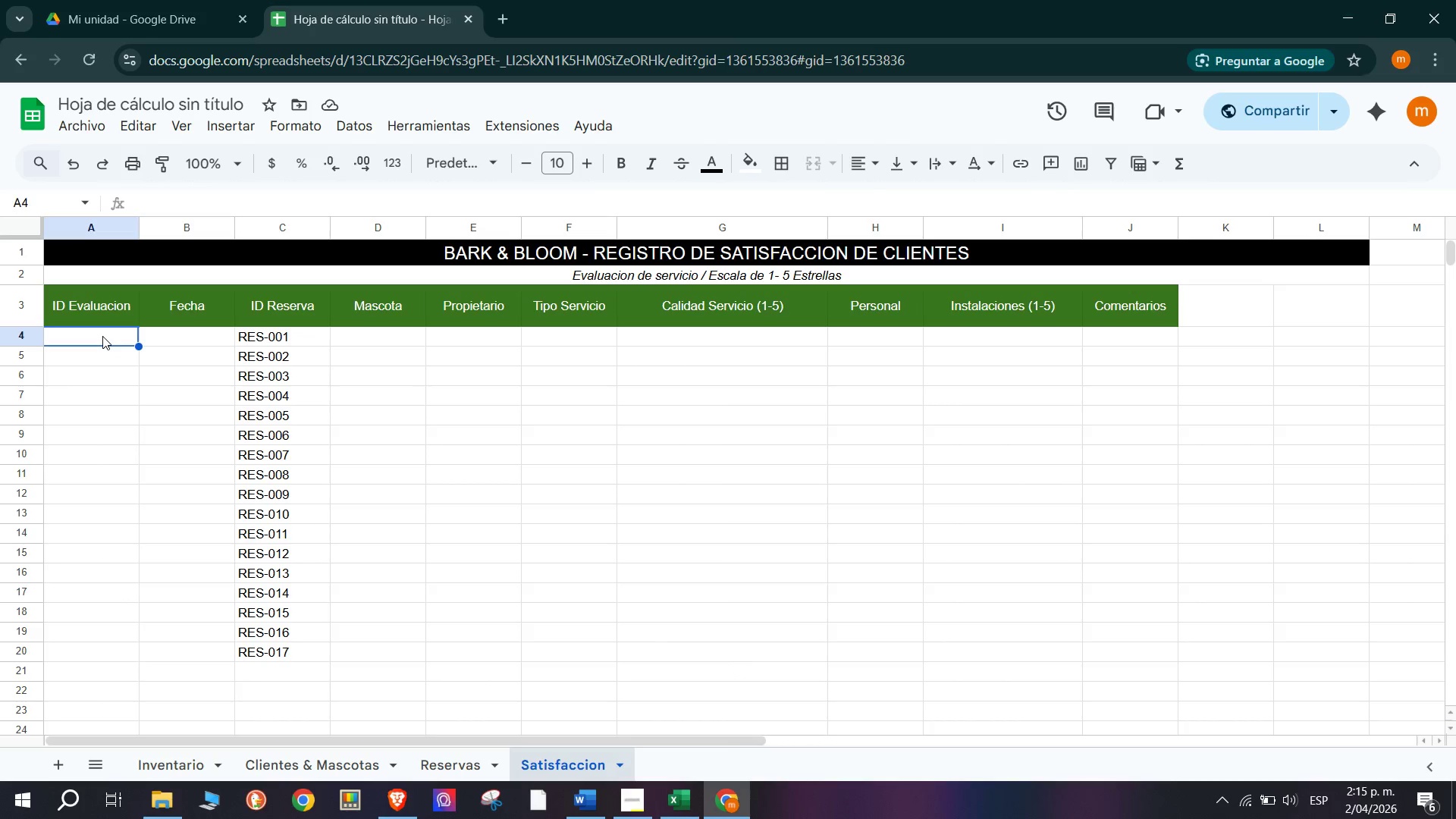 
wait(5.94)
 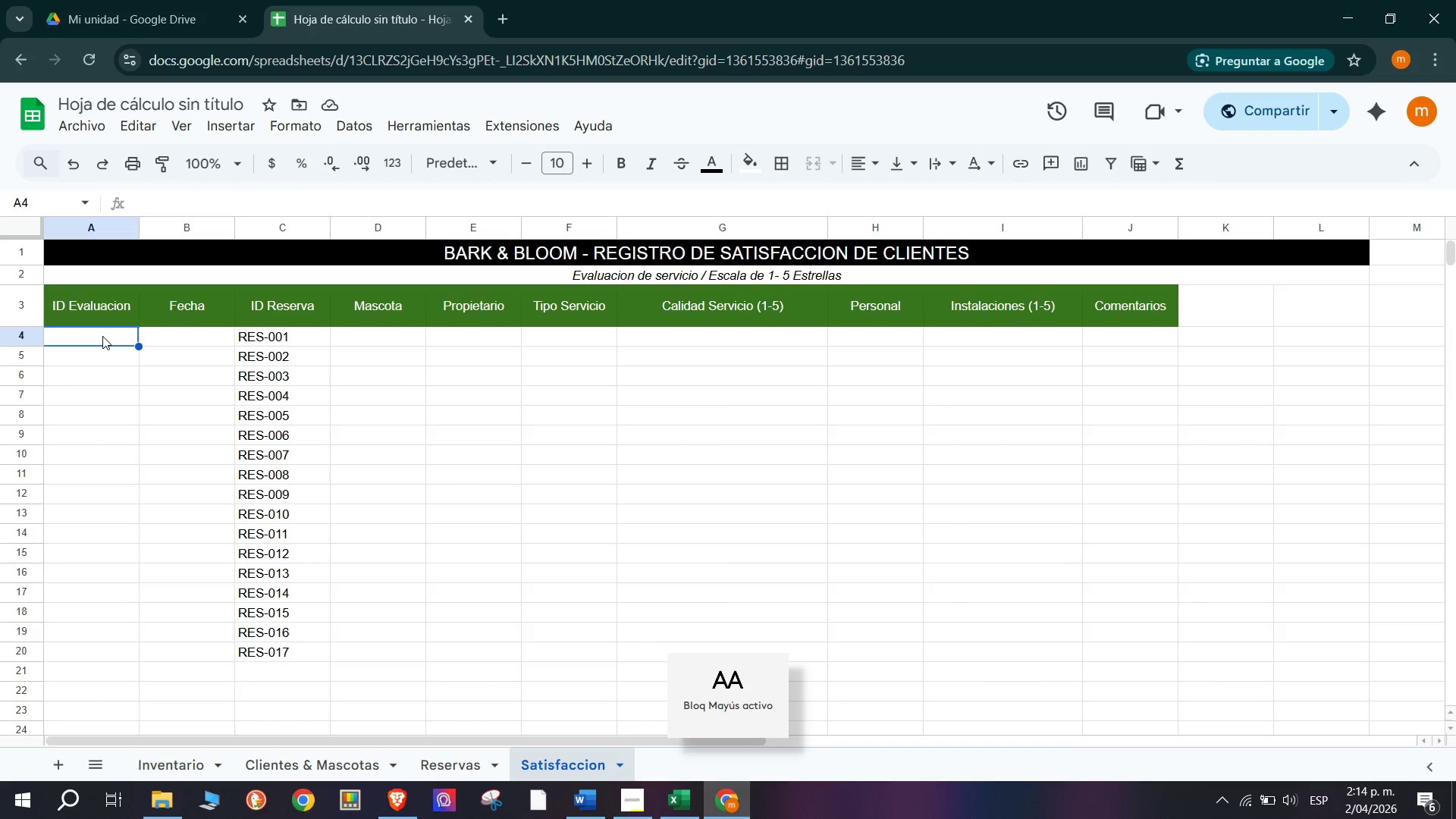 
type(SAT-001)
 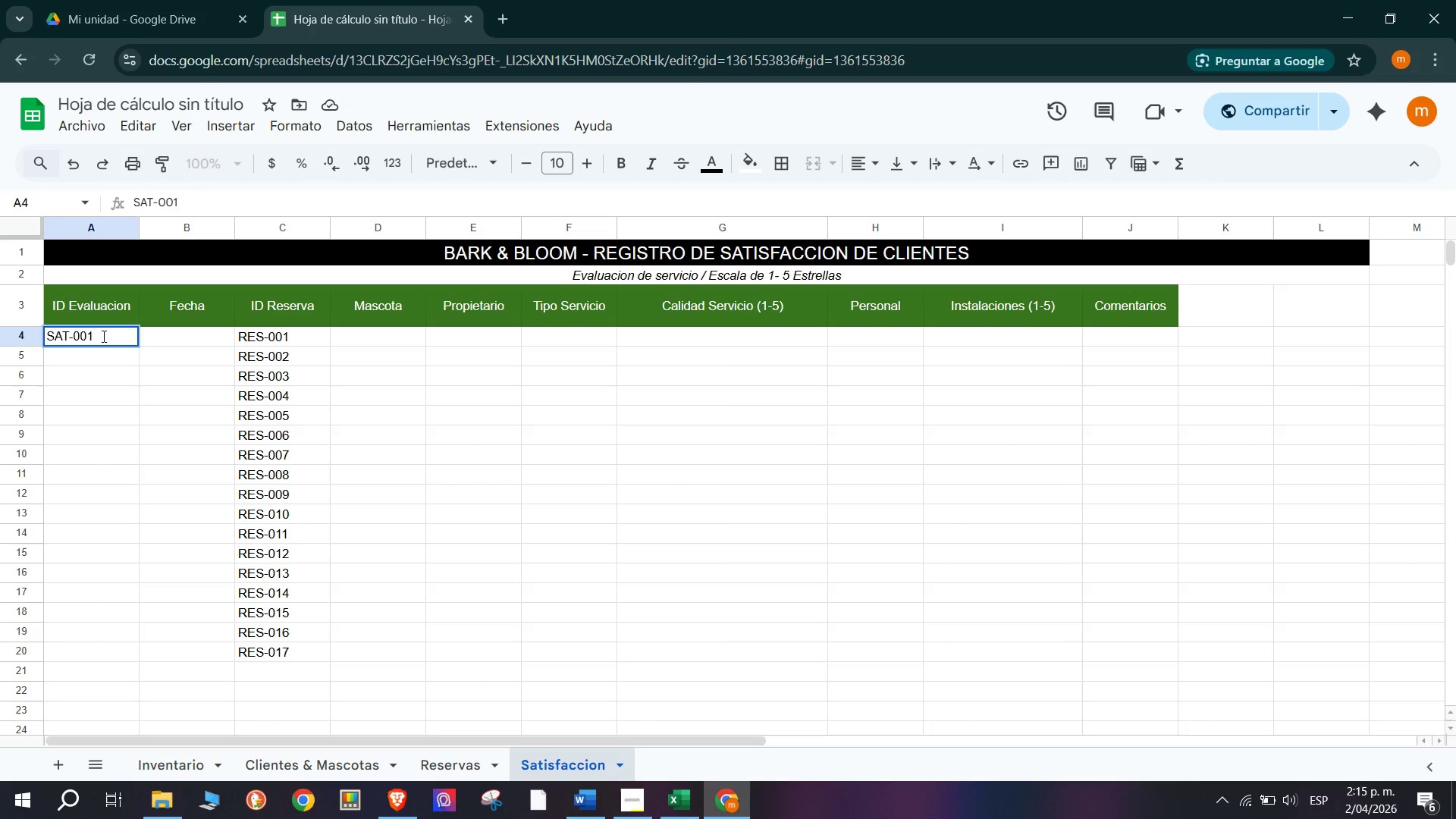 
wait(7.86)
 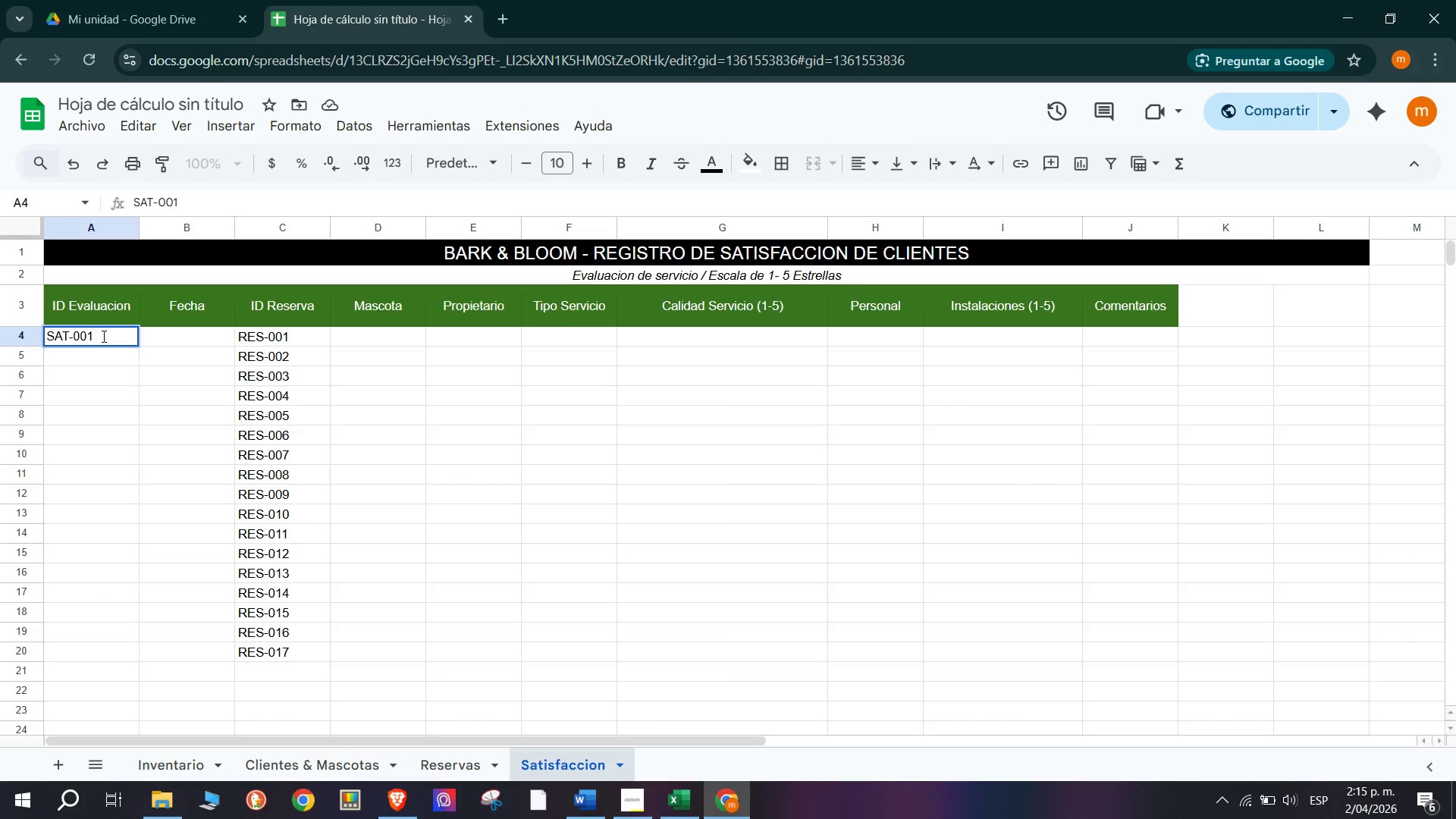 
left_click([123, 328])
 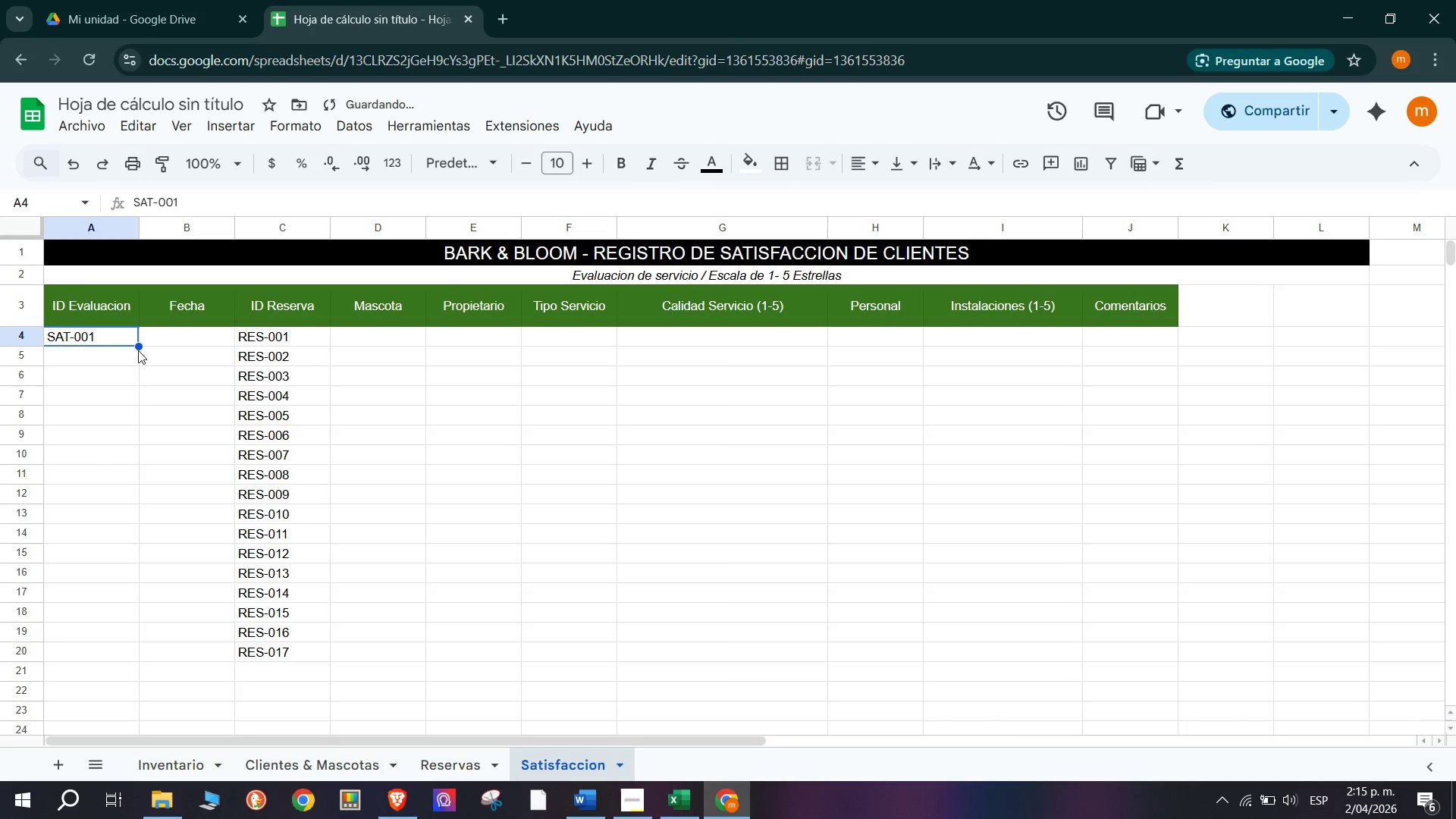 
left_click_drag(start_coordinate=[138, 347], to_coordinate=[127, 661])
 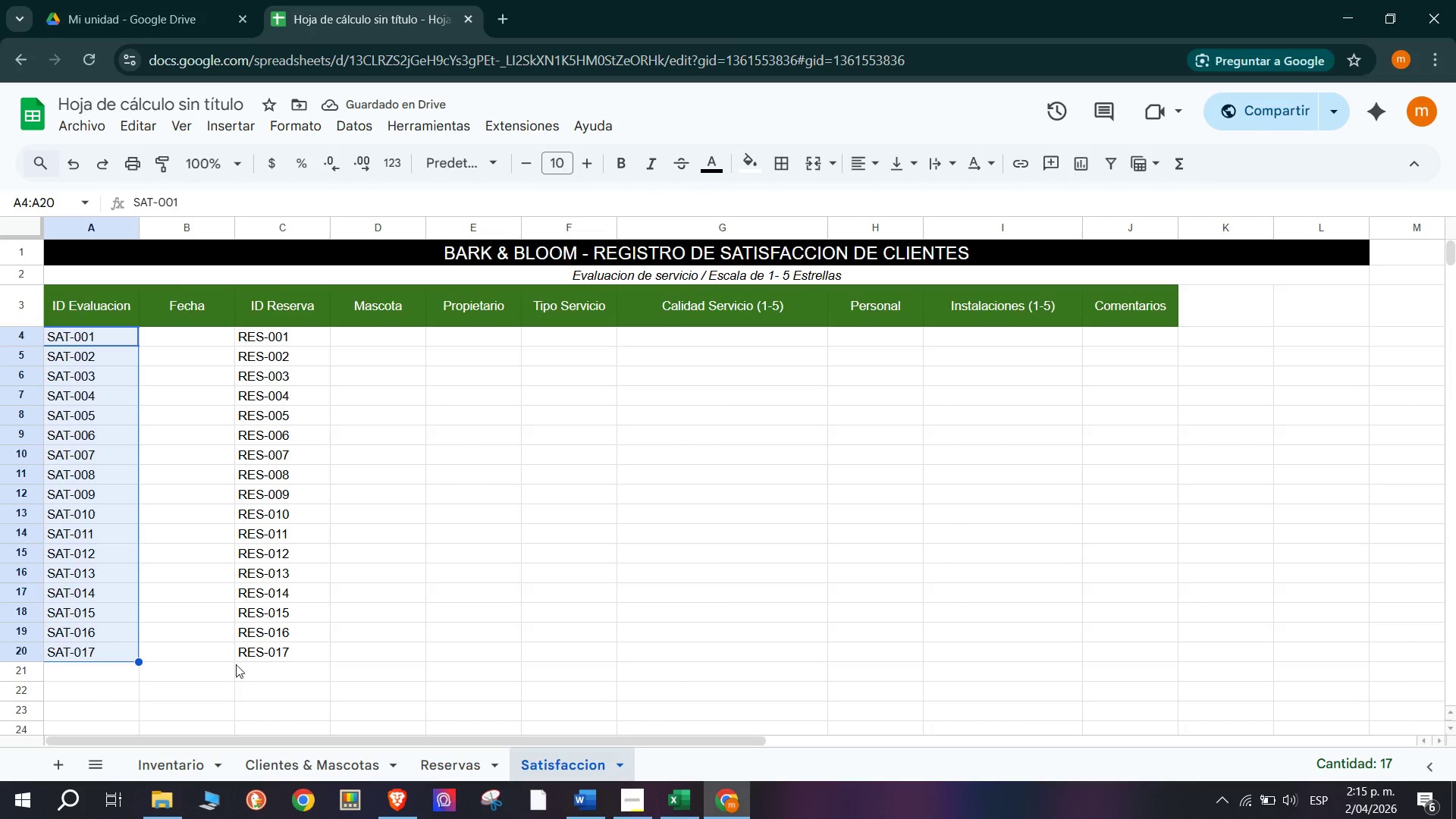 
wait(5.66)
 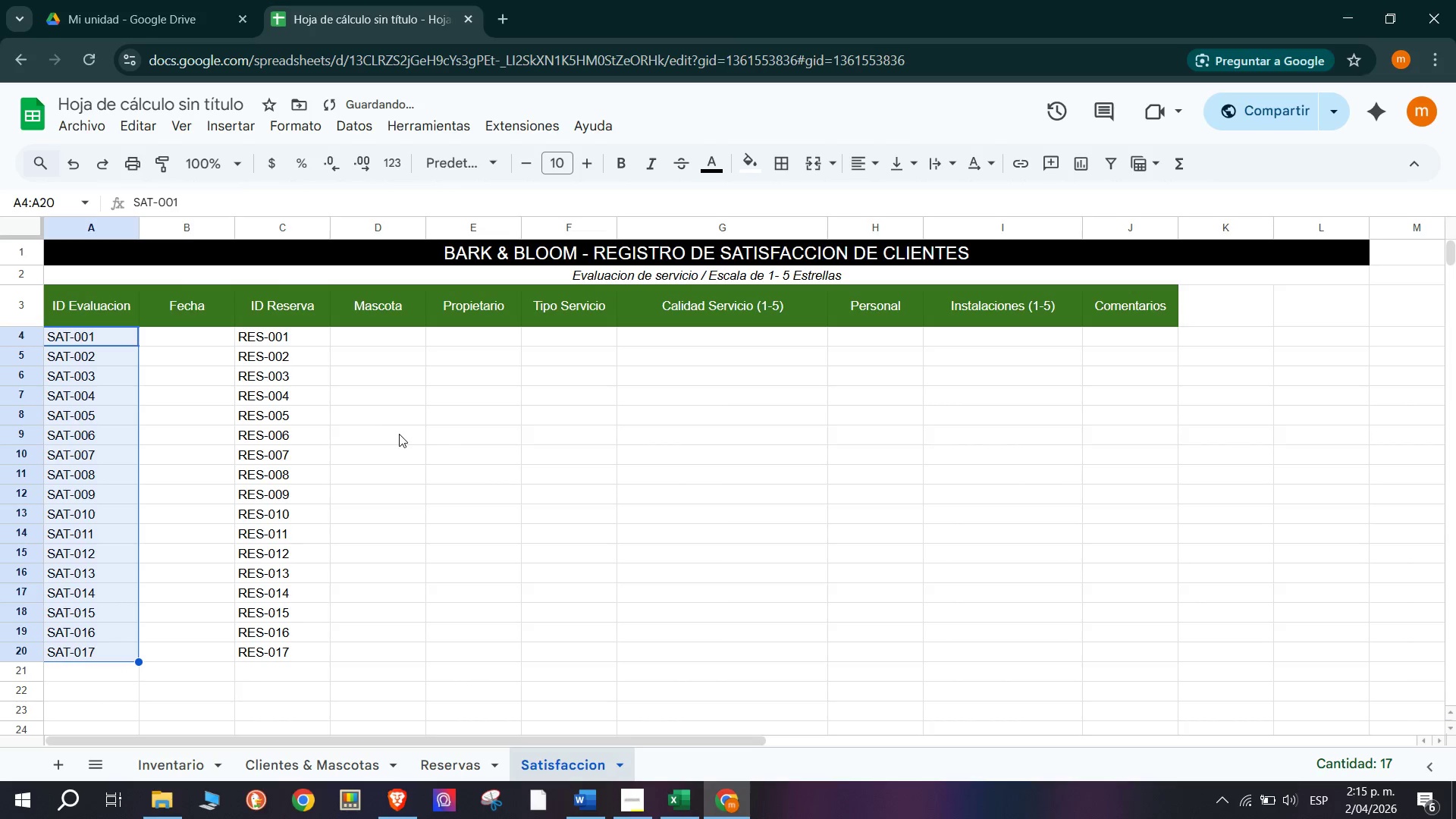 
left_click([437, 771])
 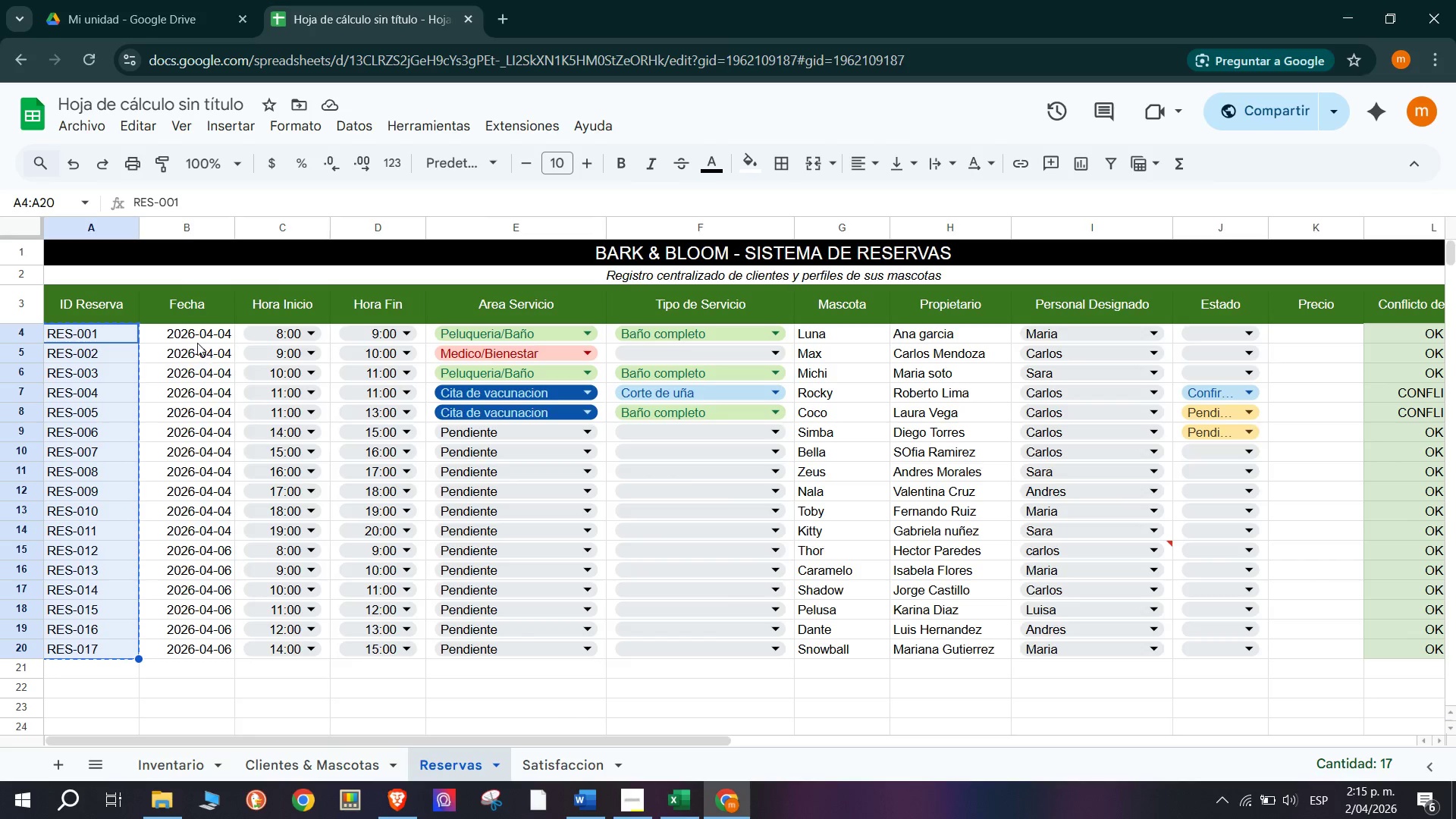 
left_click_drag(start_coordinate=[187, 331], to_coordinate=[224, 645])
 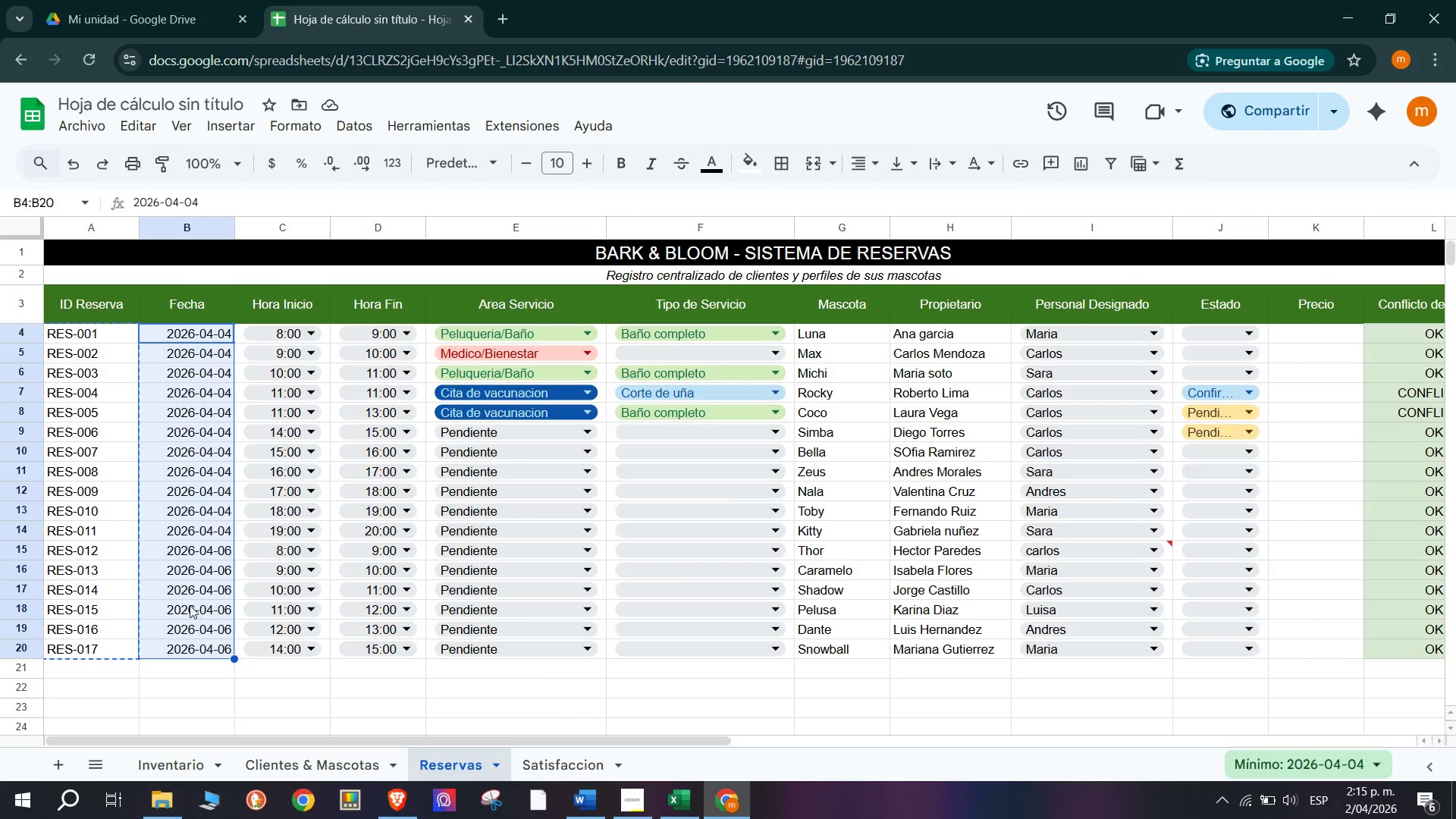 
right_click([190, 604])
 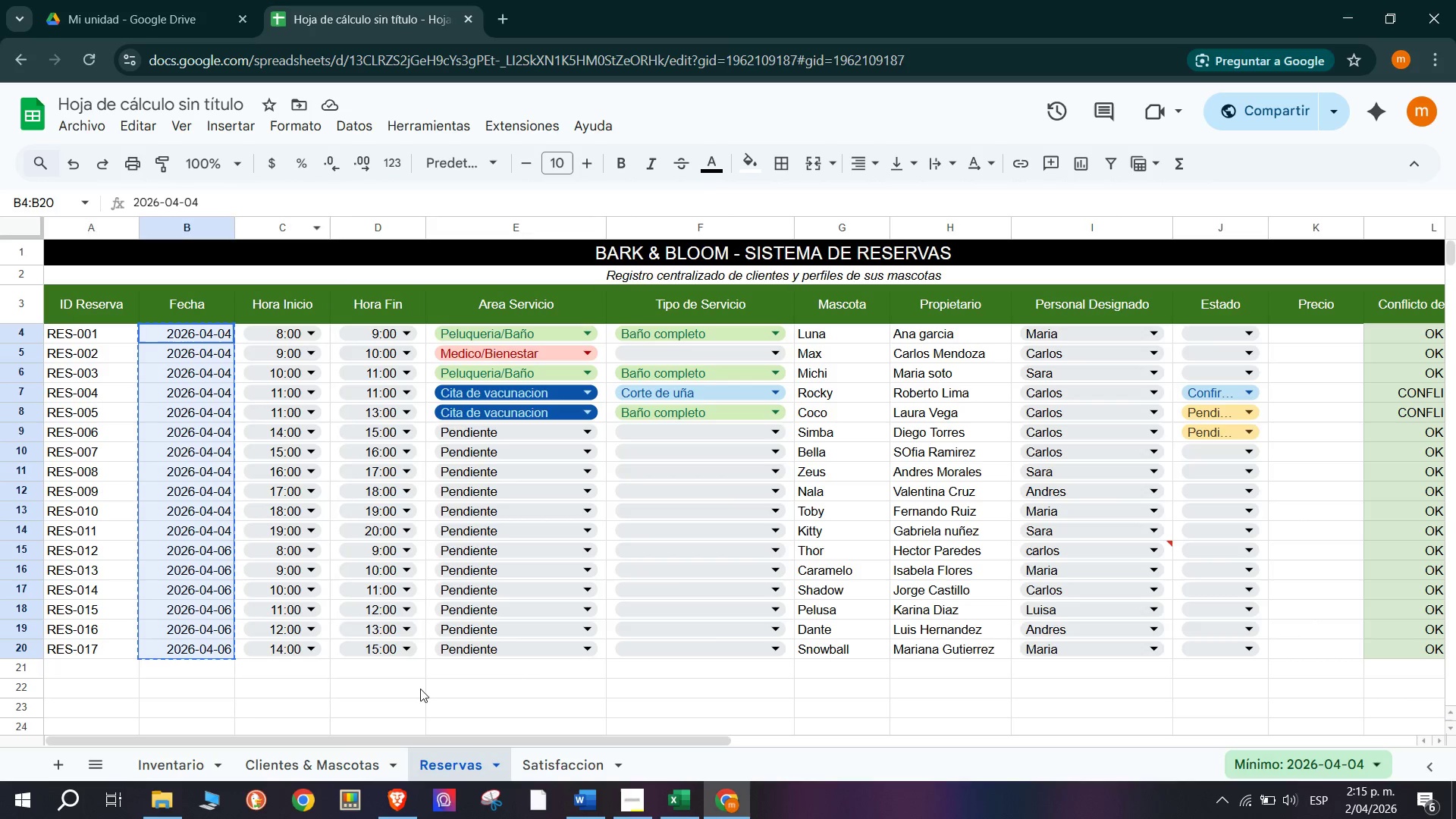 
left_click([542, 760])
 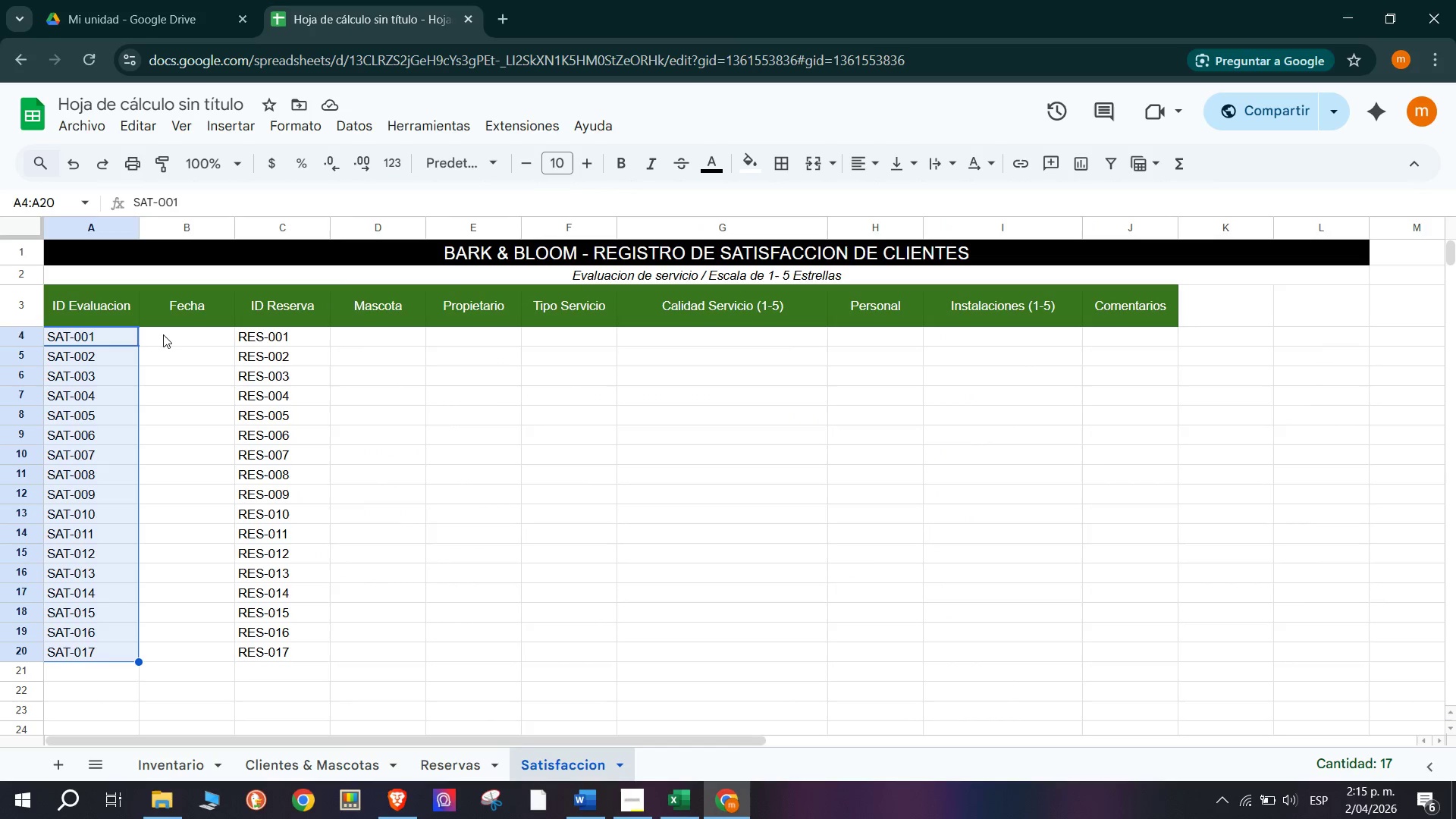 
left_click_drag(start_coordinate=[169, 334], to_coordinate=[216, 664])
 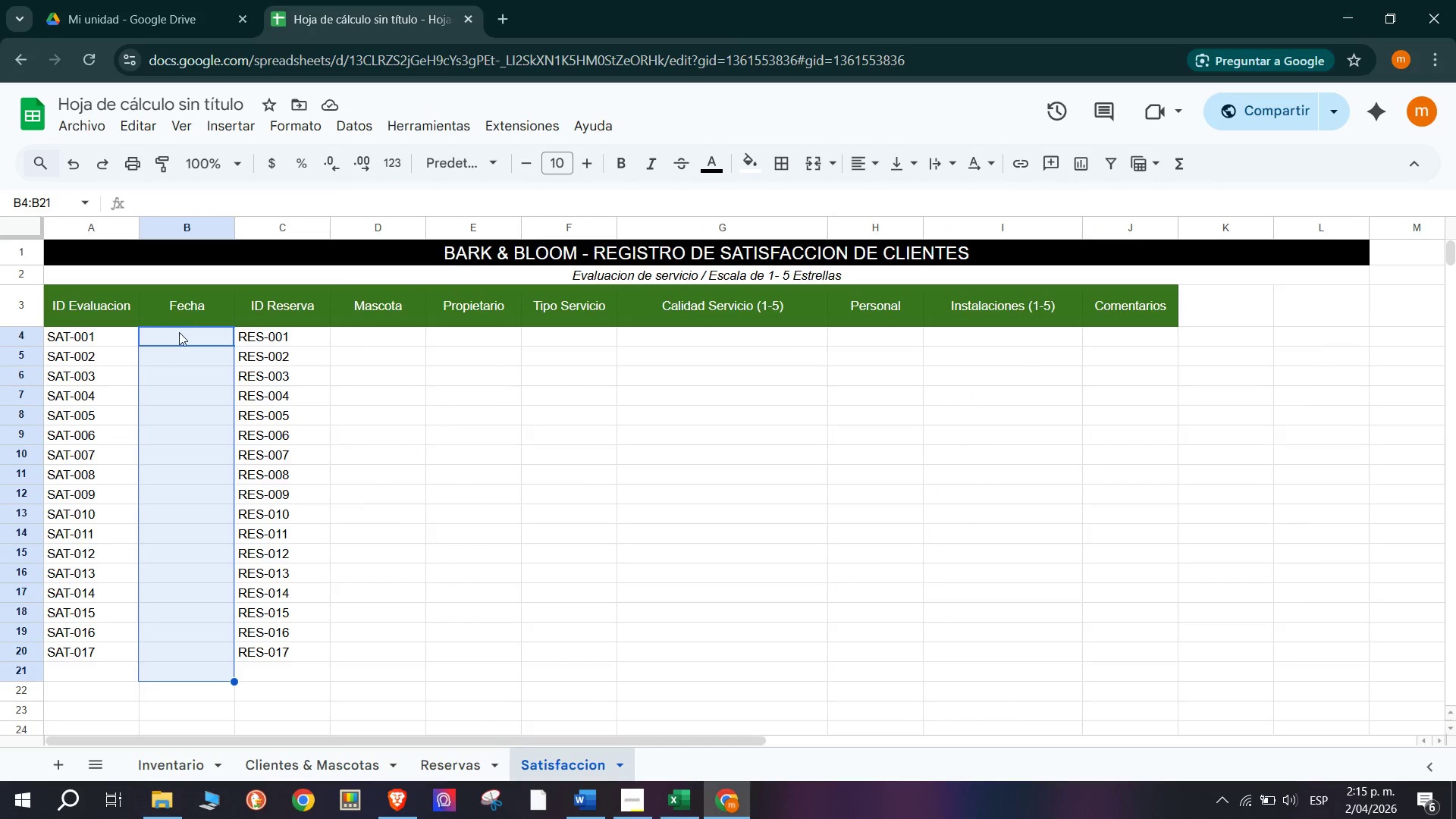 
right_click([179, 338])
 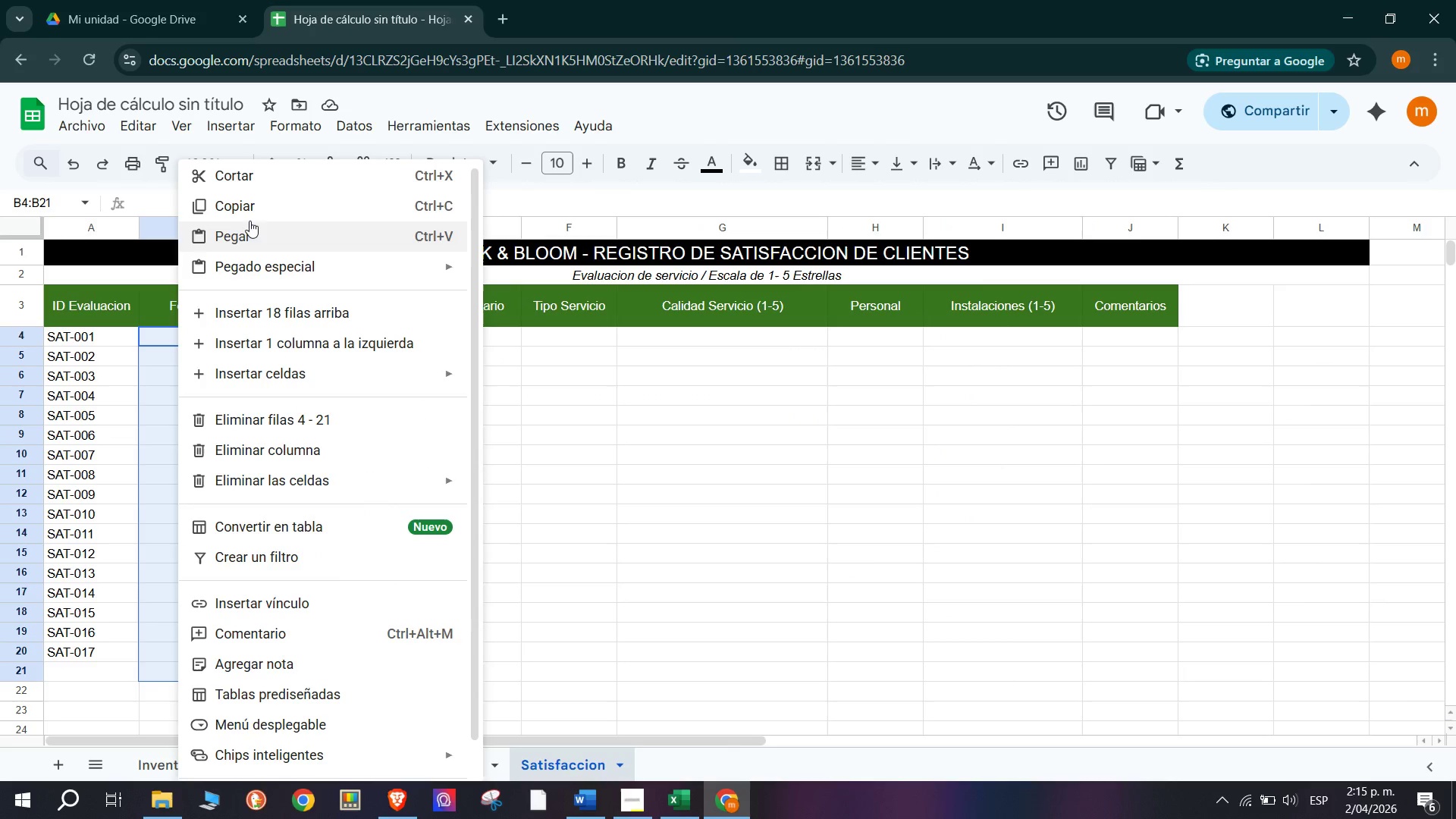 
left_click([251, 231])
 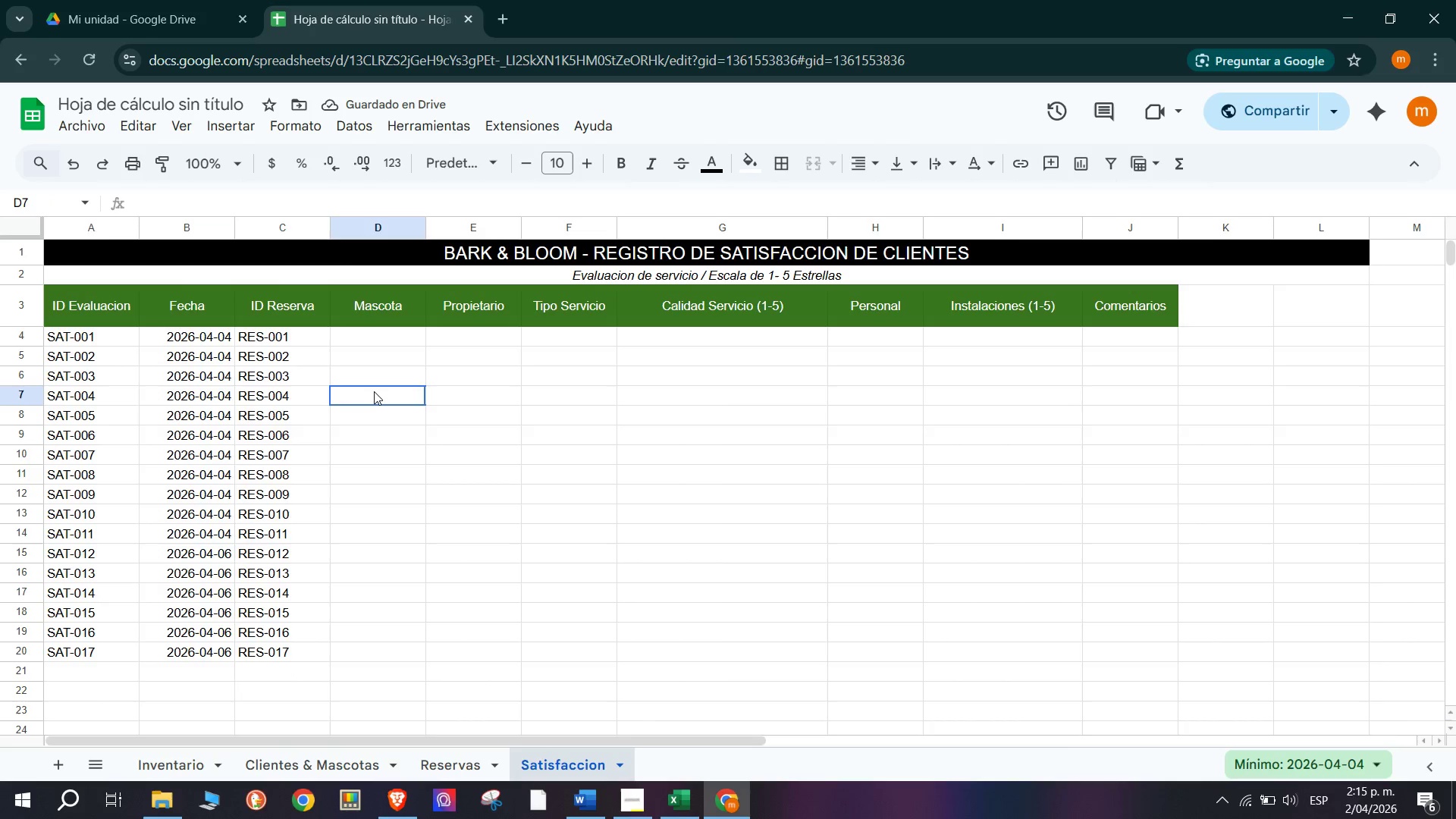 
left_click_drag(start_coordinate=[296, 332], to_coordinate=[303, 656])
 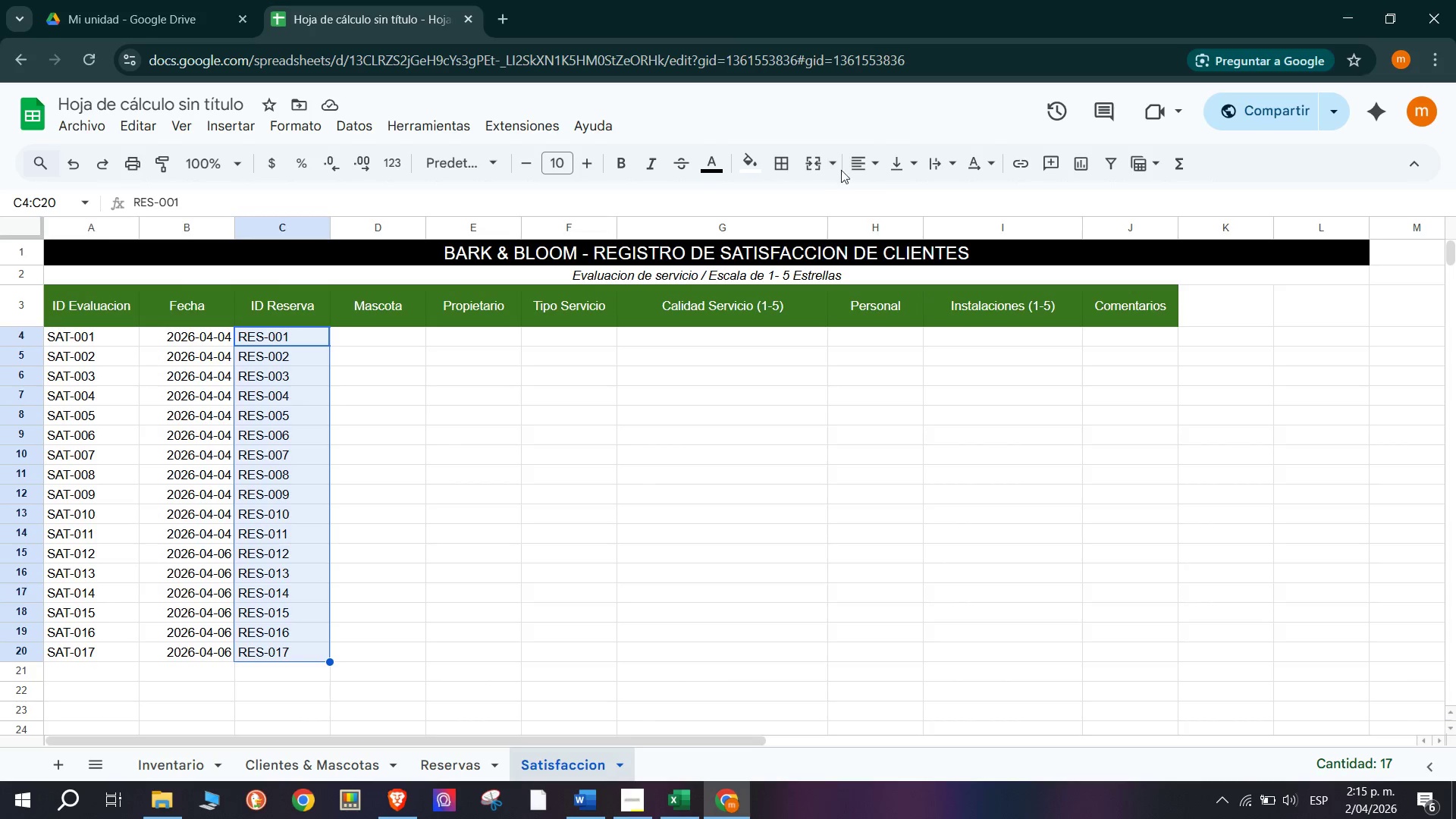 
left_click([866, 166])
 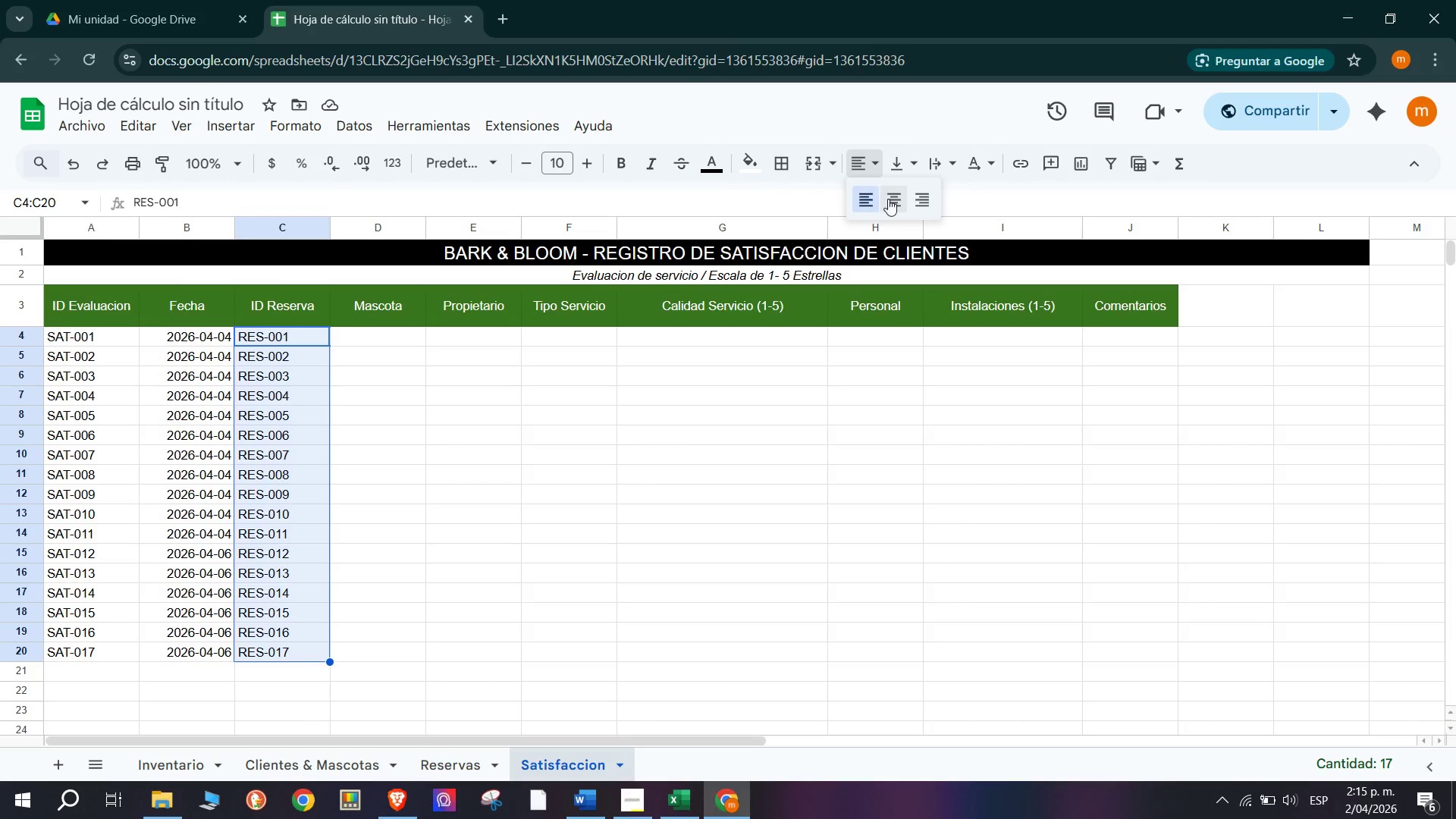 
left_click([890, 199])
 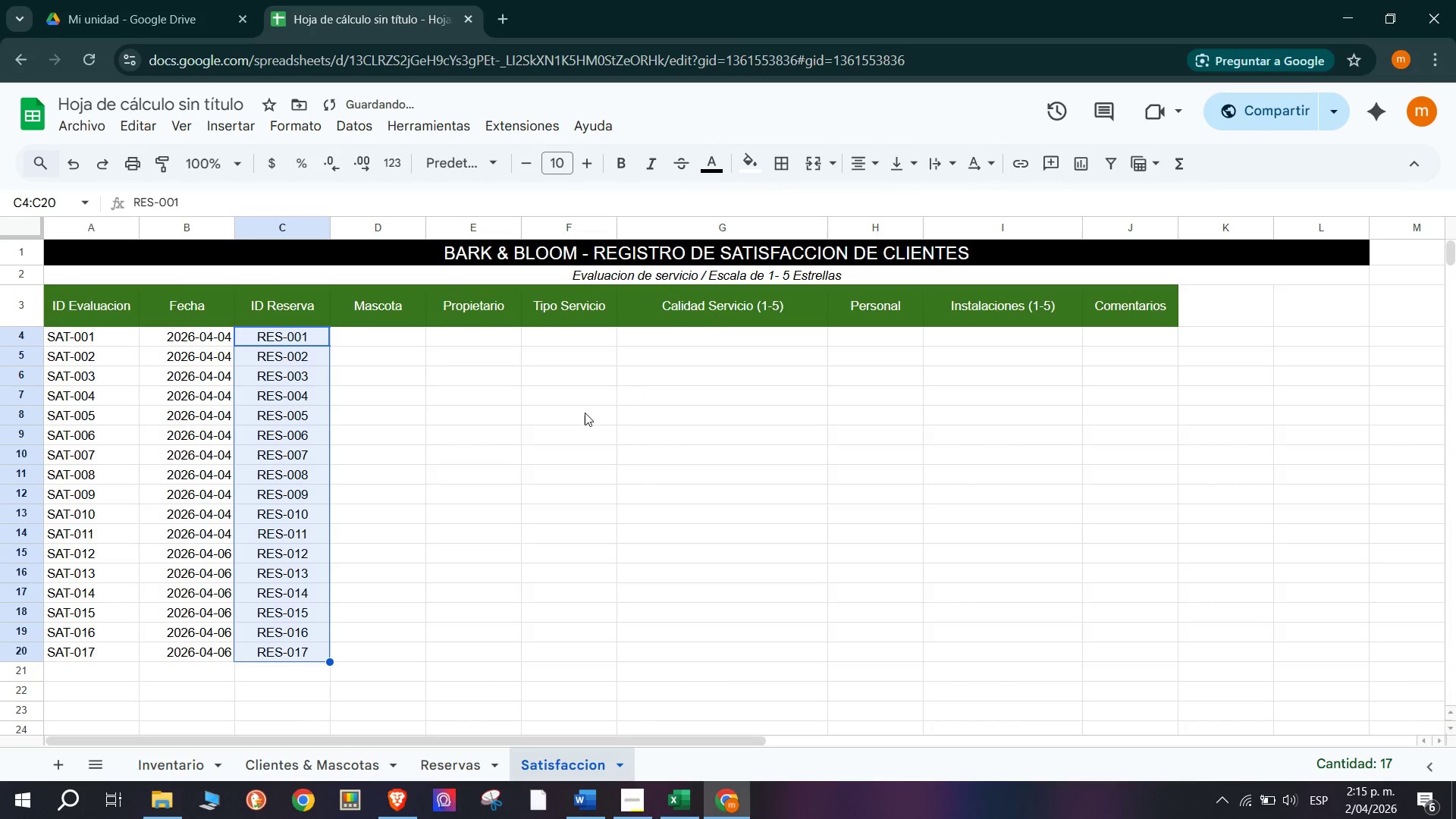 
left_click([585, 413])
 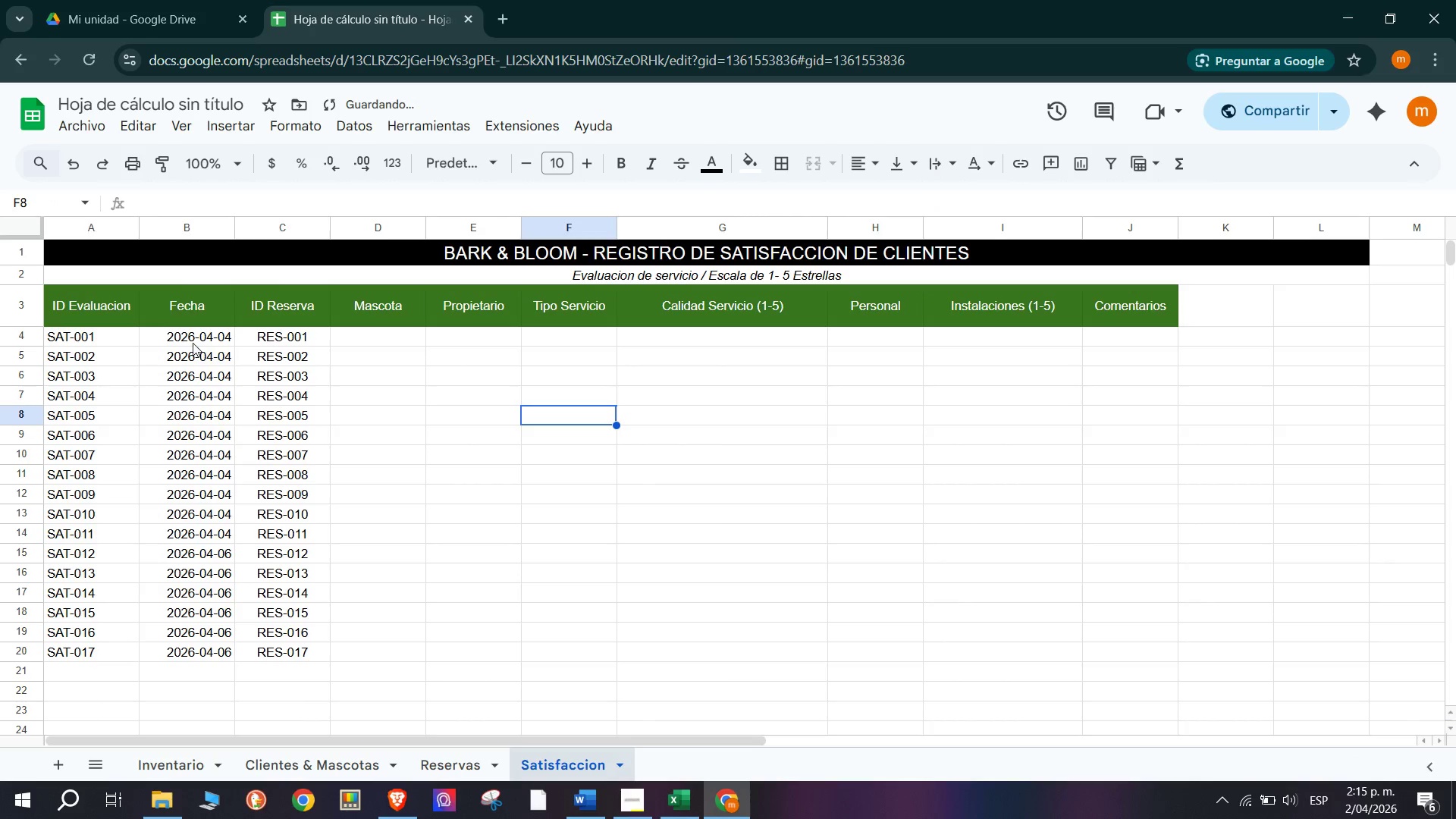 
left_click_drag(start_coordinate=[191, 337], to_coordinate=[207, 657])
 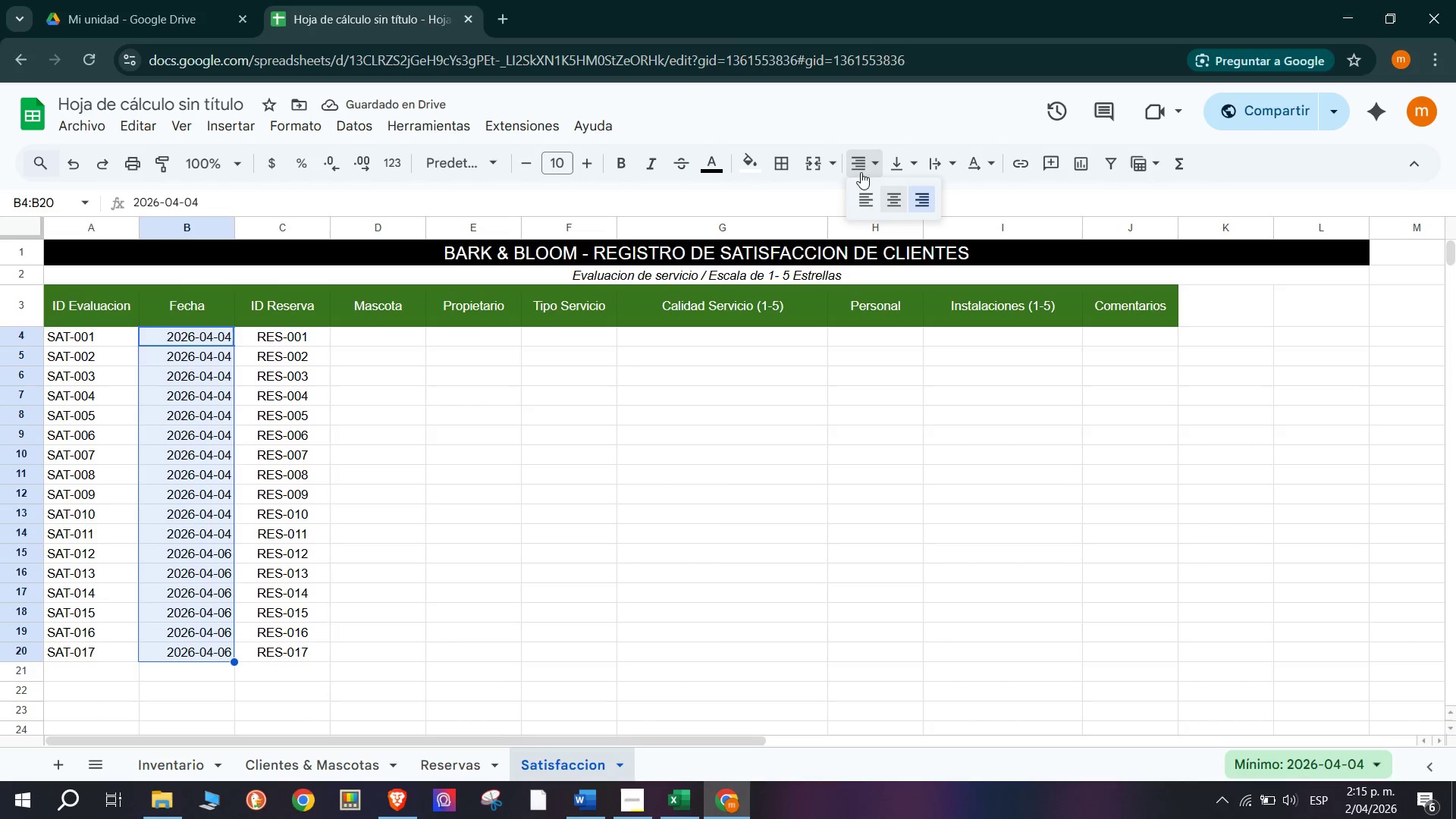 
left_click([888, 199])
 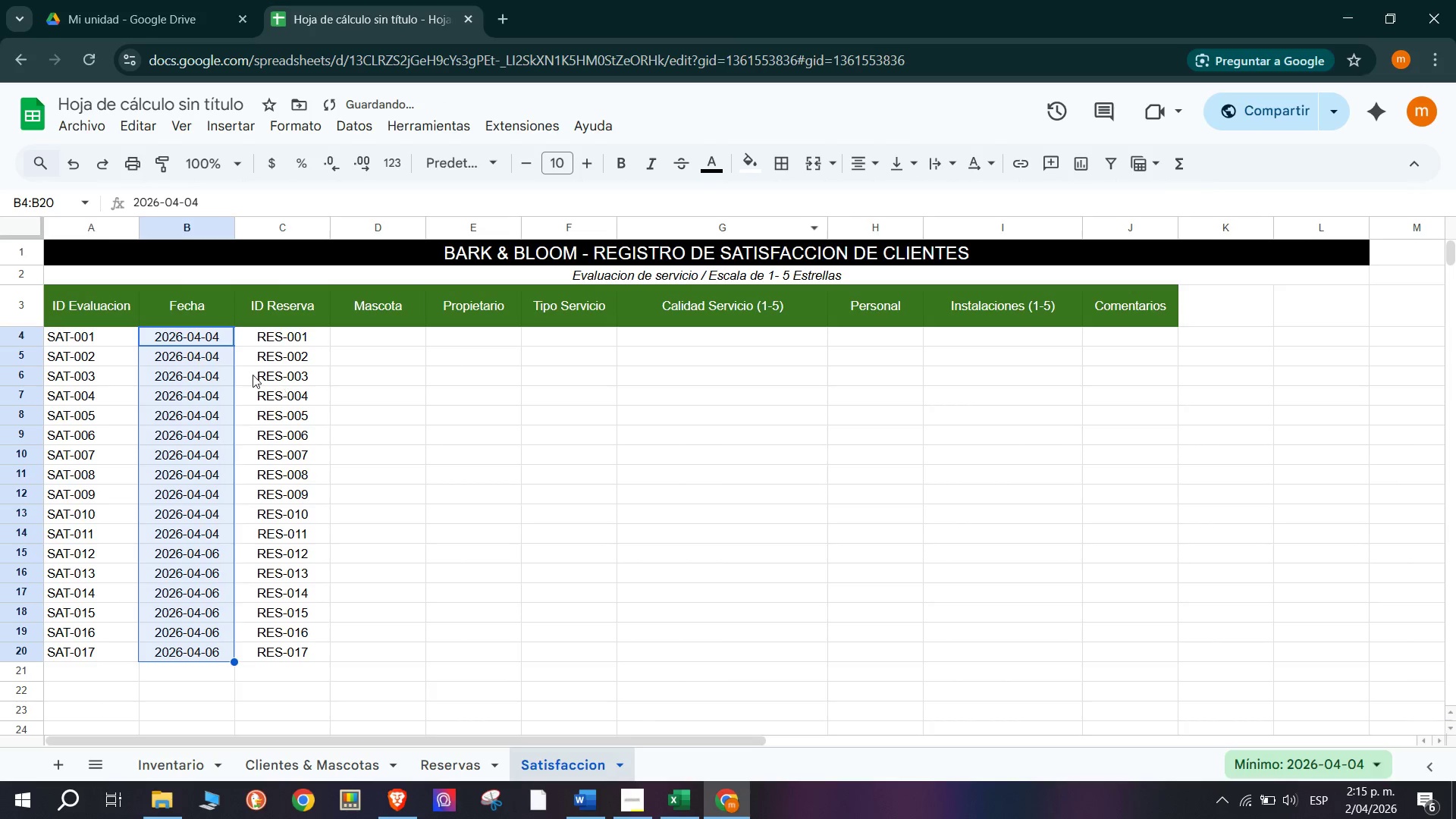 
left_click([504, 388])
 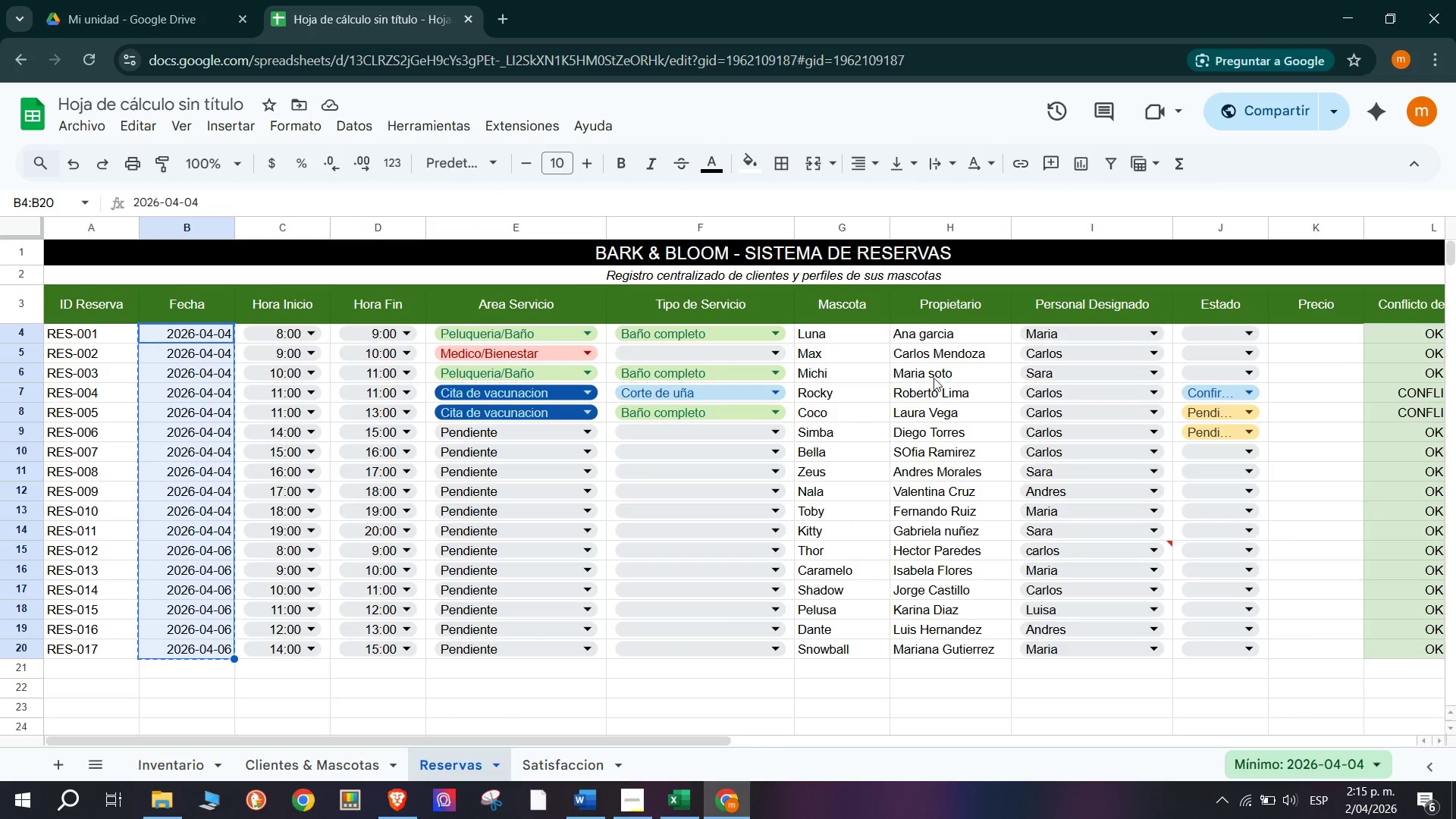 
wait(7.58)
 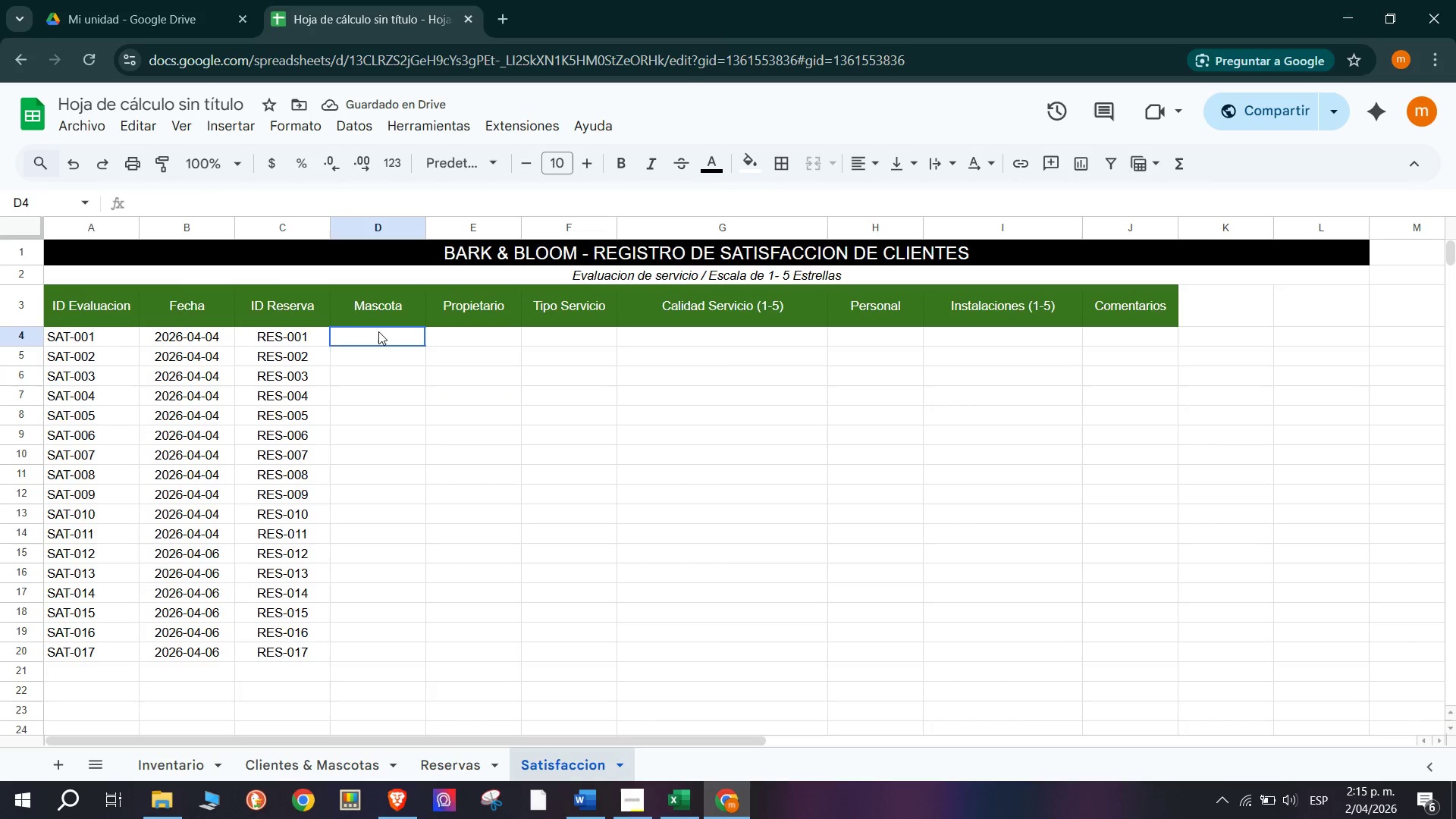 
left_click([566, 764])
 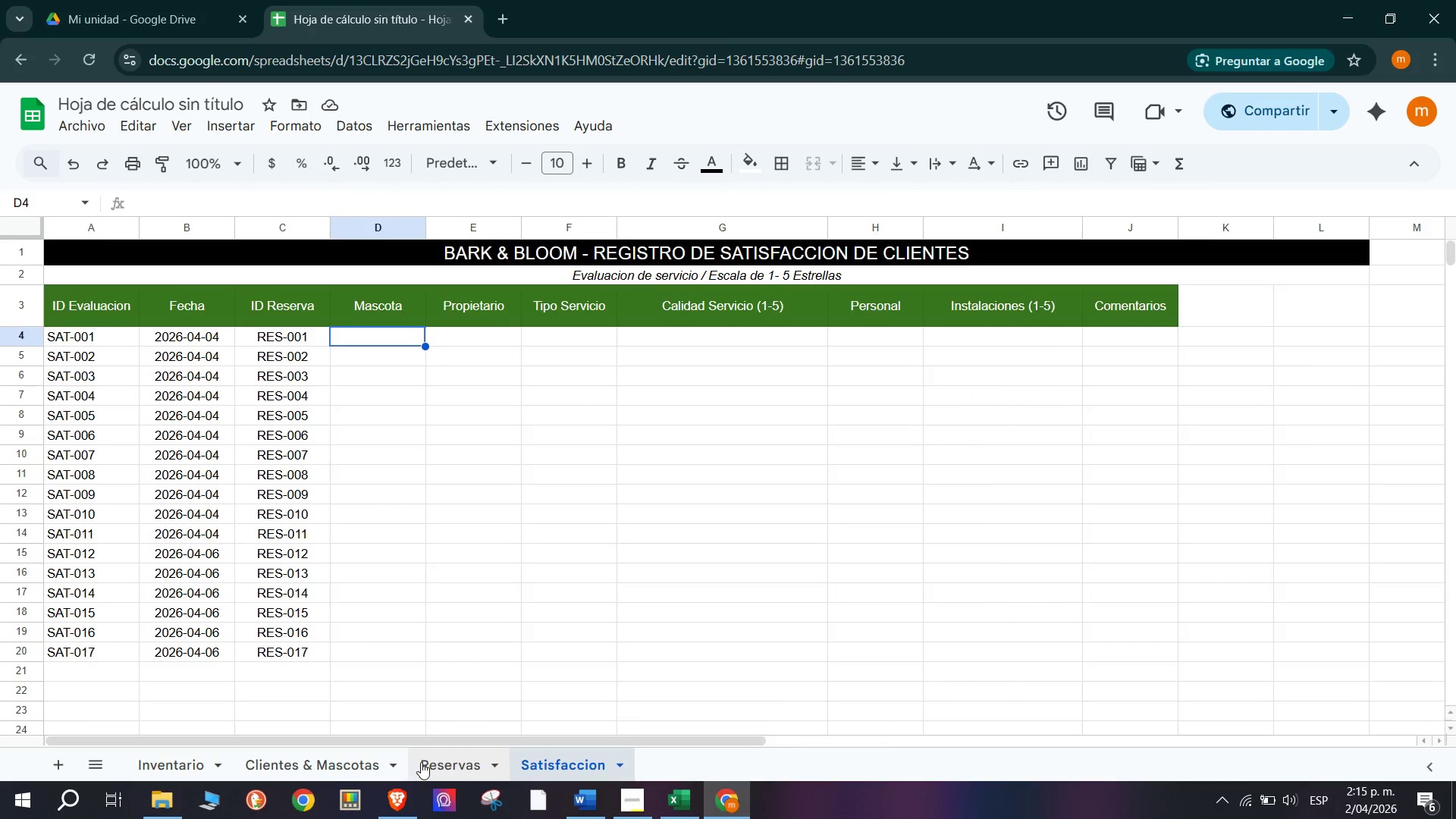 
left_click([445, 761])
 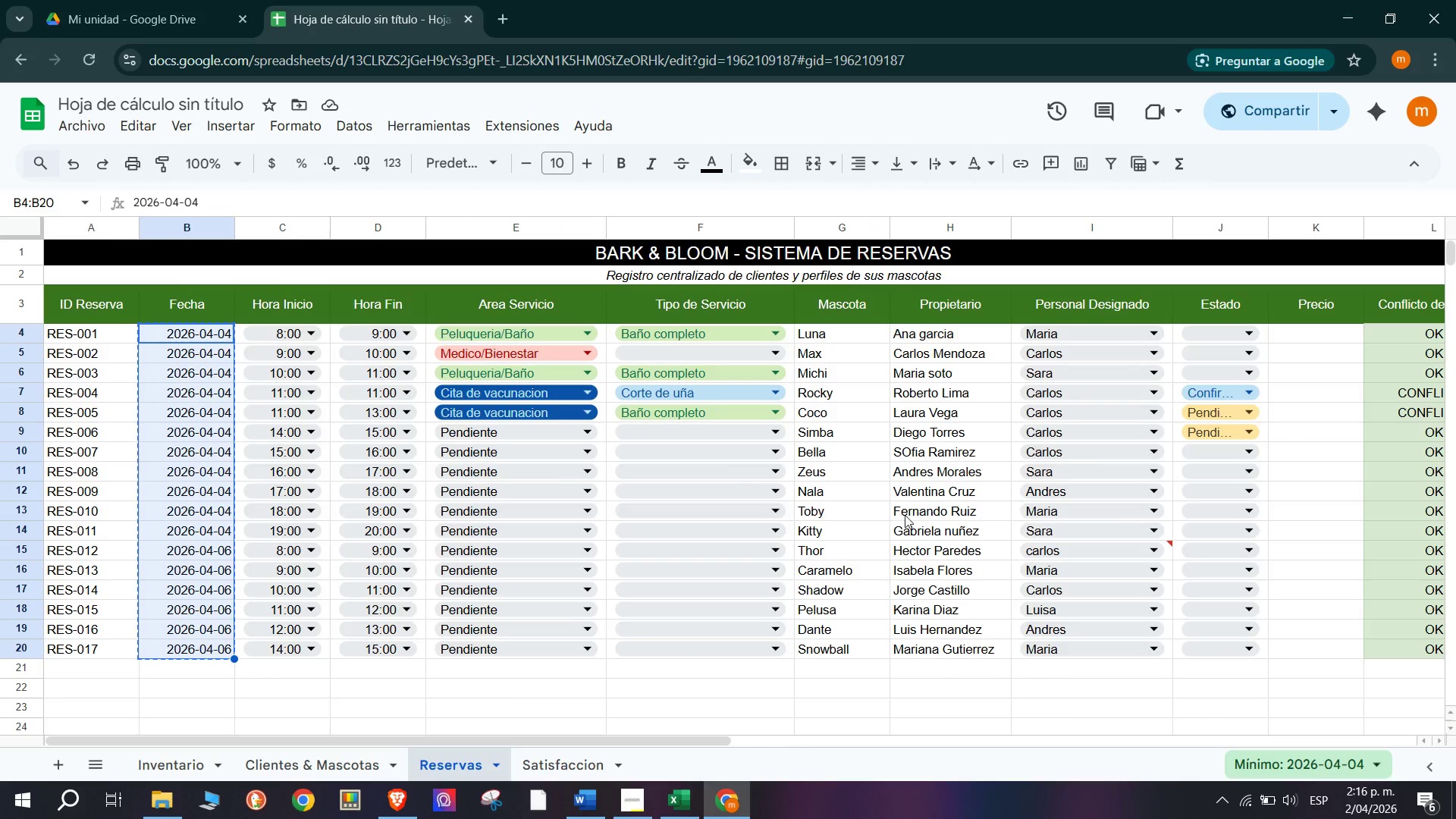 
left_click_drag(start_coordinate=[580, 742], to_coordinate=[541, 741])
 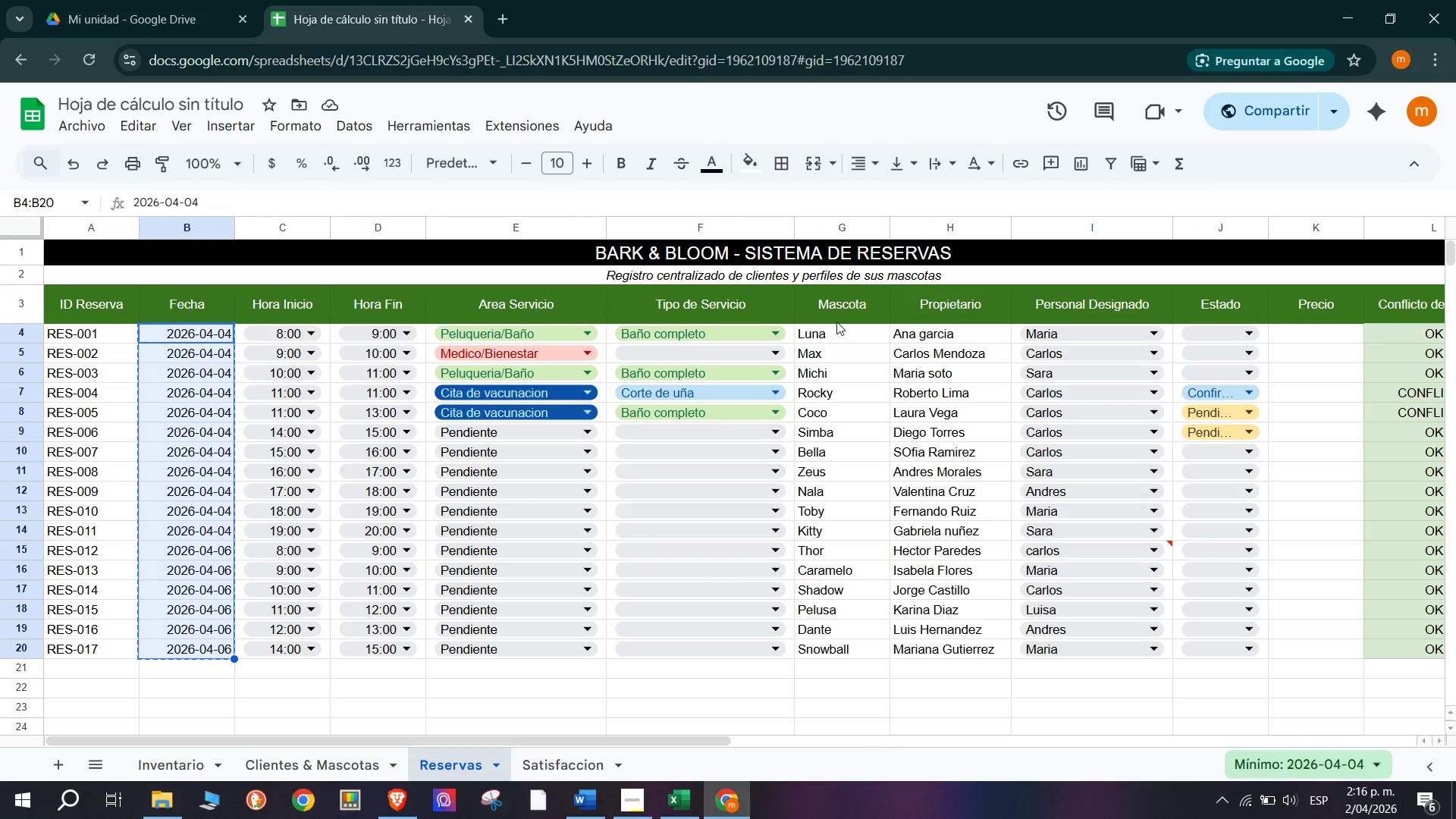 
left_click_drag(start_coordinate=[837, 323], to_coordinate=[848, 364])
 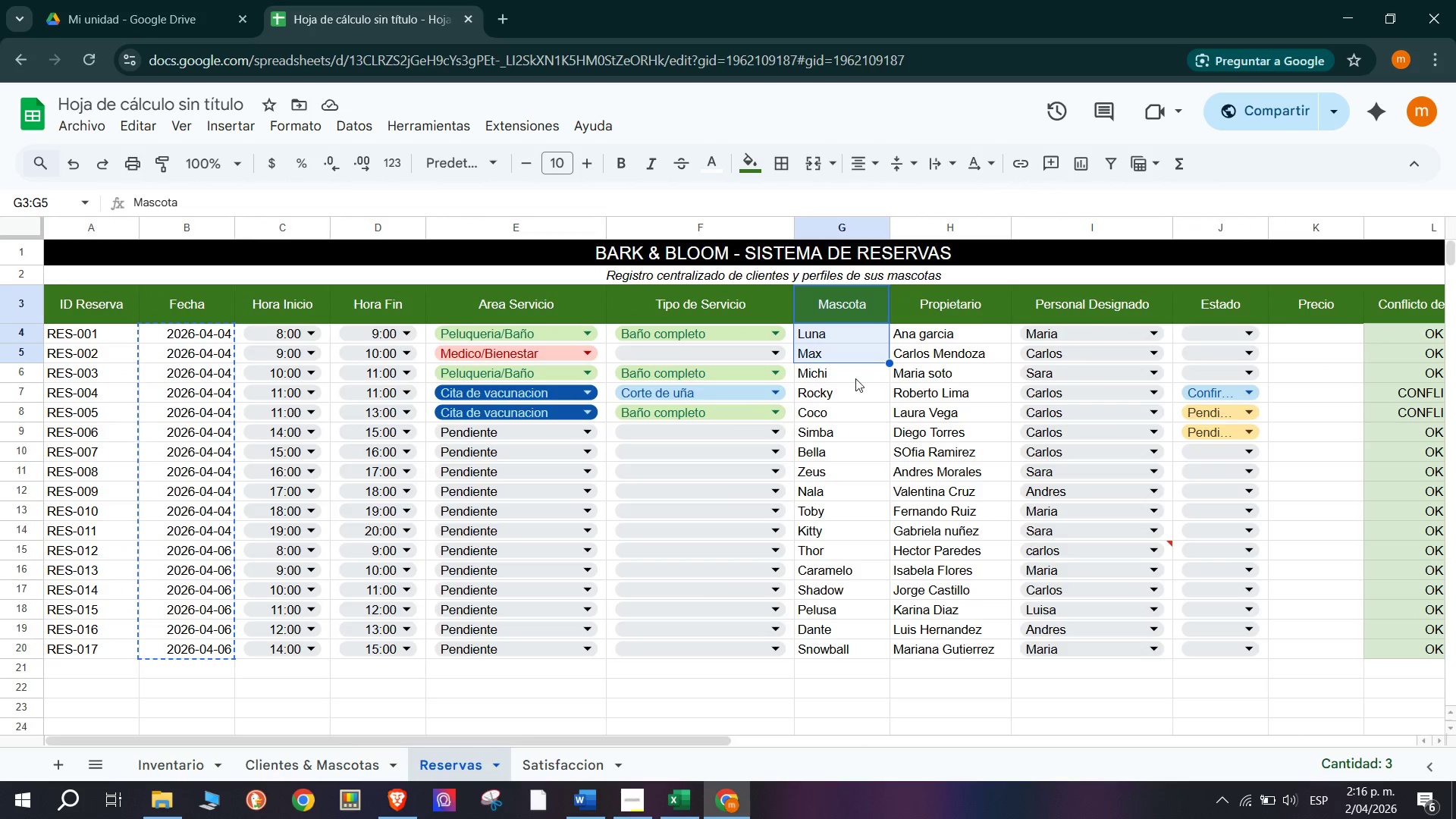 
left_click([856, 378])
 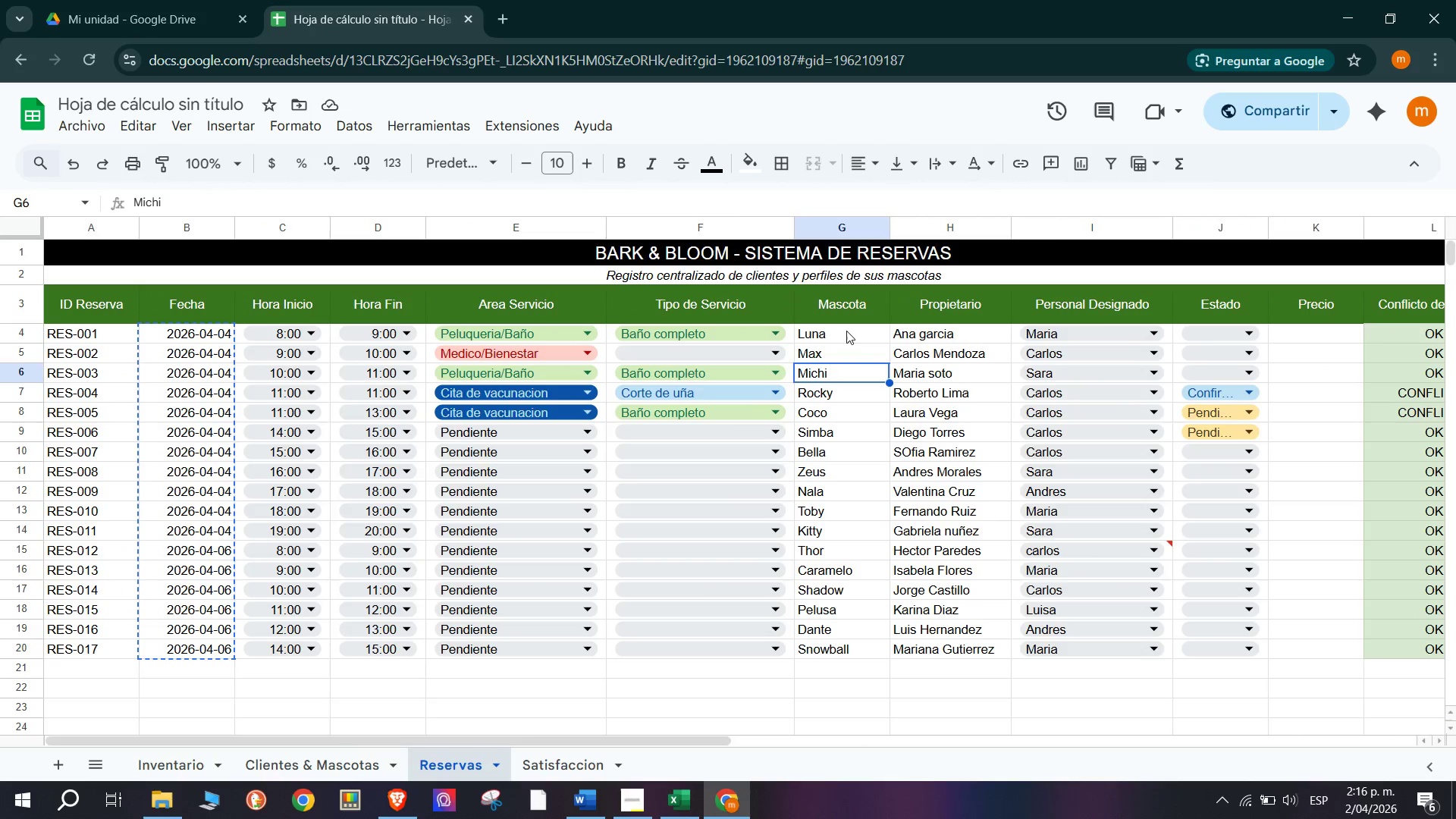 
left_click_drag(start_coordinate=[846, 332], to_coordinate=[871, 654])
 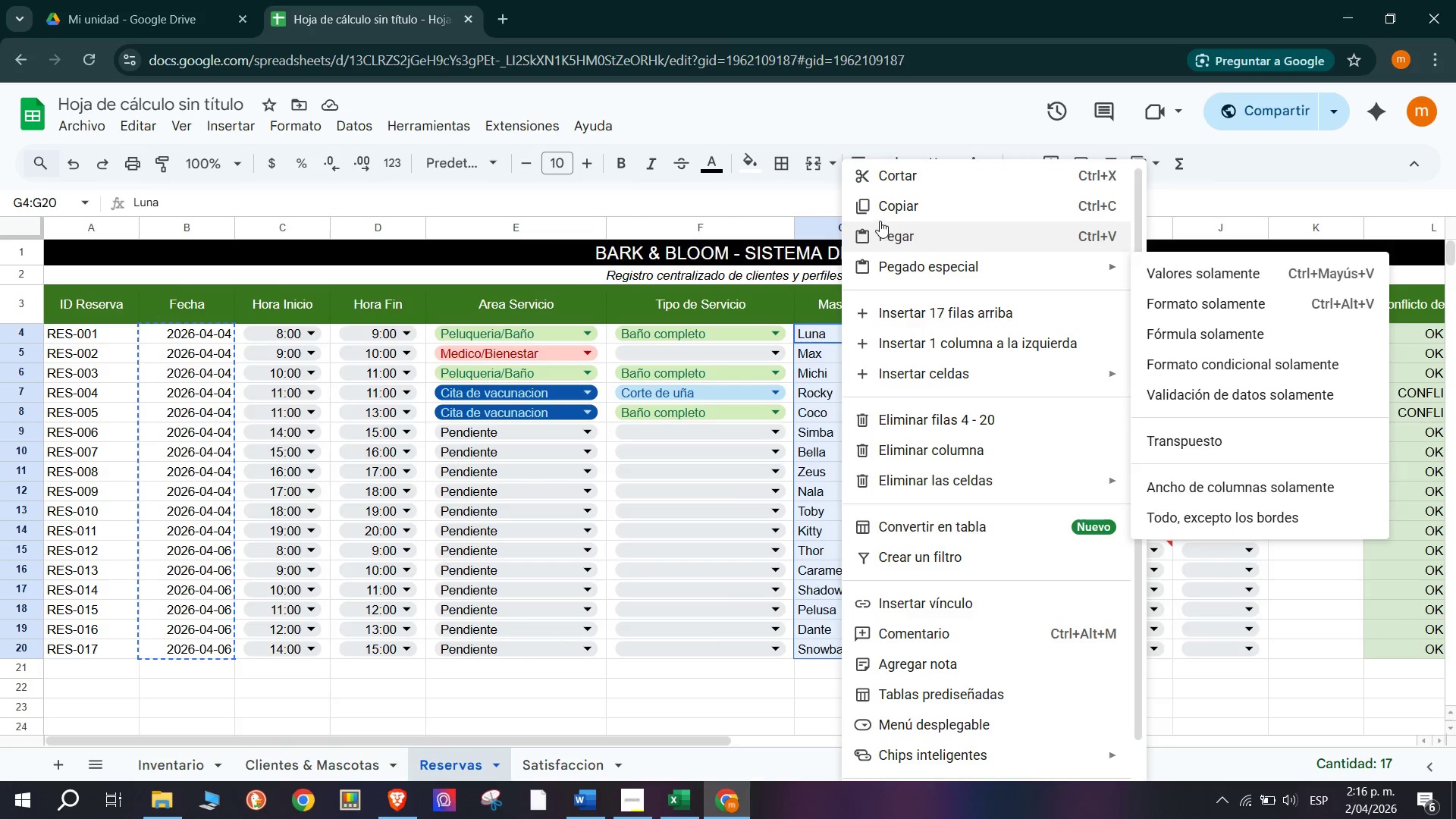 
left_click([880, 215])
 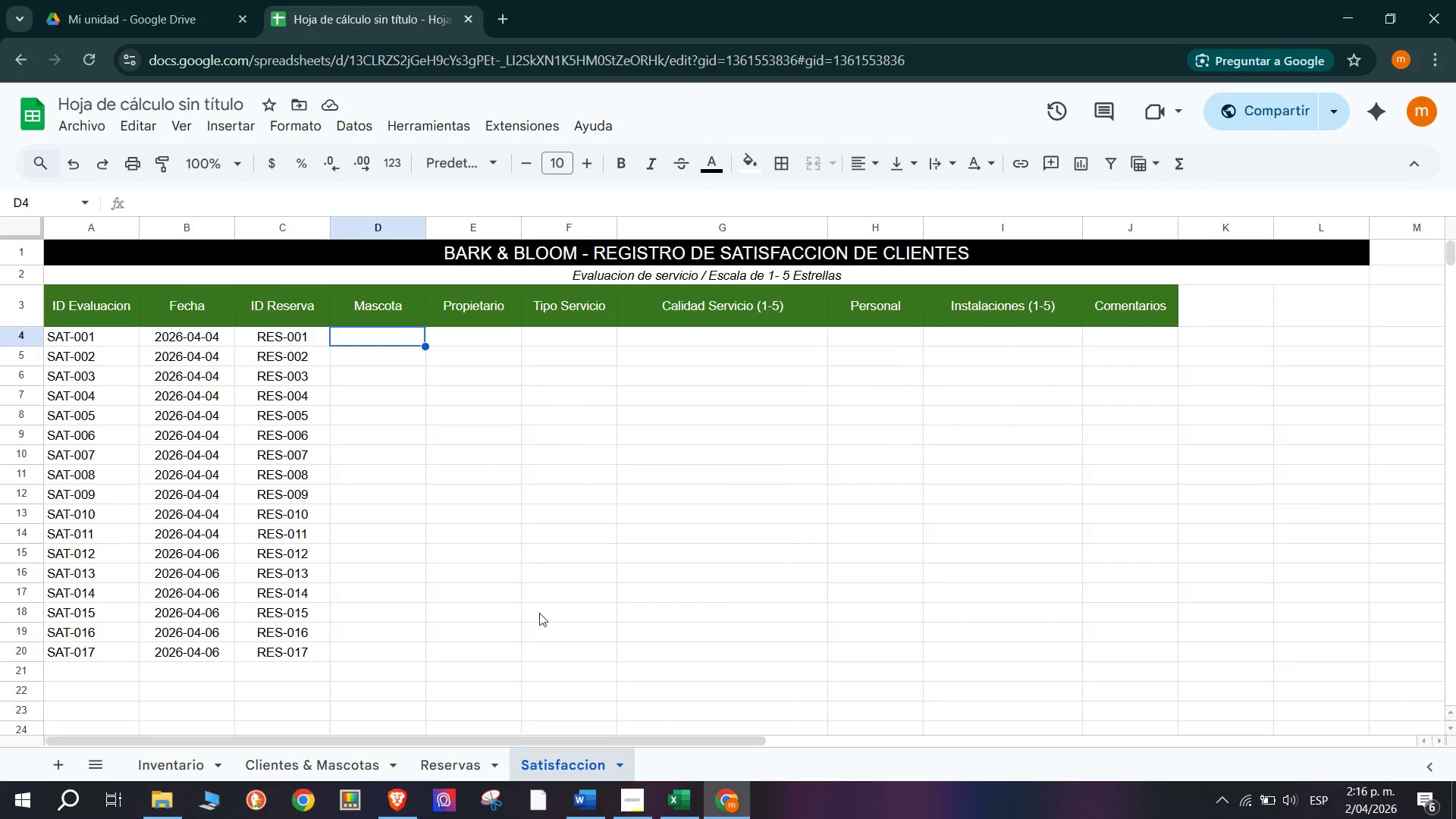 
wait(5.28)
 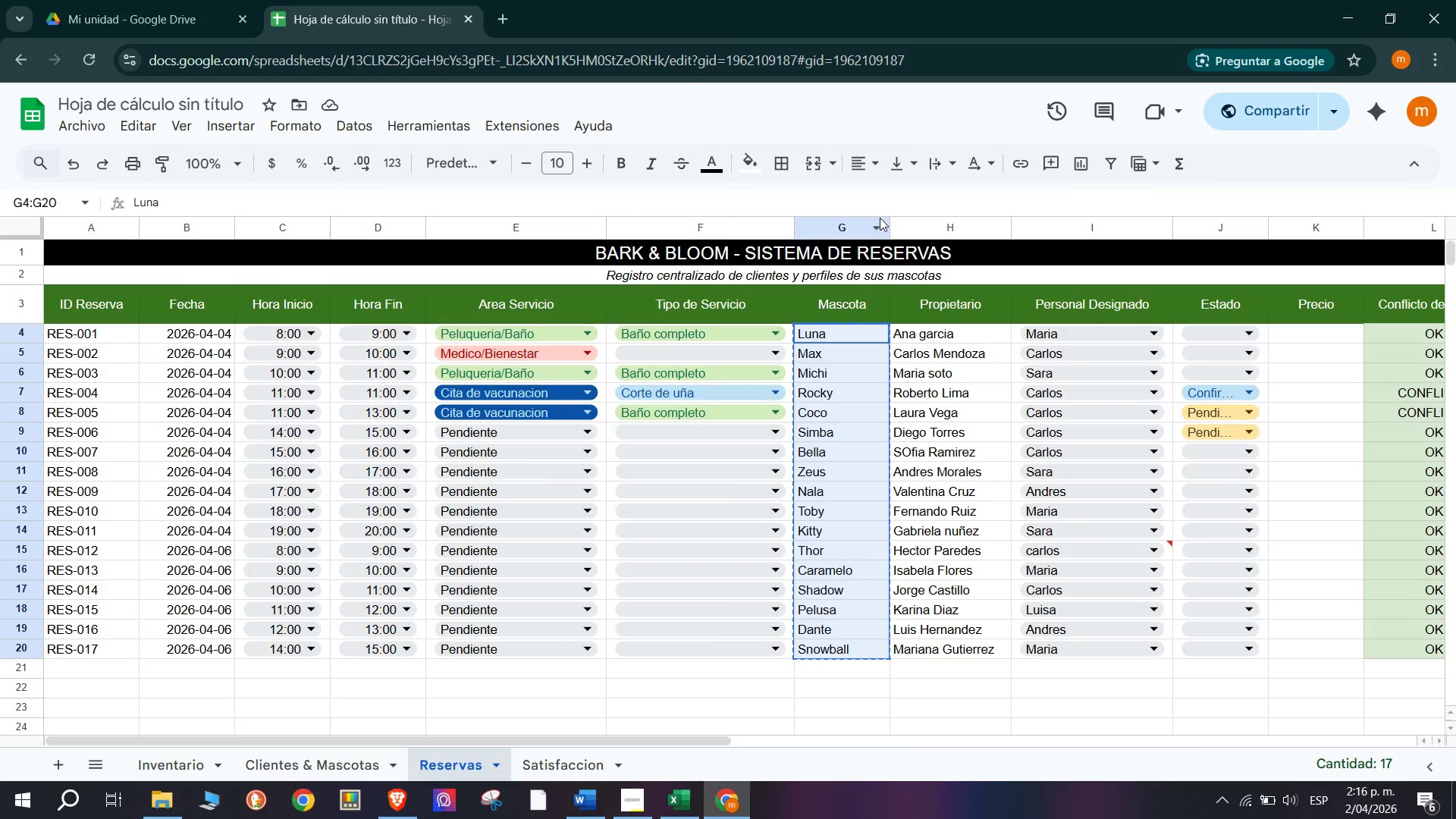 
right_click([382, 338])
 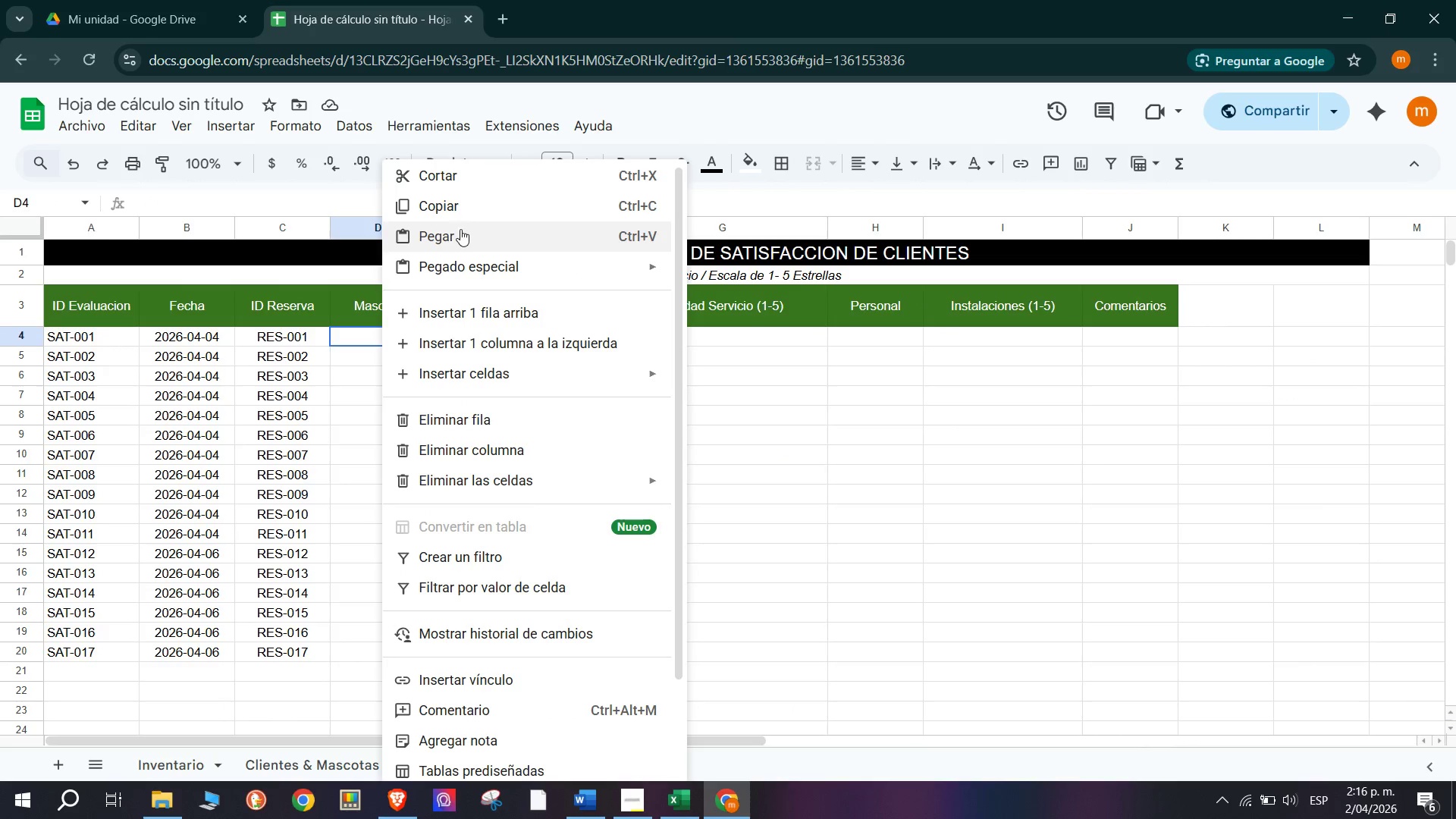 
left_click([463, 244])
 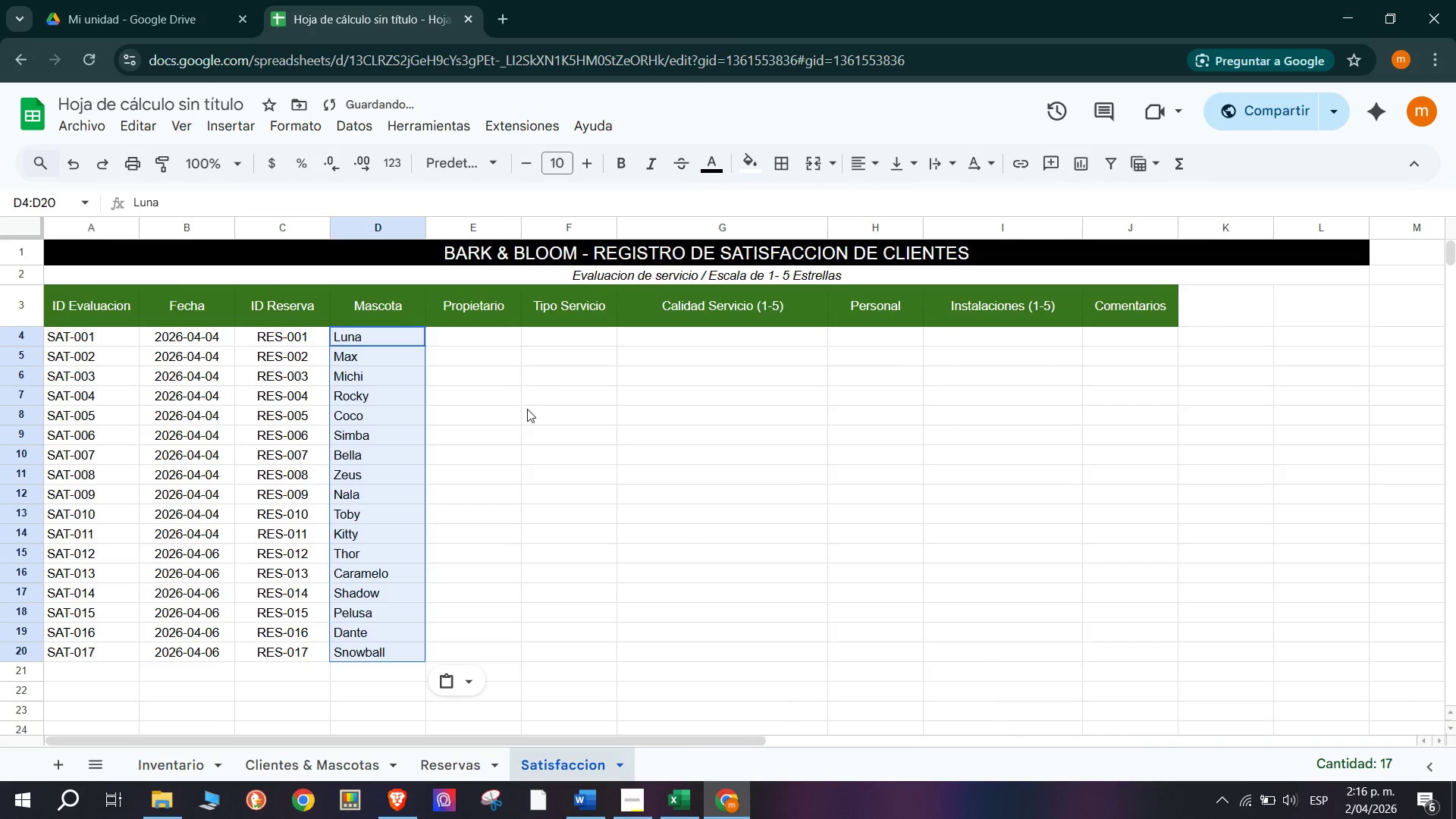 
left_click([550, 380])
 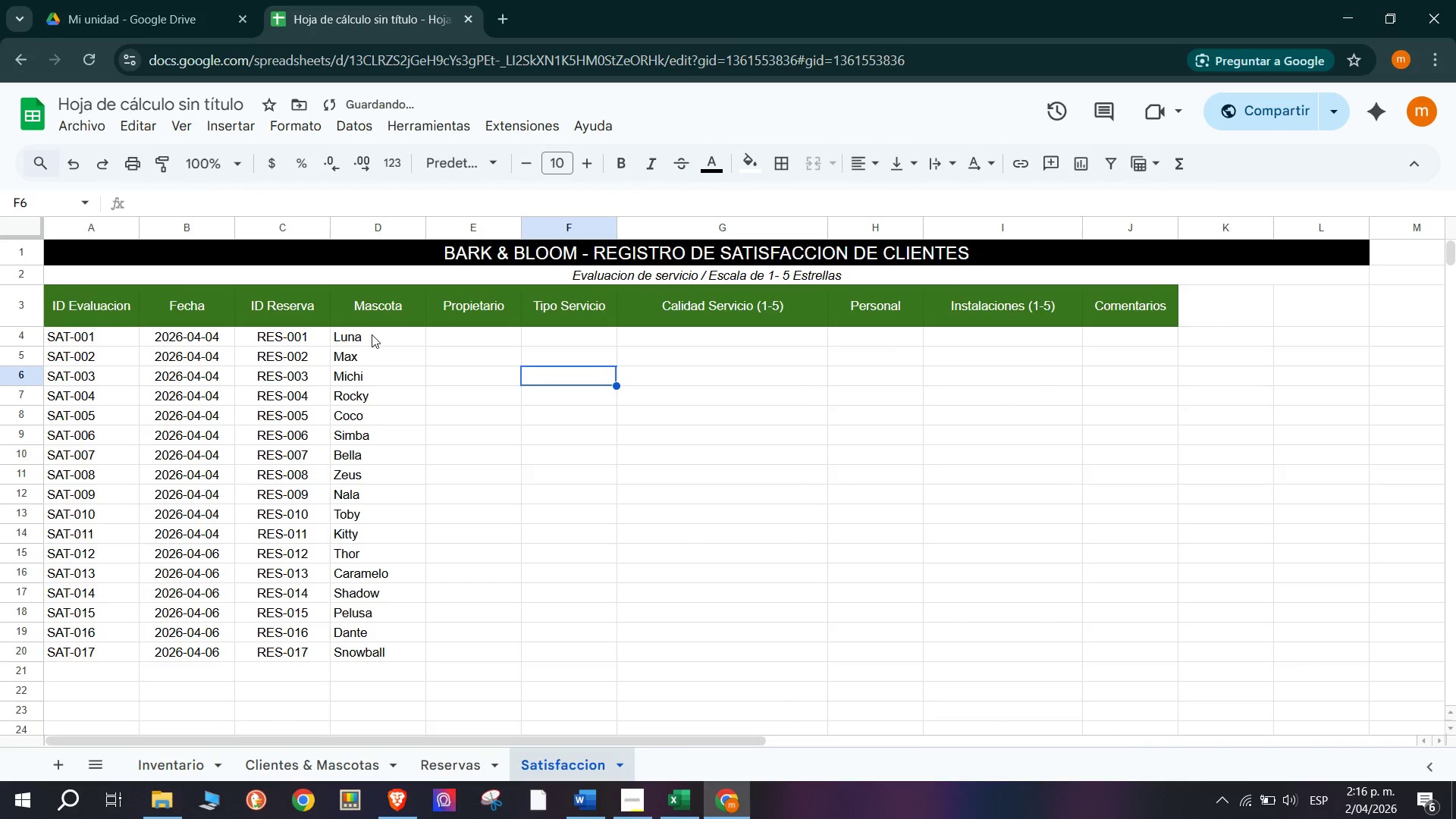 
left_click_drag(start_coordinate=[372, 333], to_coordinate=[400, 646])
 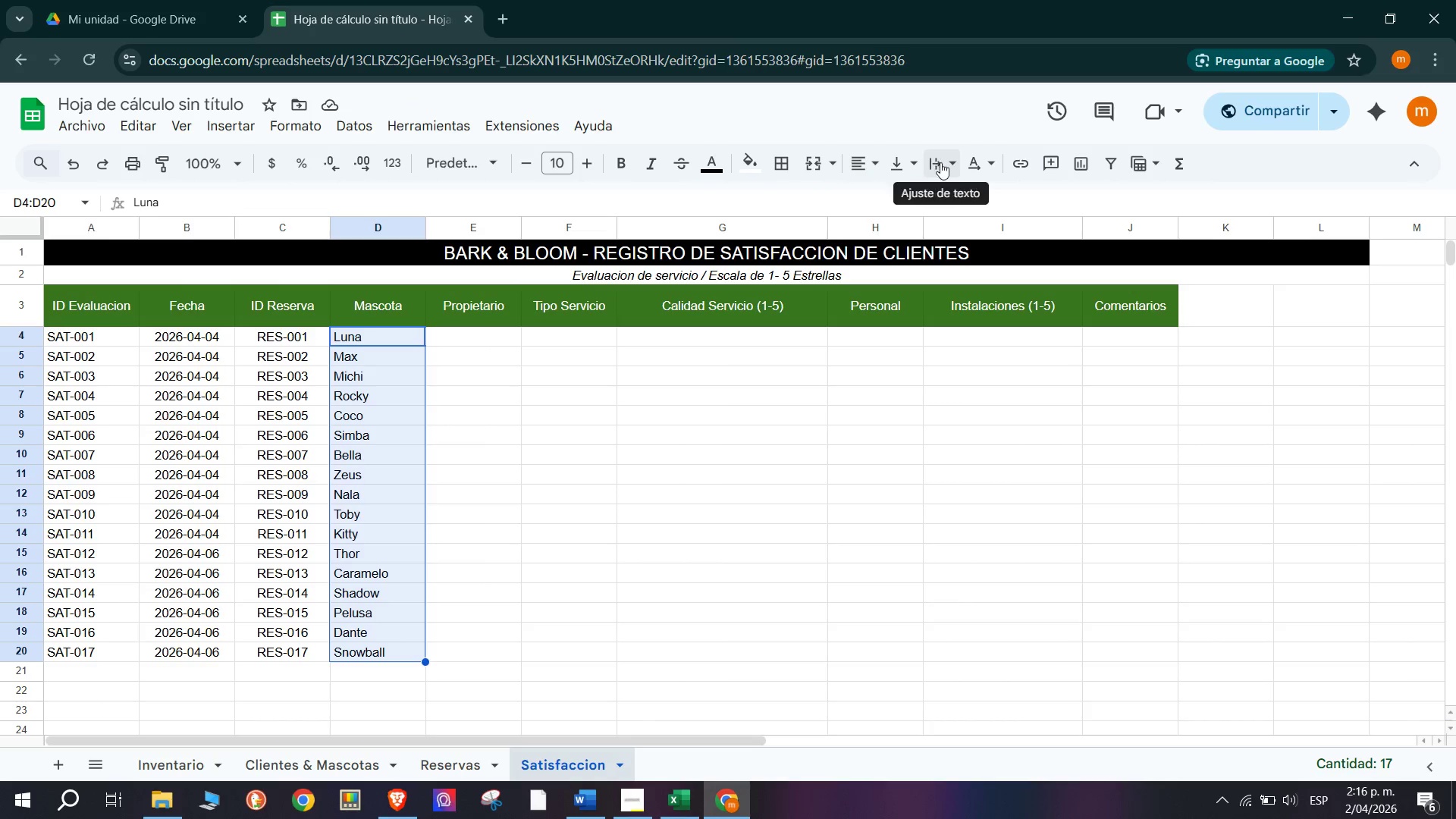 
left_click([867, 171])
 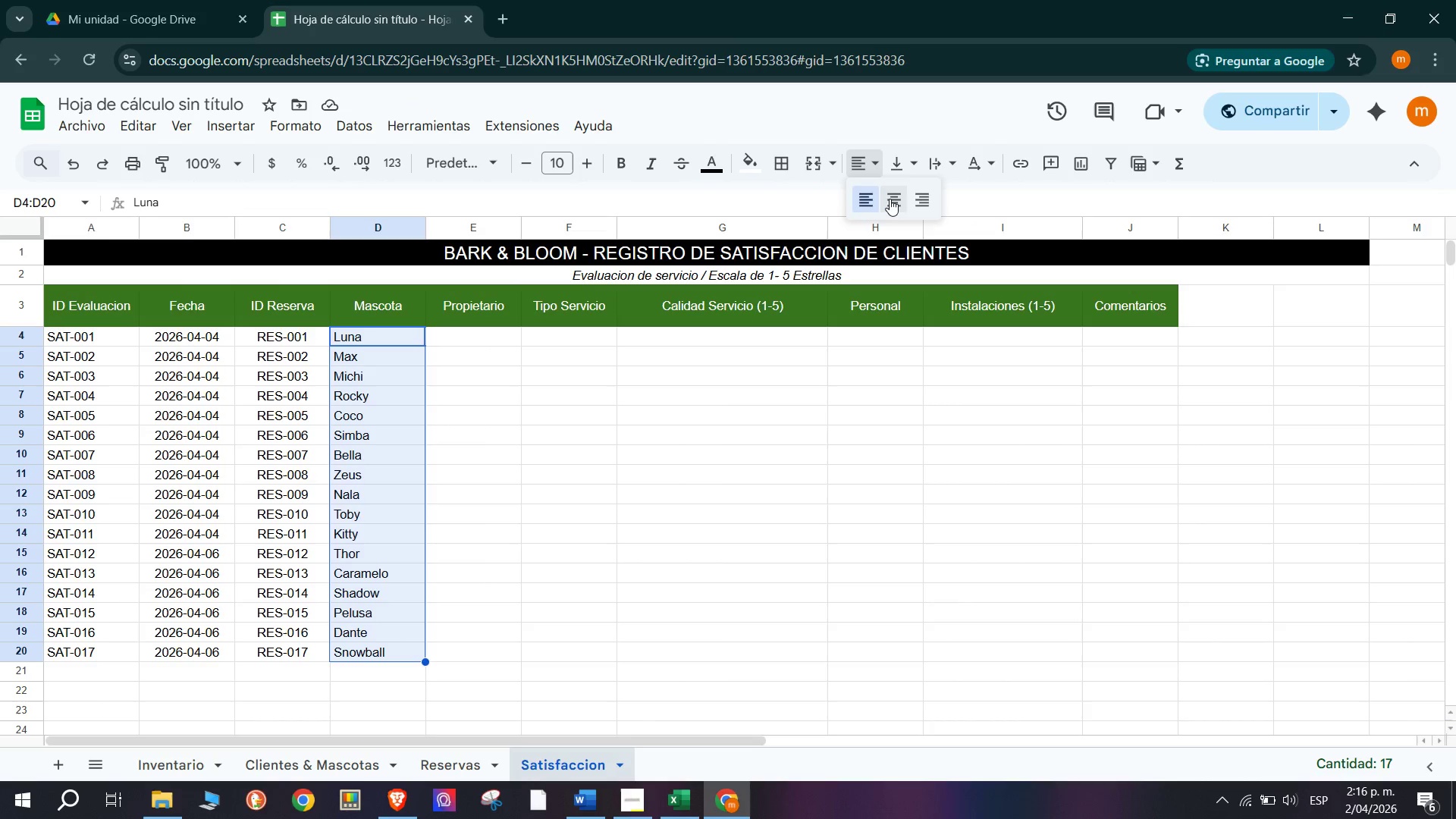 
left_click([892, 199])
 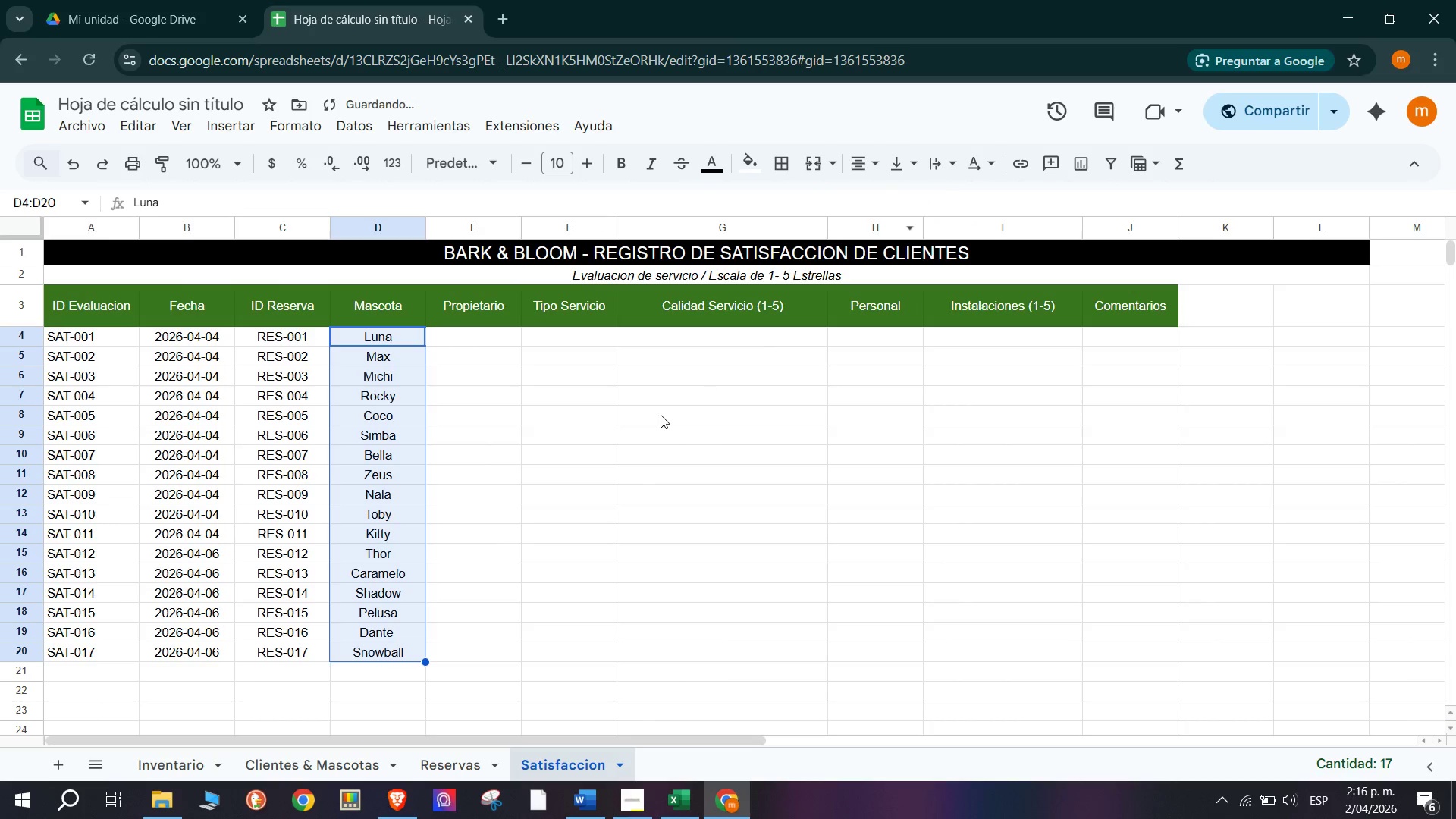 
left_click([654, 422])
 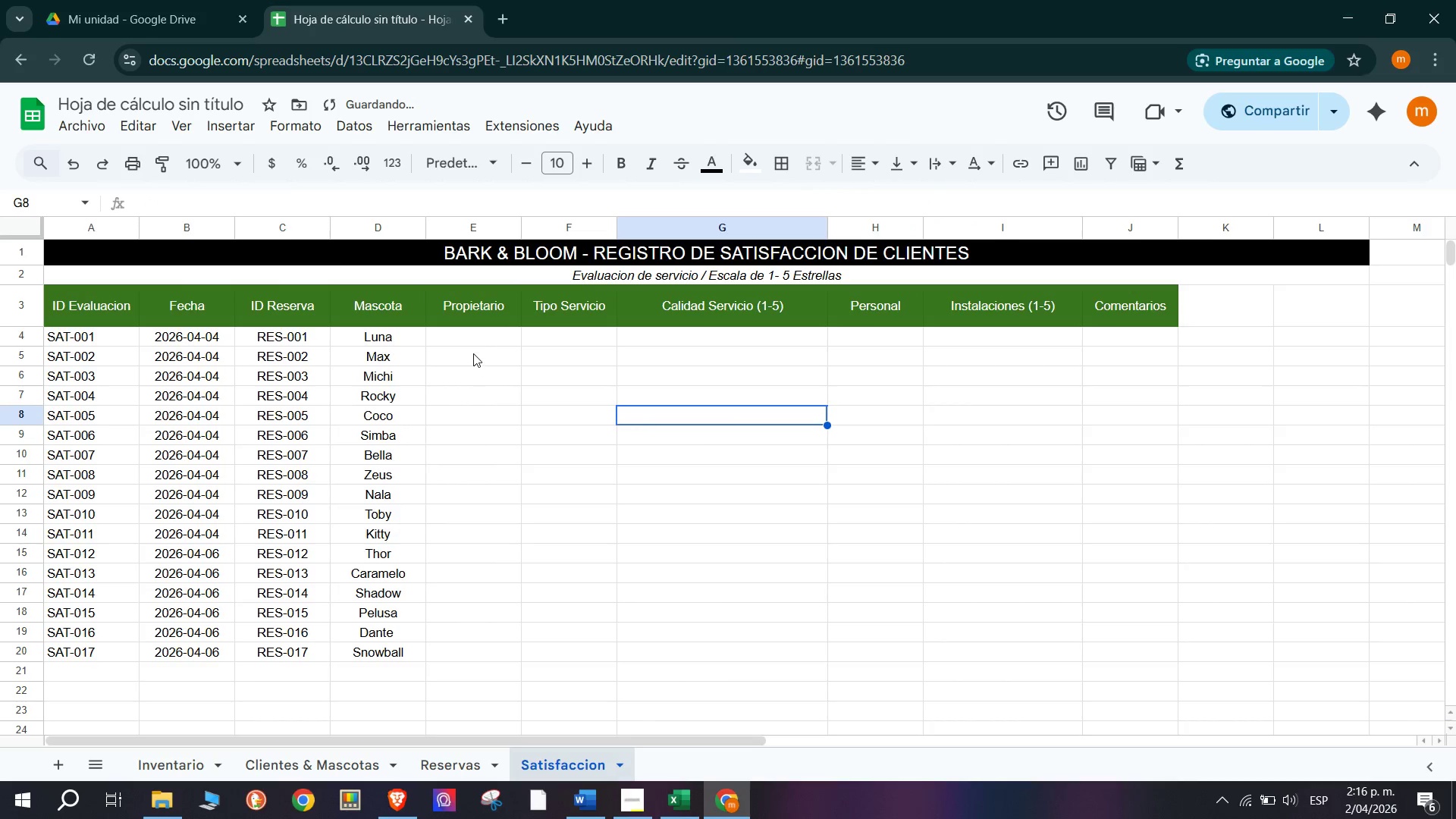 
left_click([477, 334])
 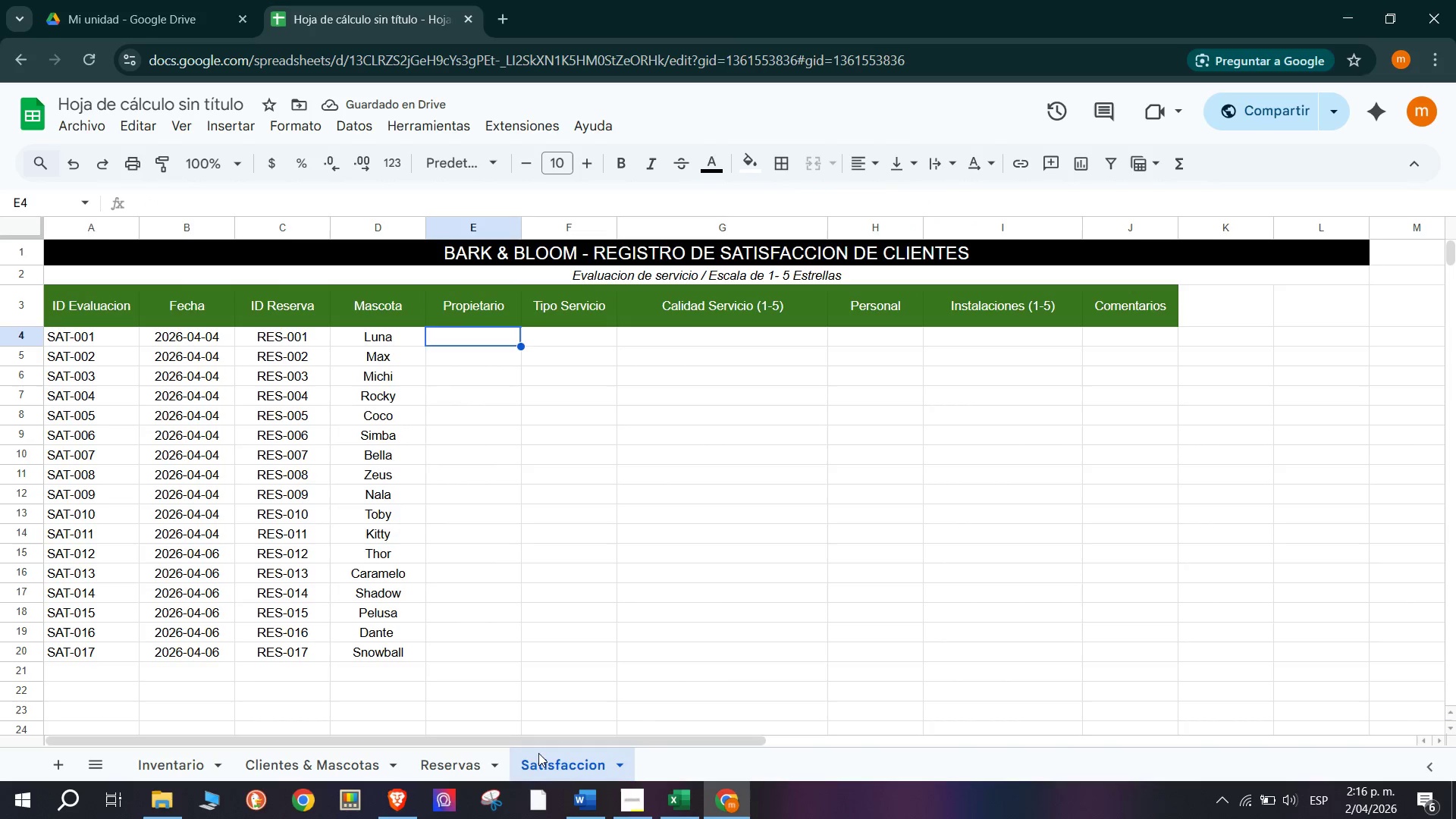 
left_click([433, 760])
 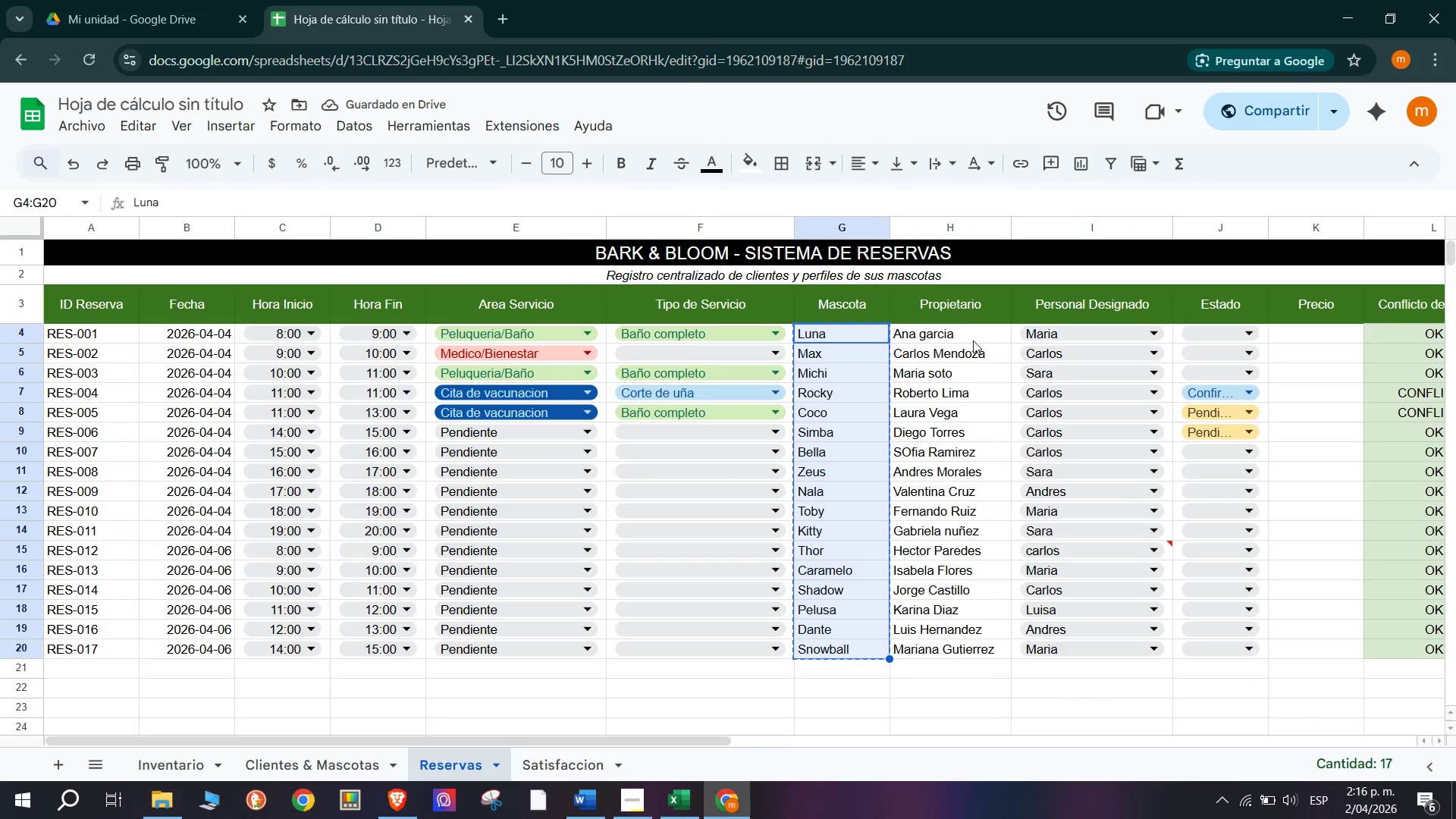 
left_click_drag(start_coordinate=[966, 339], to_coordinate=[962, 652])
 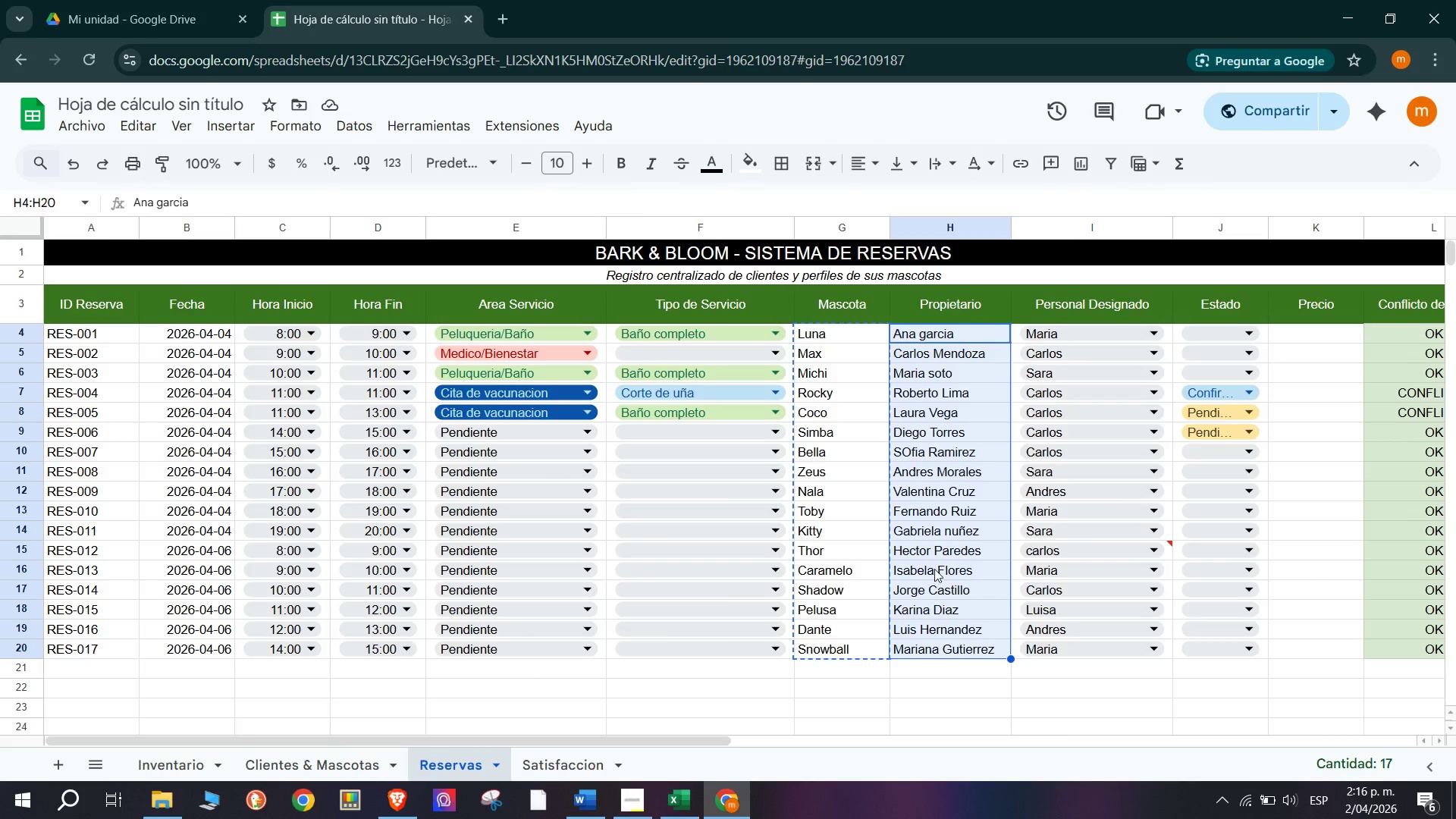 
right_click([934, 565])
 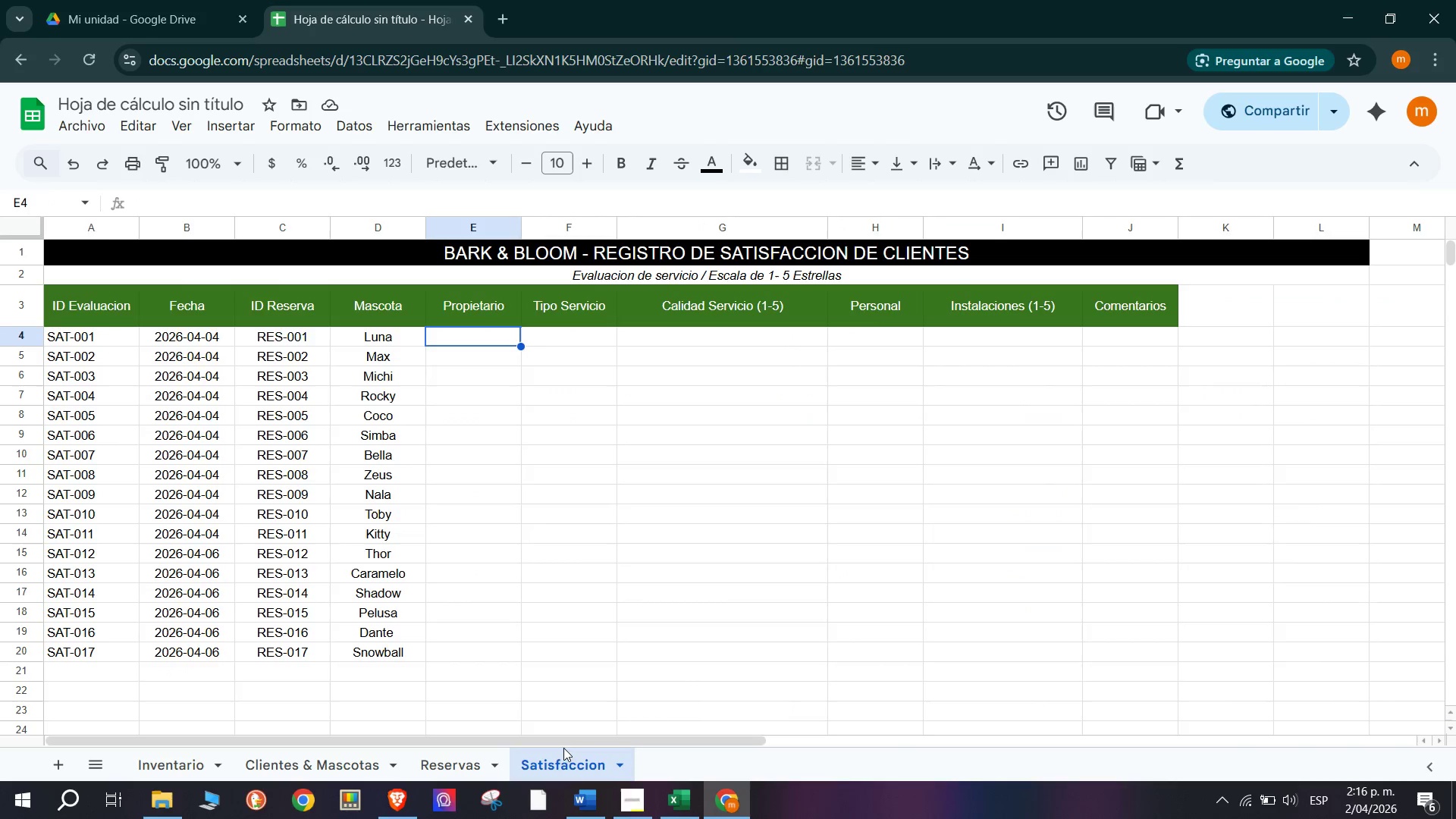 
right_click([469, 335])
 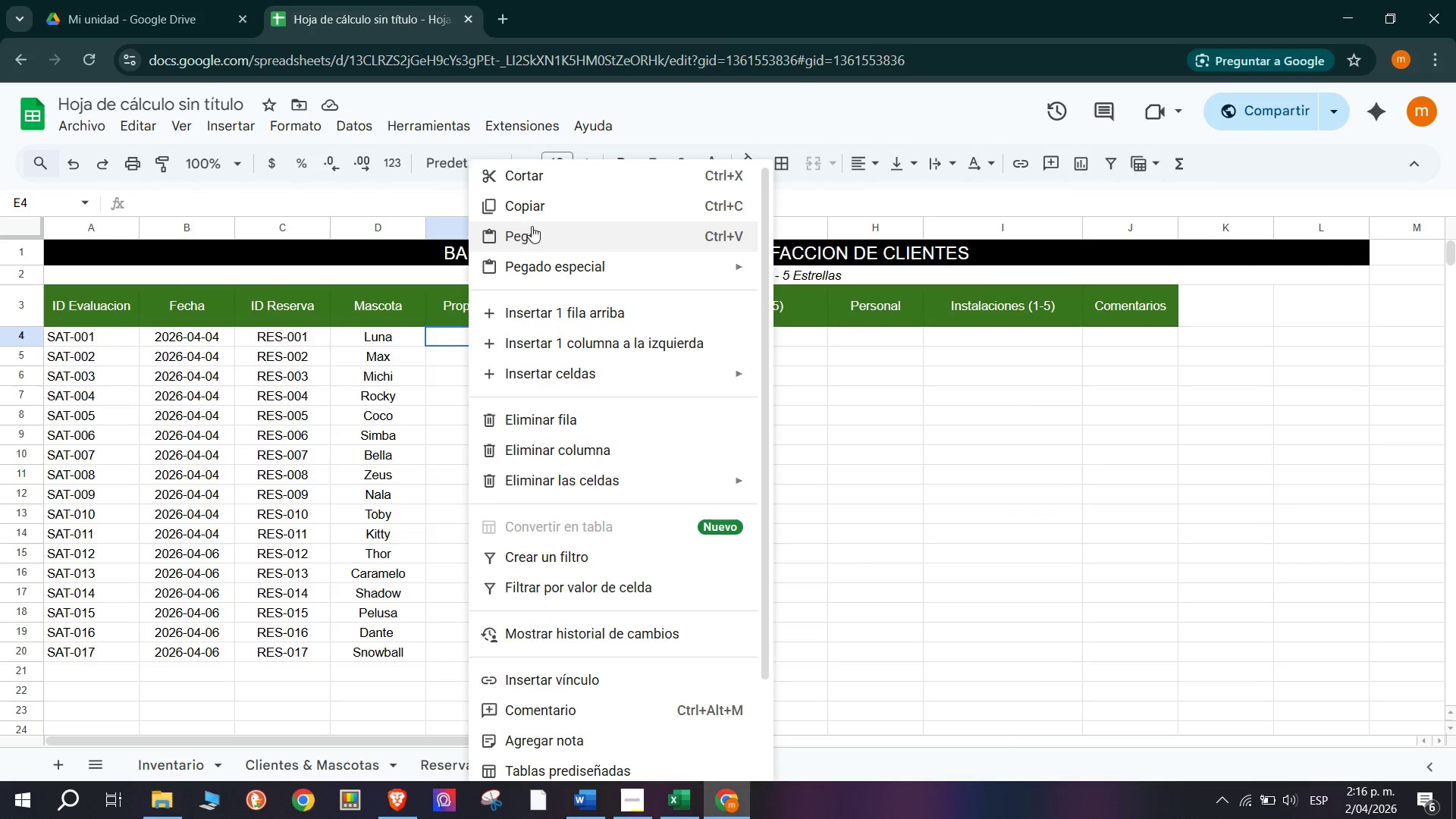 
left_click([546, 229])
 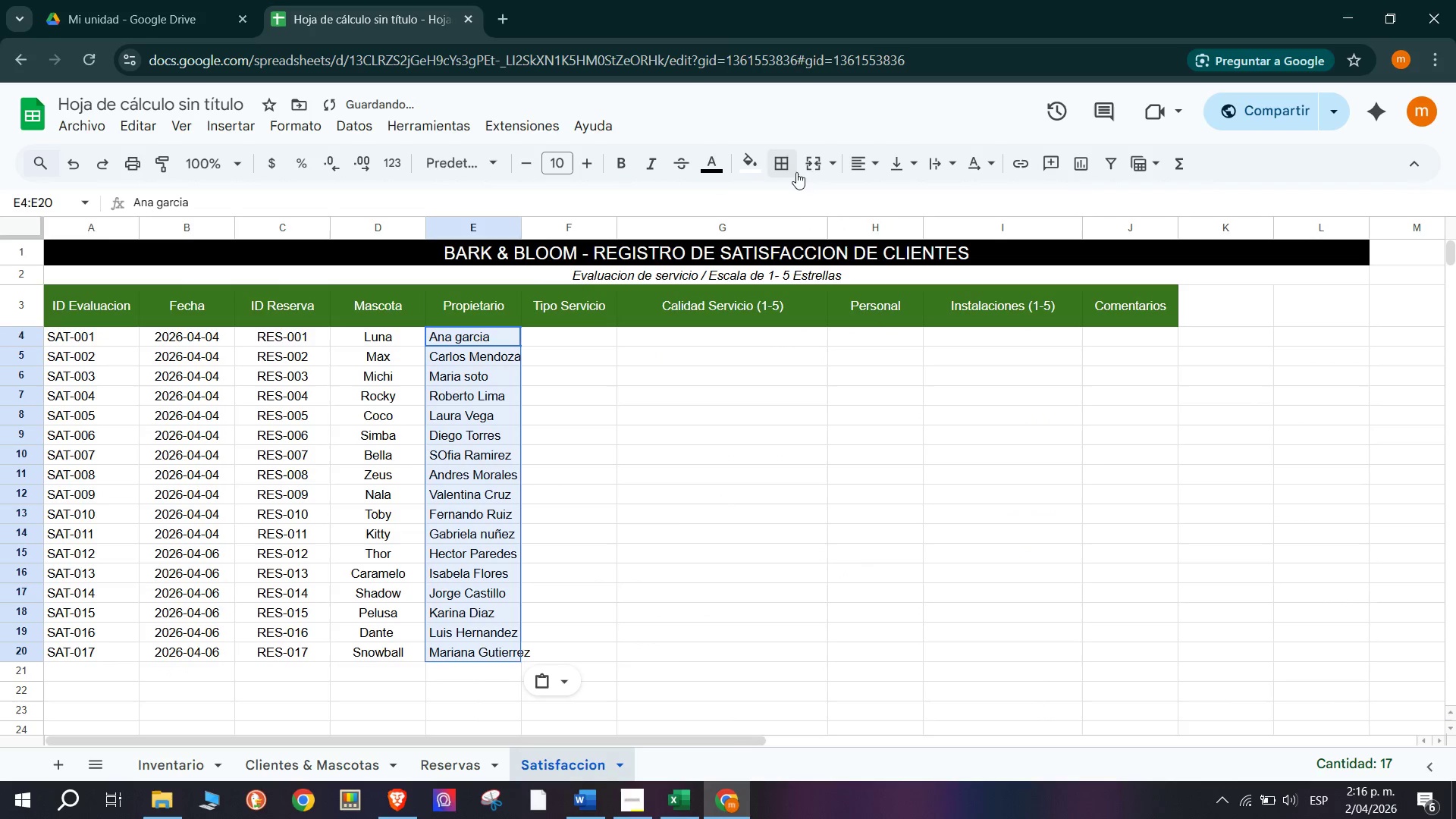 
left_click([867, 169])
 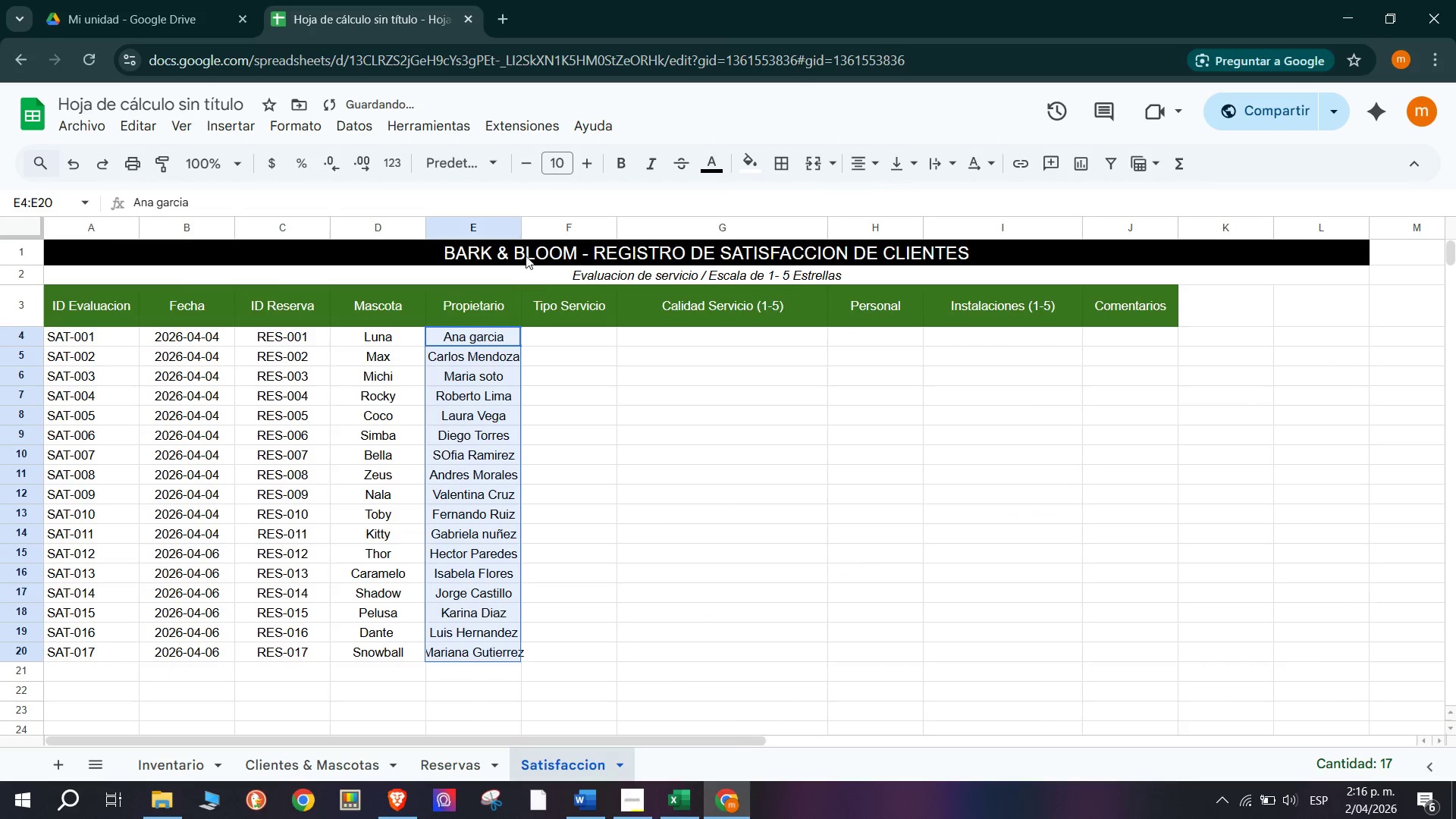 
left_click_drag(start_coordinate=[519, 224], to_coordinate=[546, 231])
 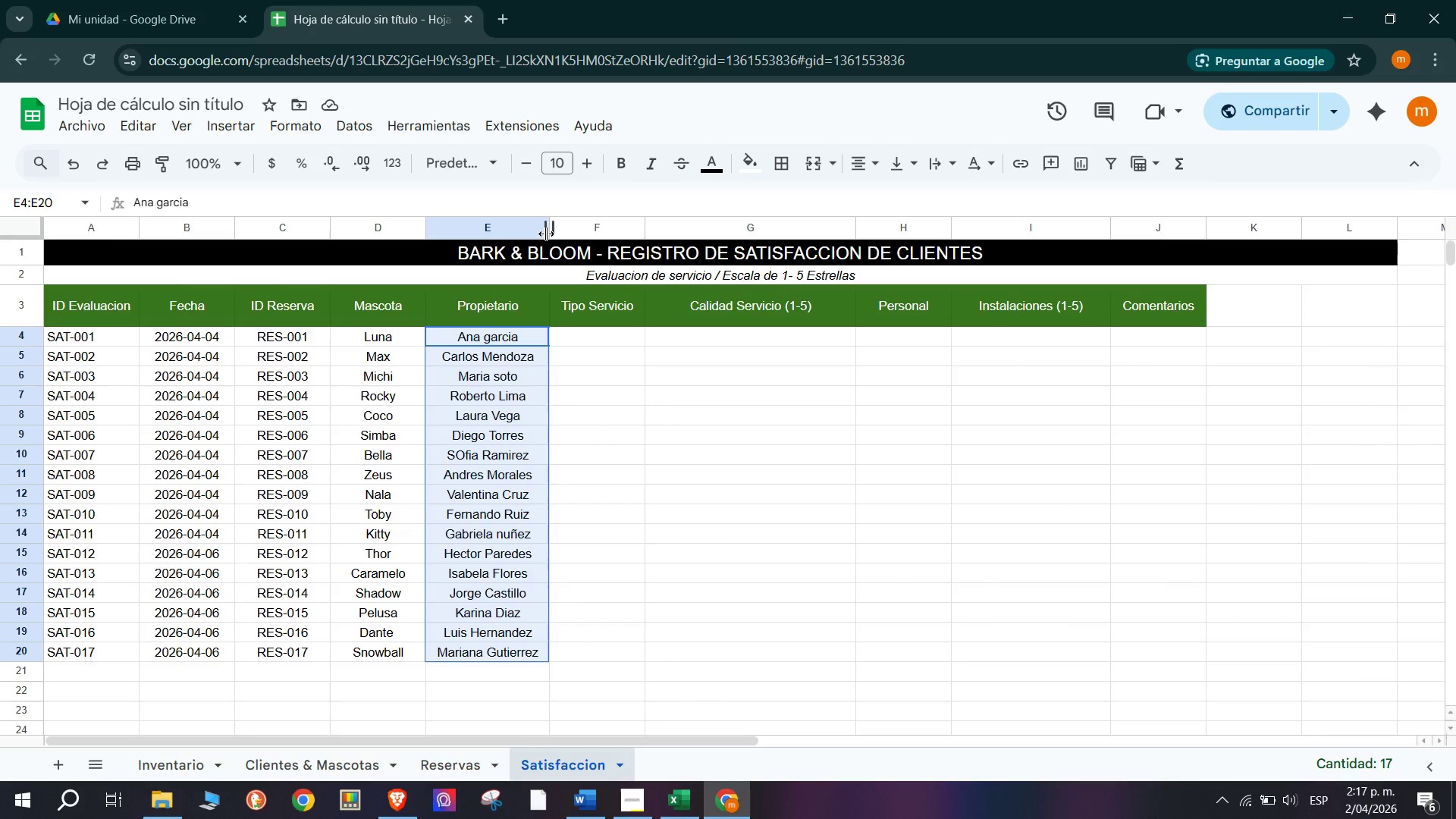 
wait(68.42)
 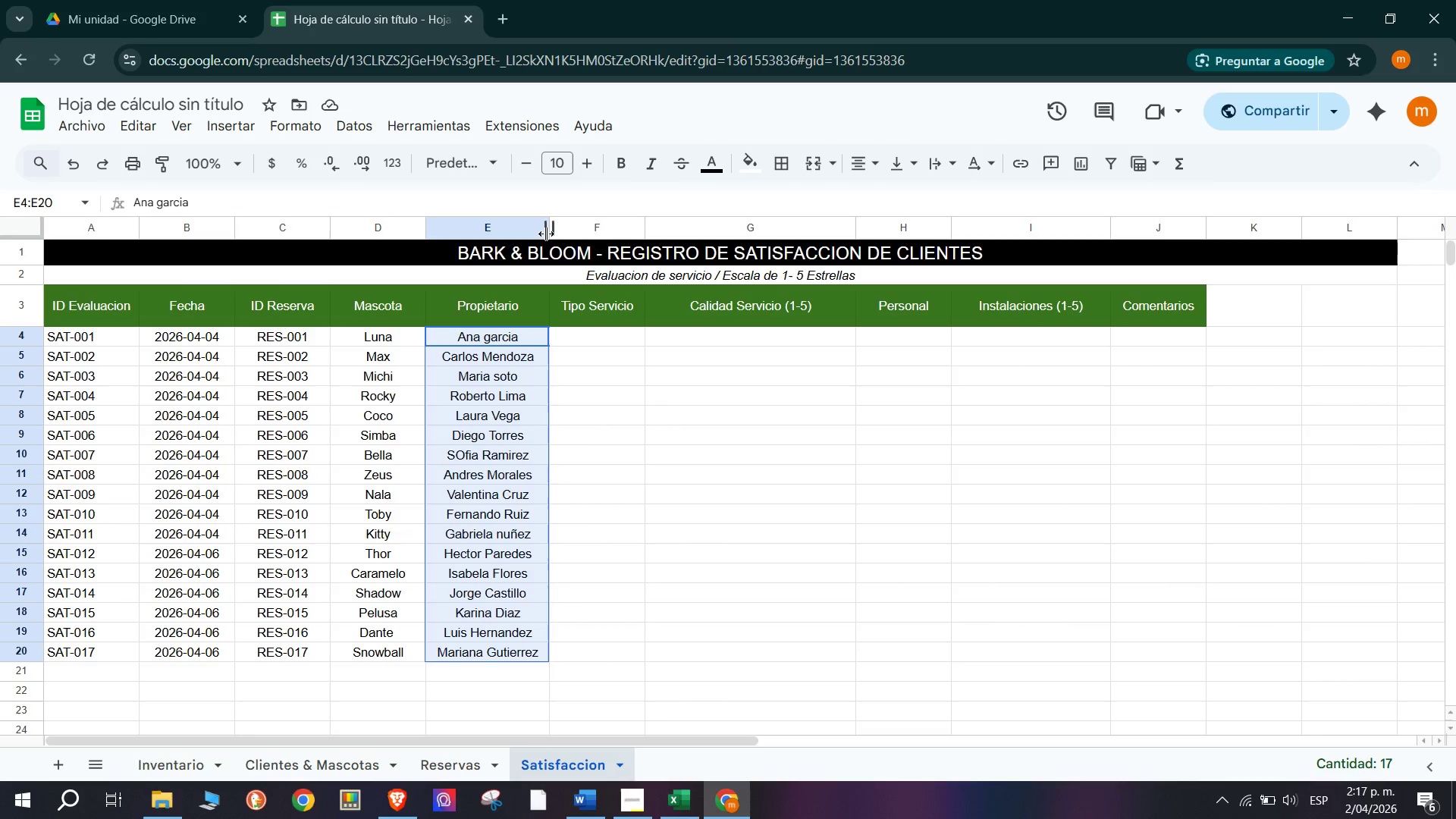 
left_click([612, 331])
 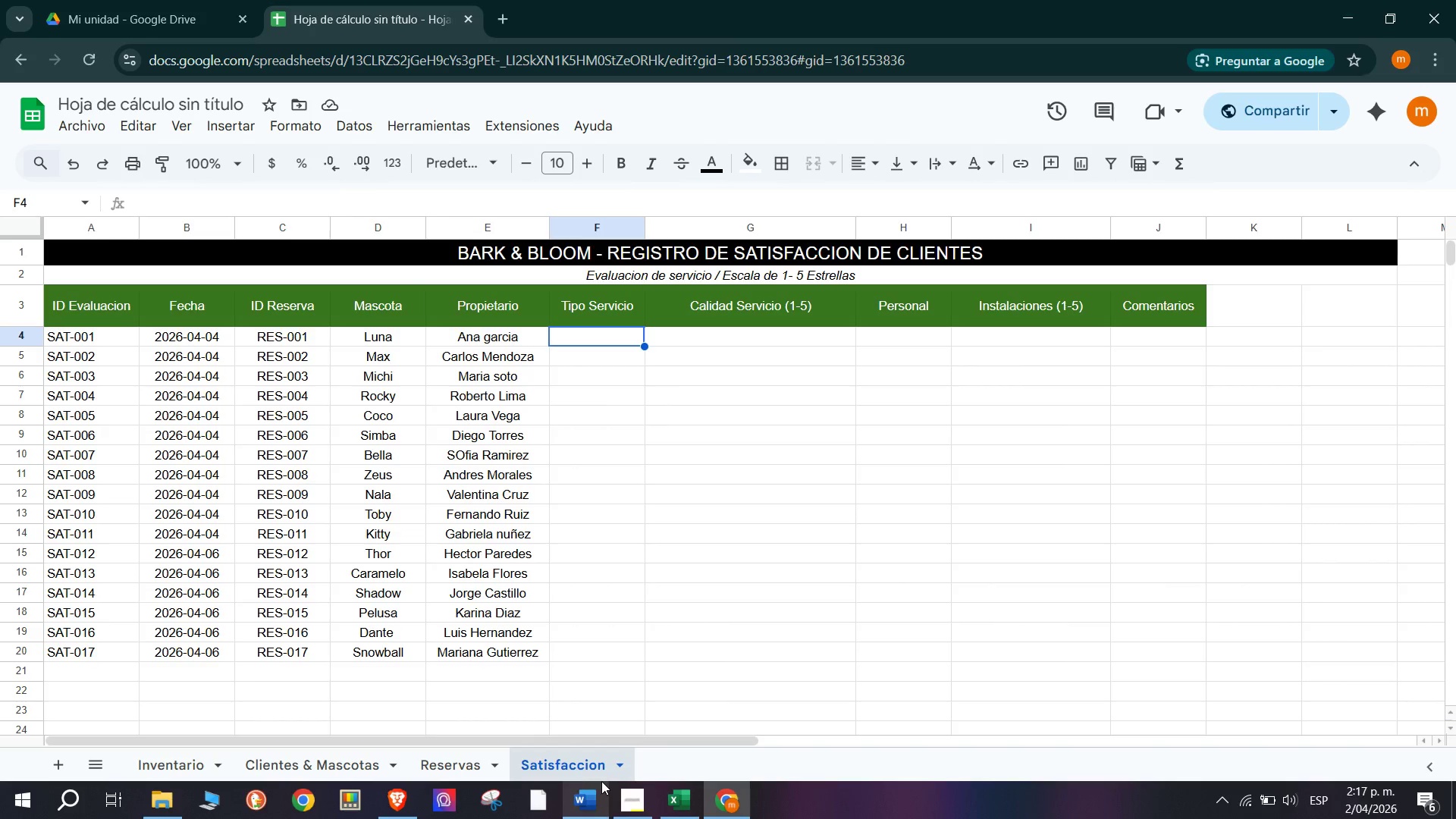 
wait(7.3)
 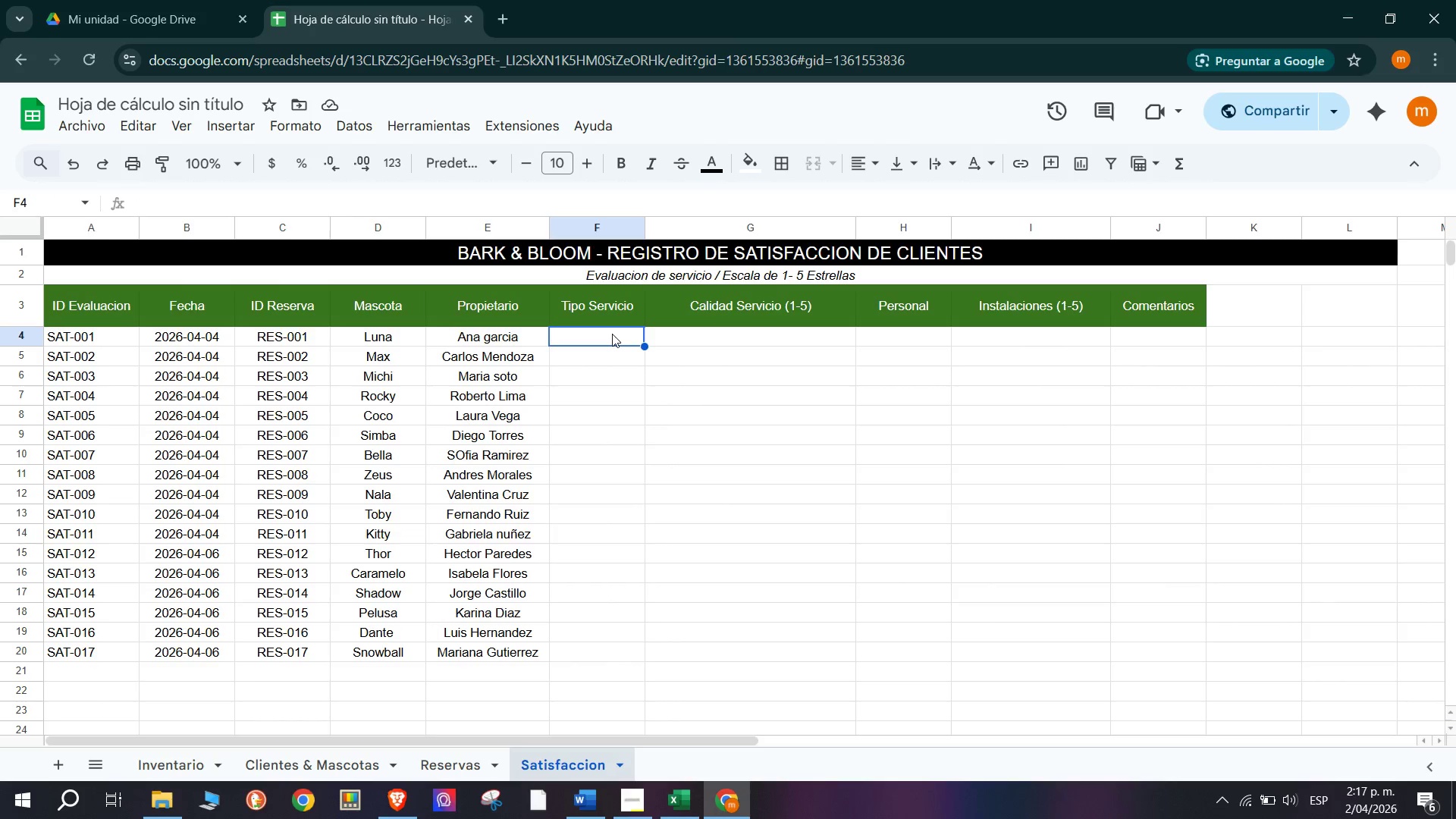 
left_click([460, 765])
 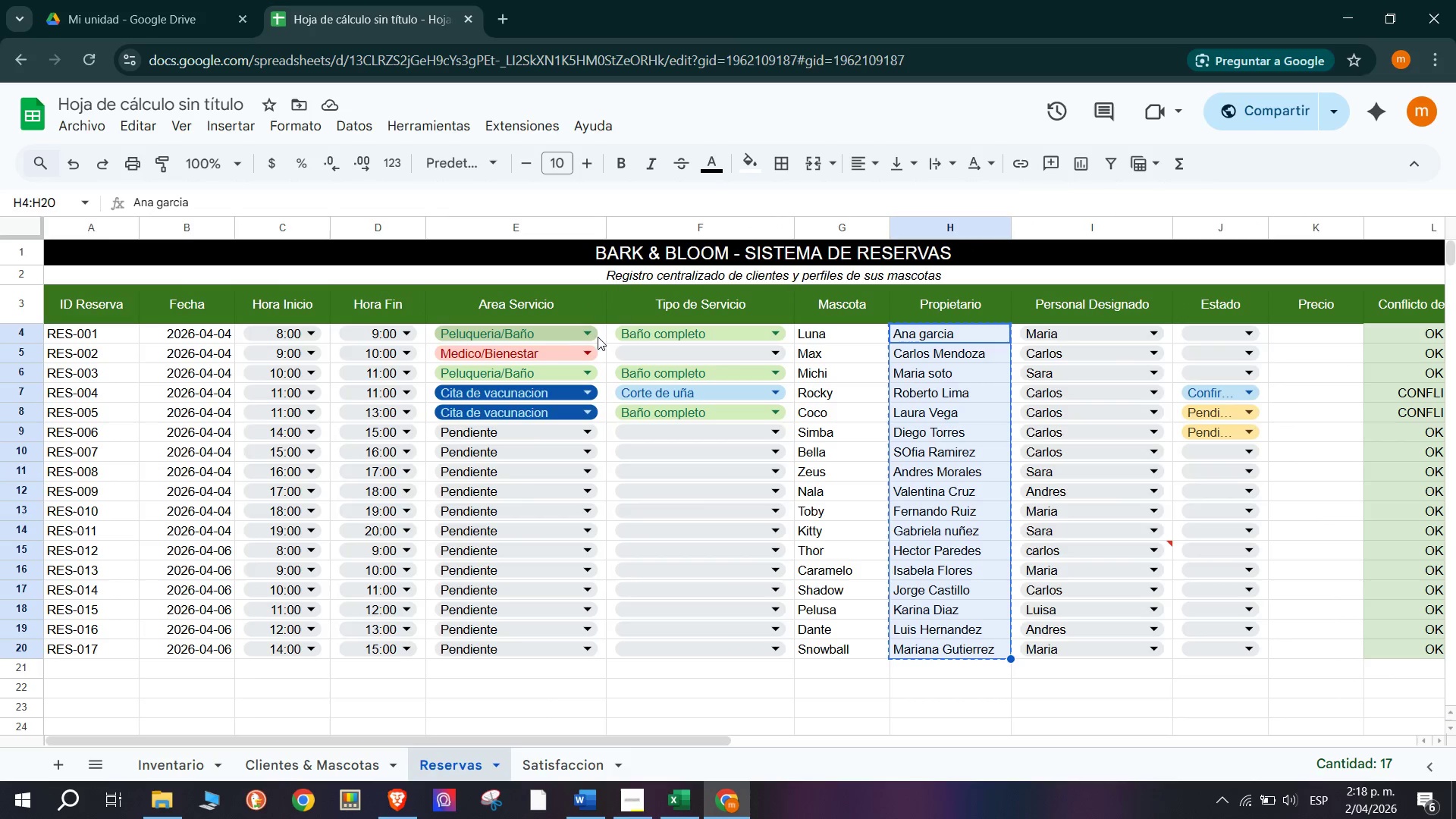 
left_click_drag(start_coordinate=[612, 333], to_coordinate=[710, 651])
 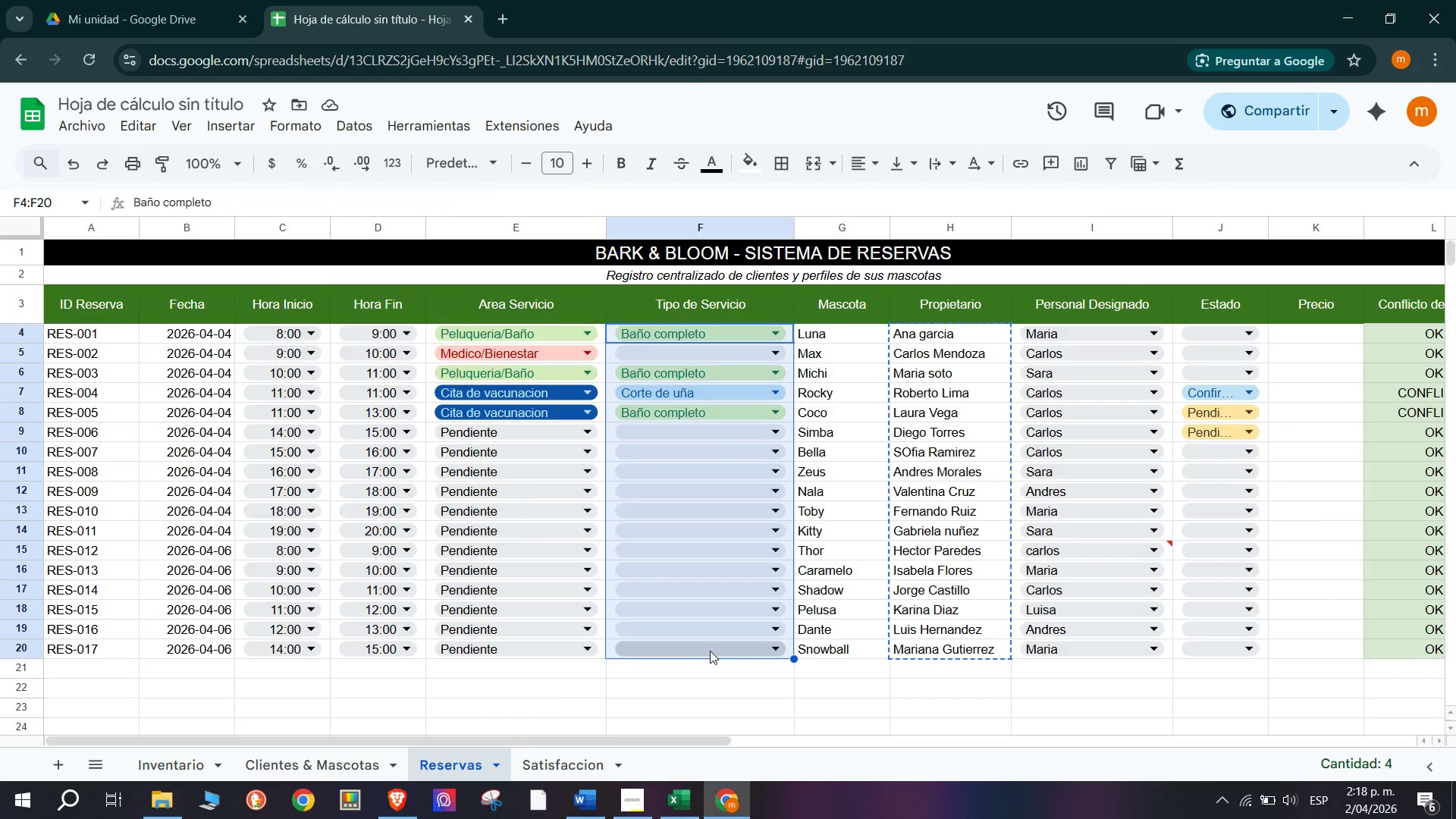 
key(Control+C)
 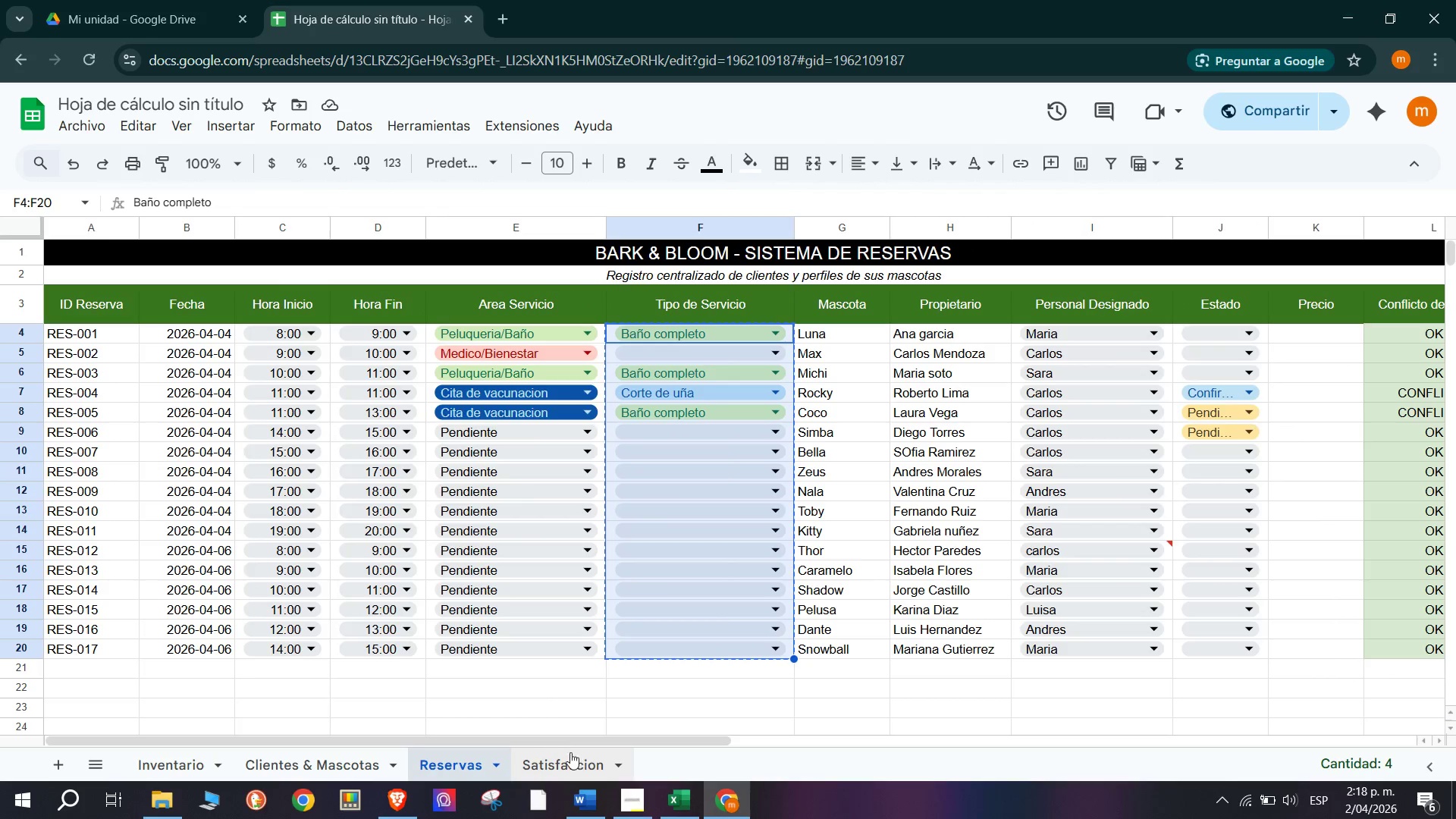 
left_click([556, 757])
 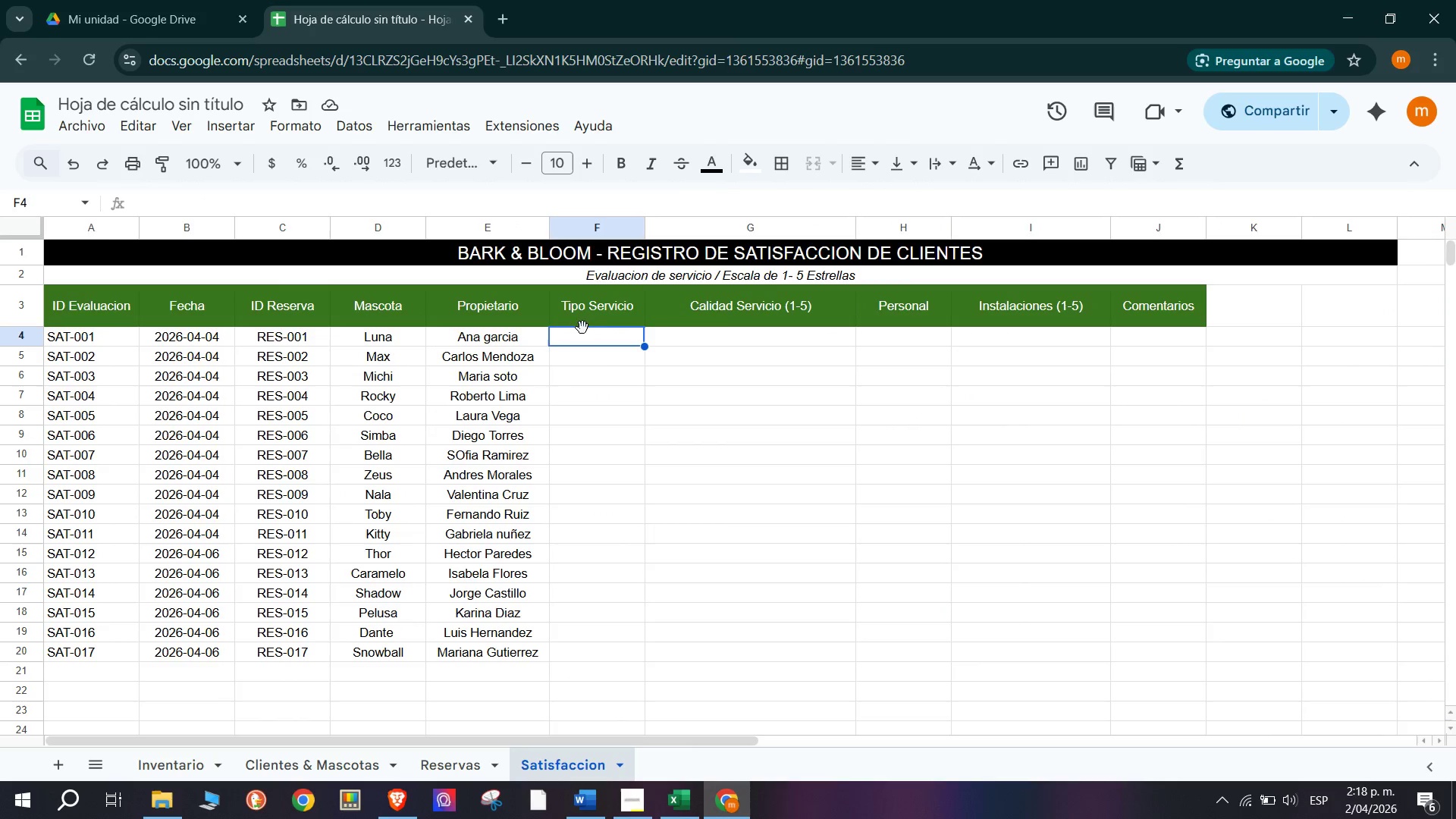 
key(Control+ControlLeft)
 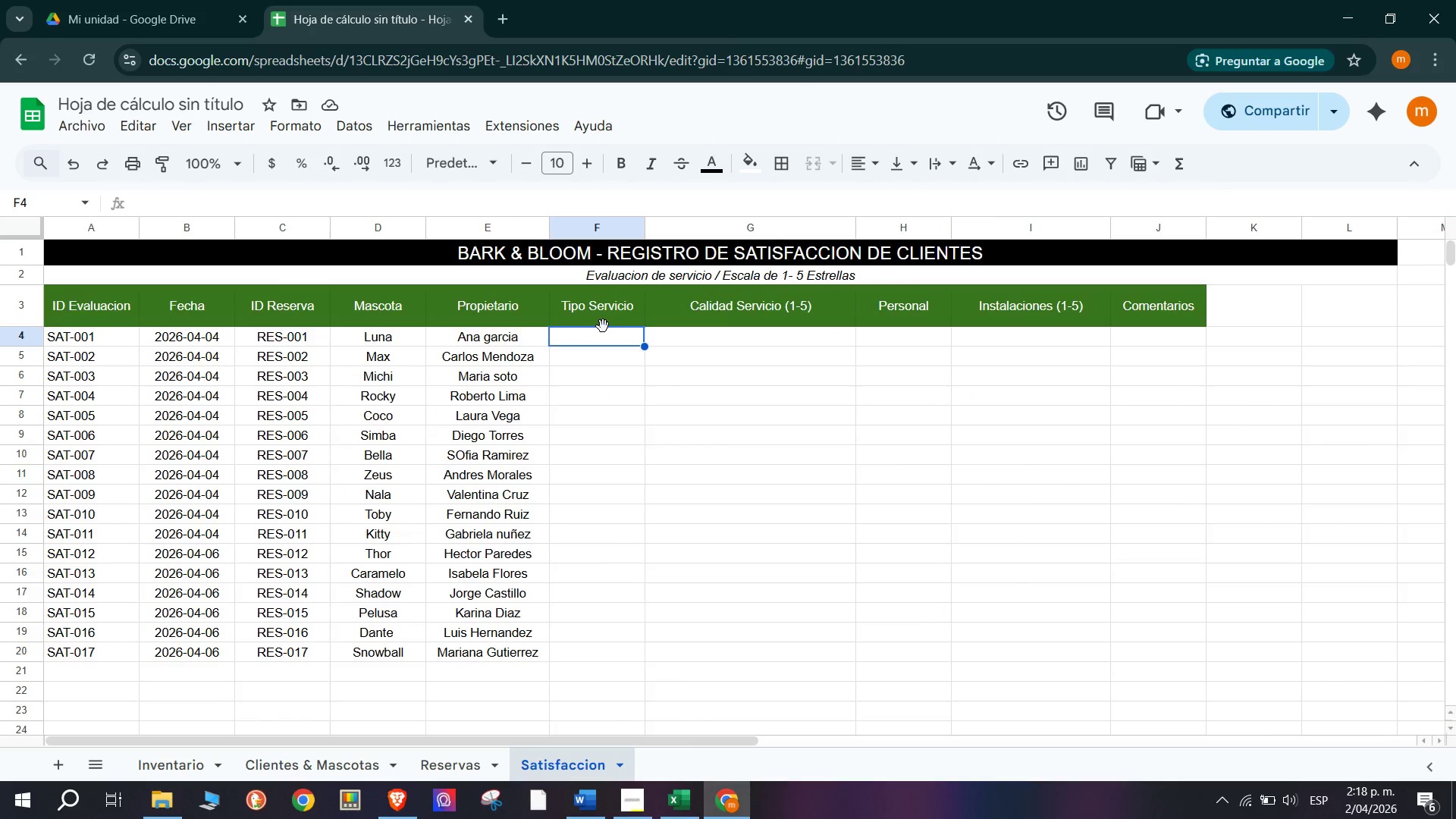 
key(Control+V)
 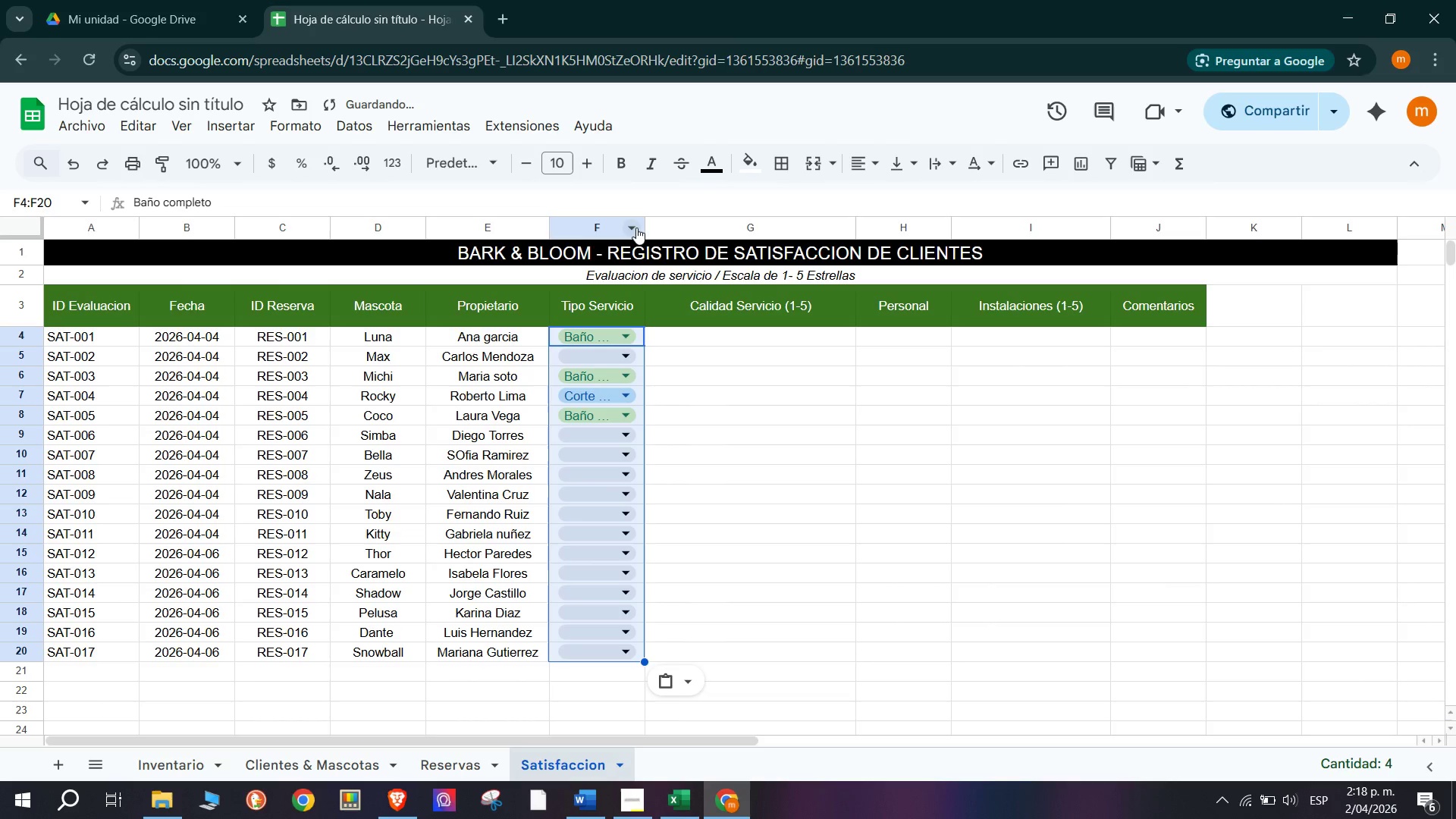 
left_click_drag(start_coordinate=[645, 227], to_coordinate=[700, 246])
 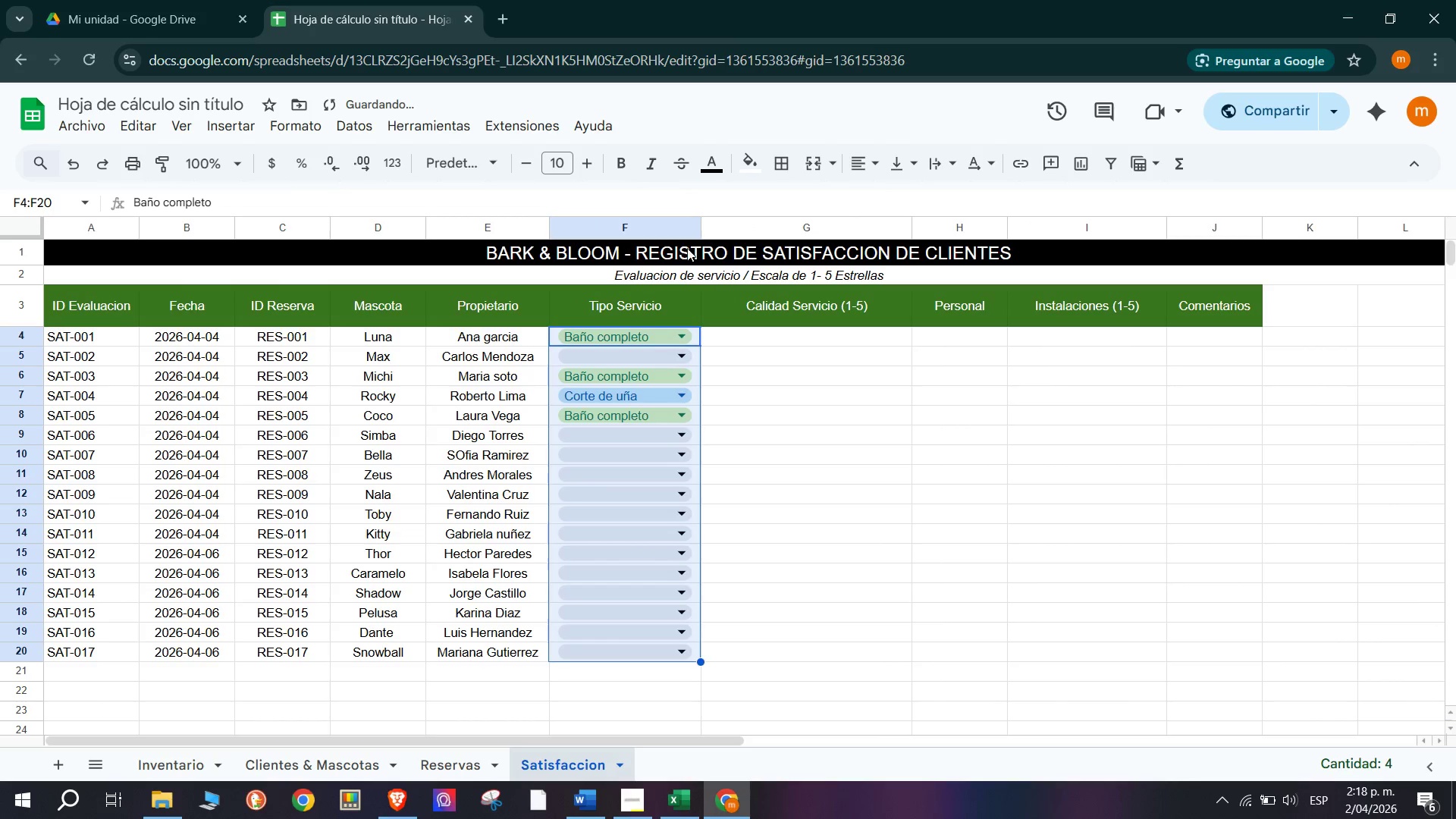 
left_click_drag(start_coordinate=[698, 225], to_coordinate=[691, 231])
 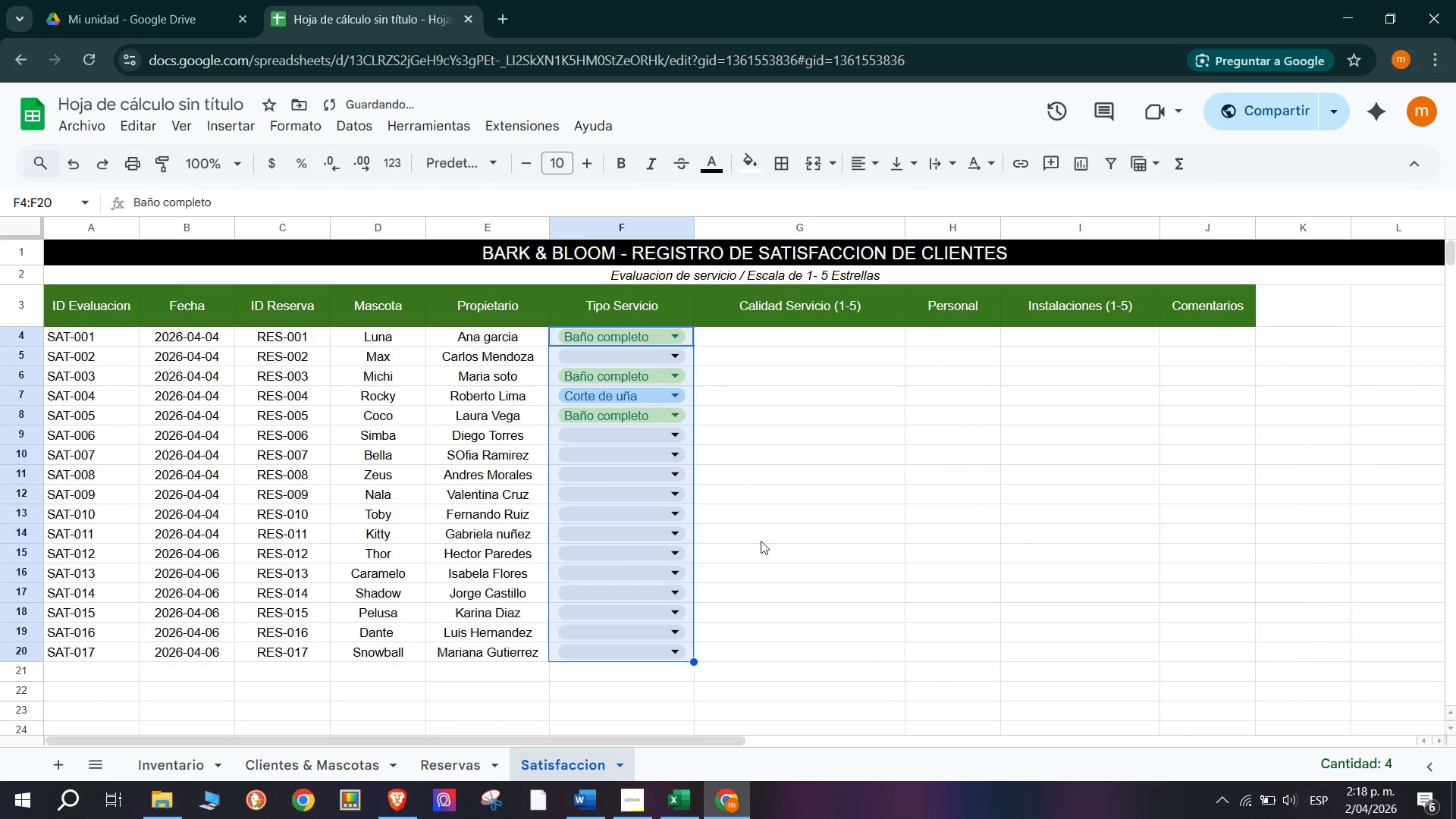 
left_click([795, 495])
 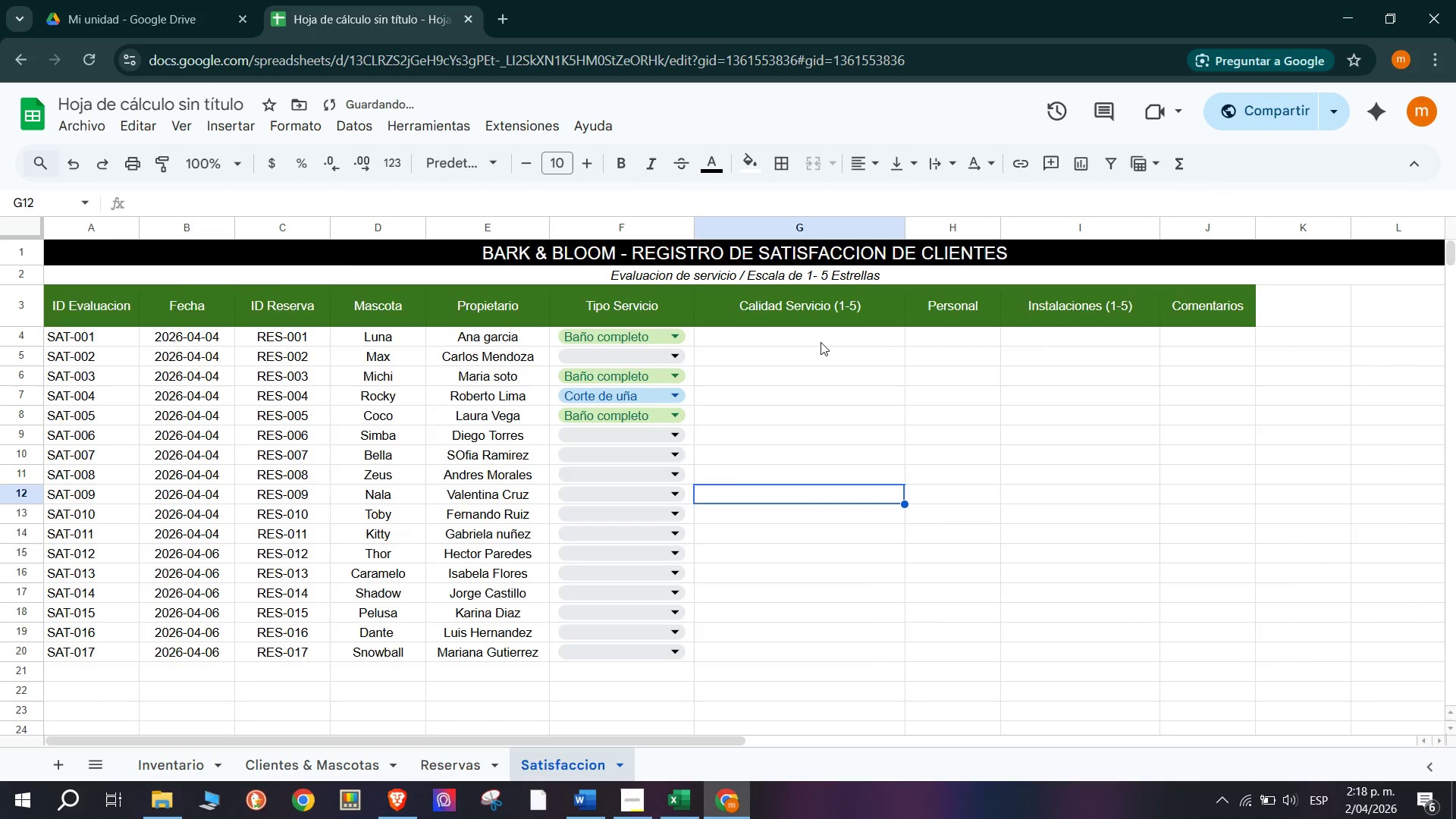 
left_click([822, 333])
 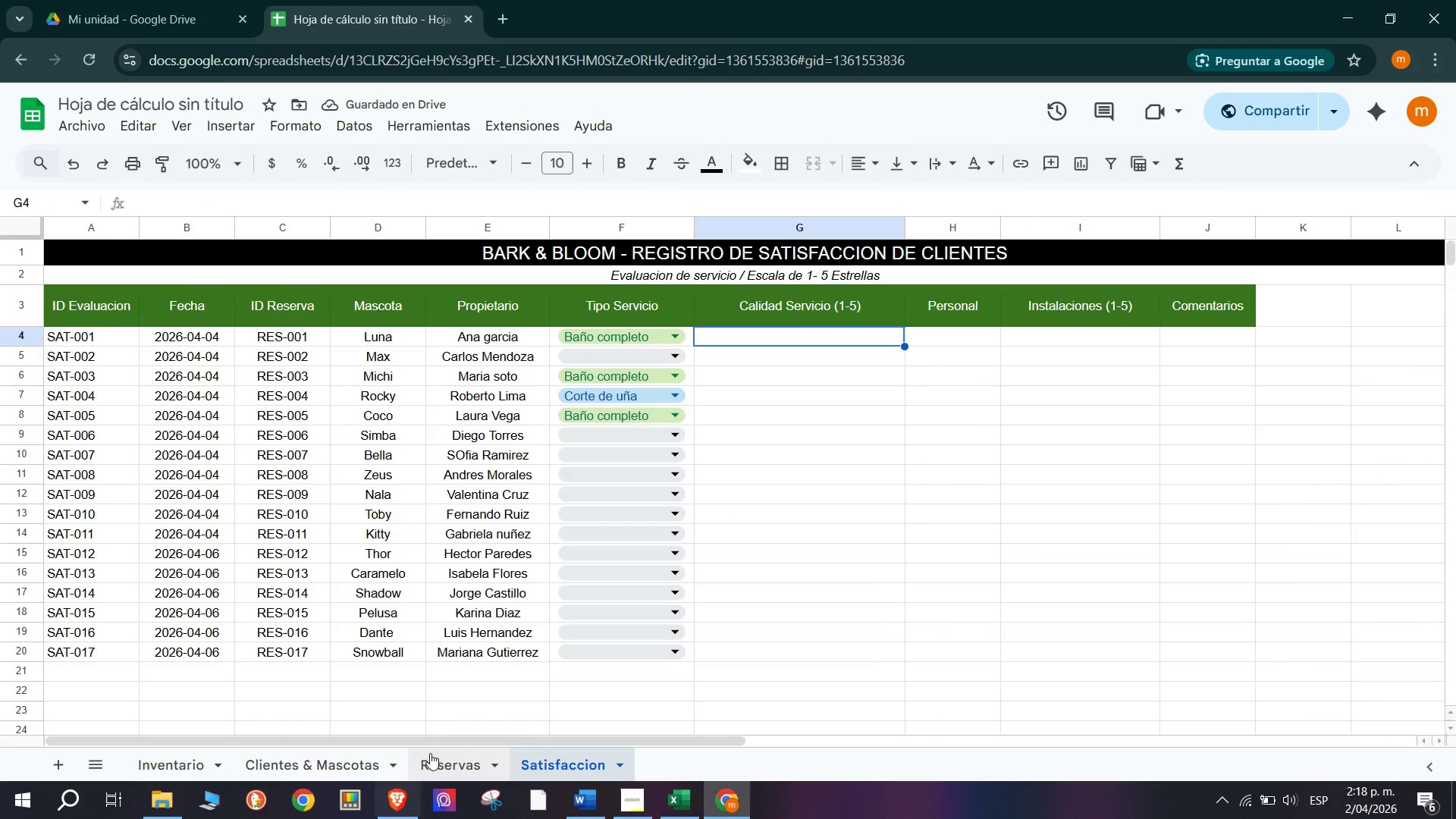 
left_click([437, 753])
 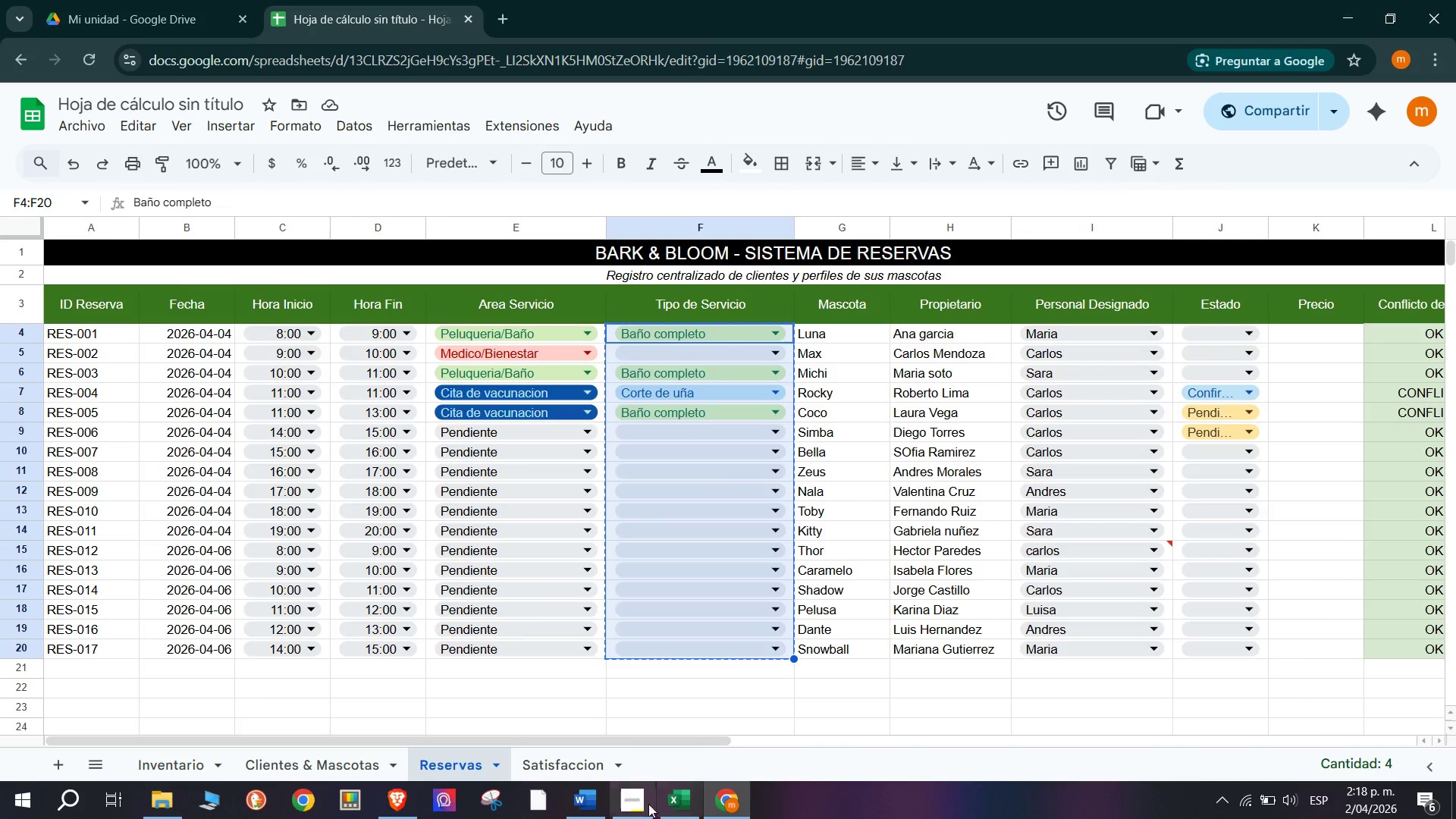 
left_click([563, 768])
 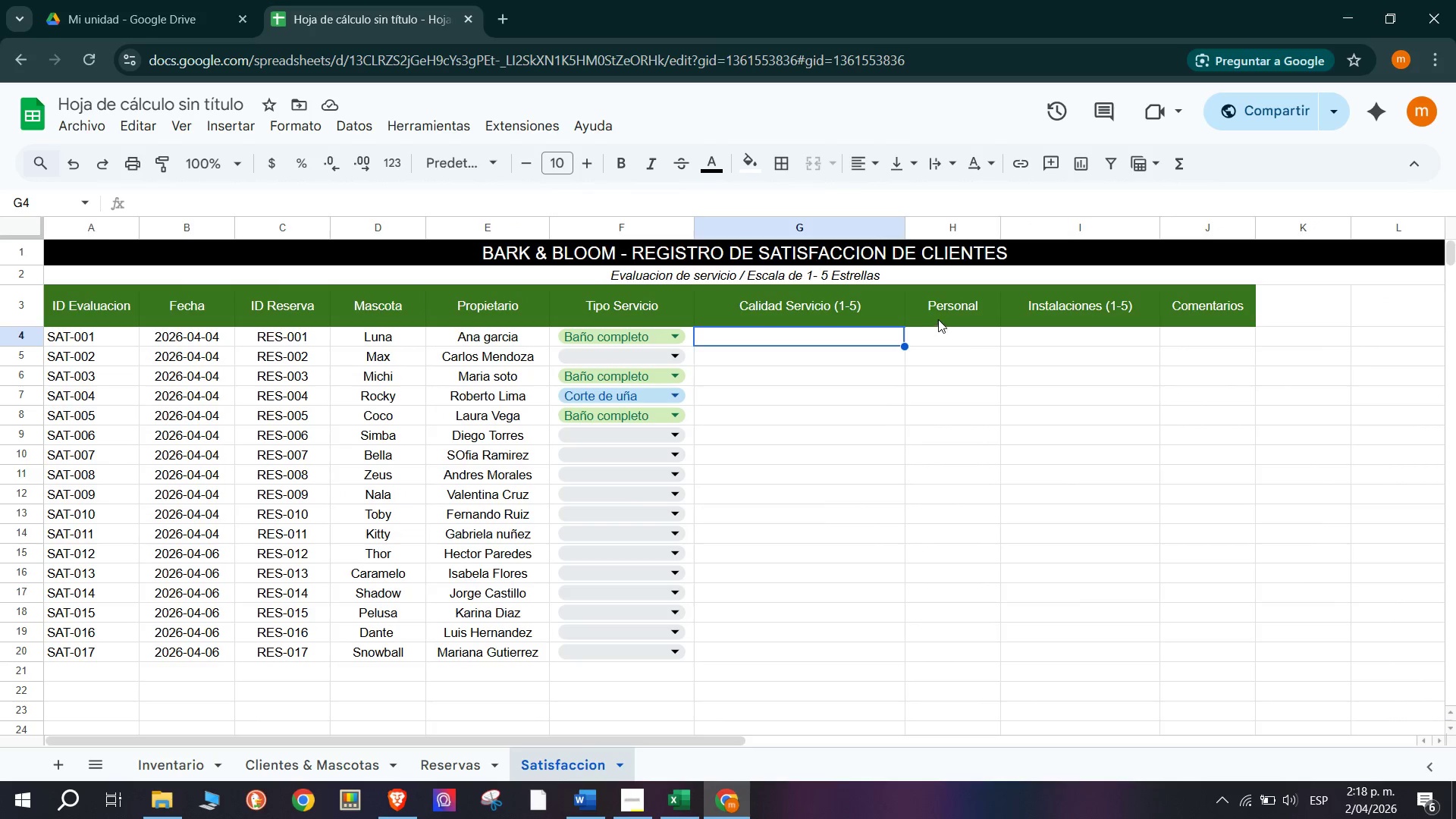 
left_click([963, 337])
 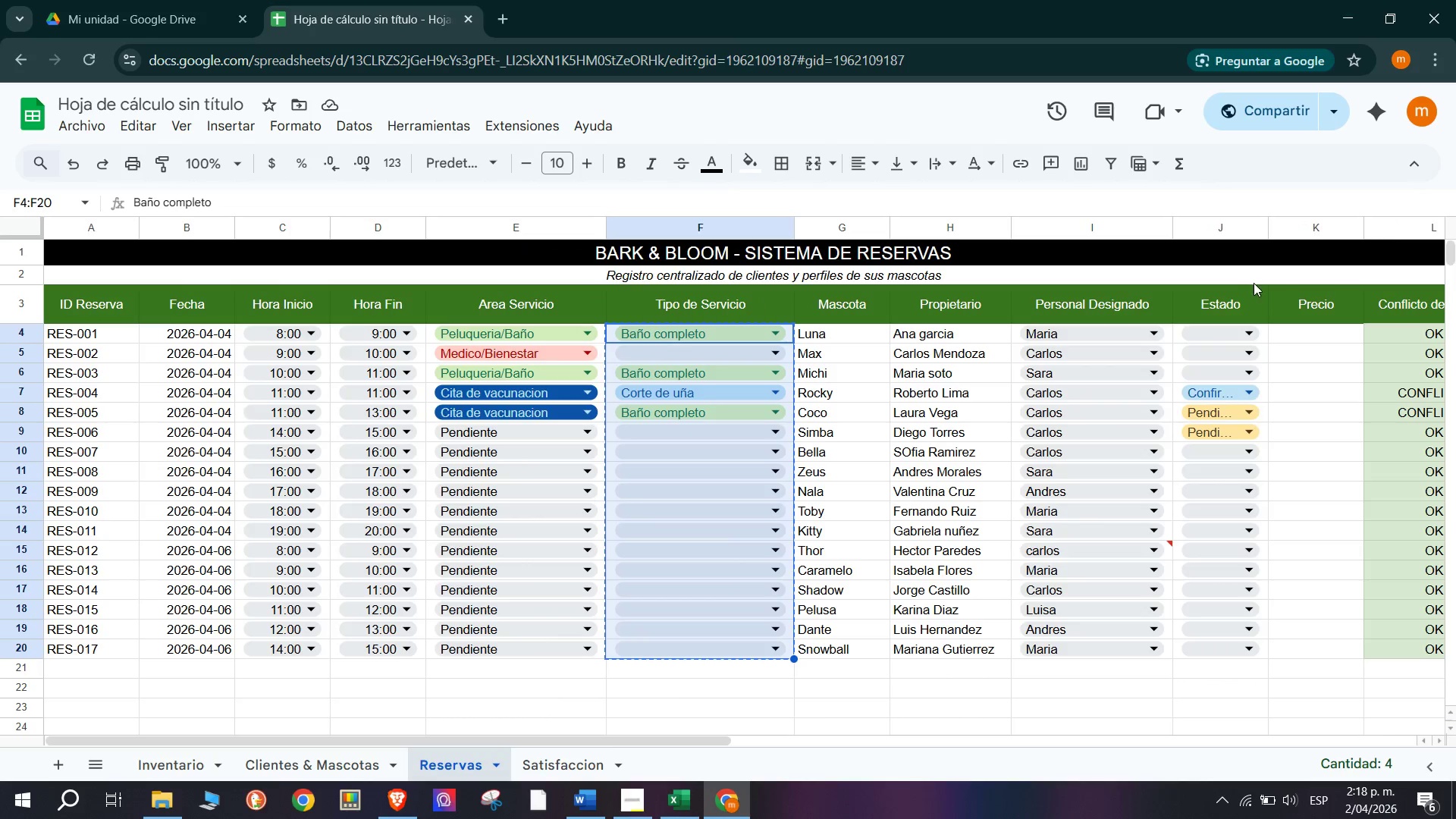 
left_click([951, 337])
 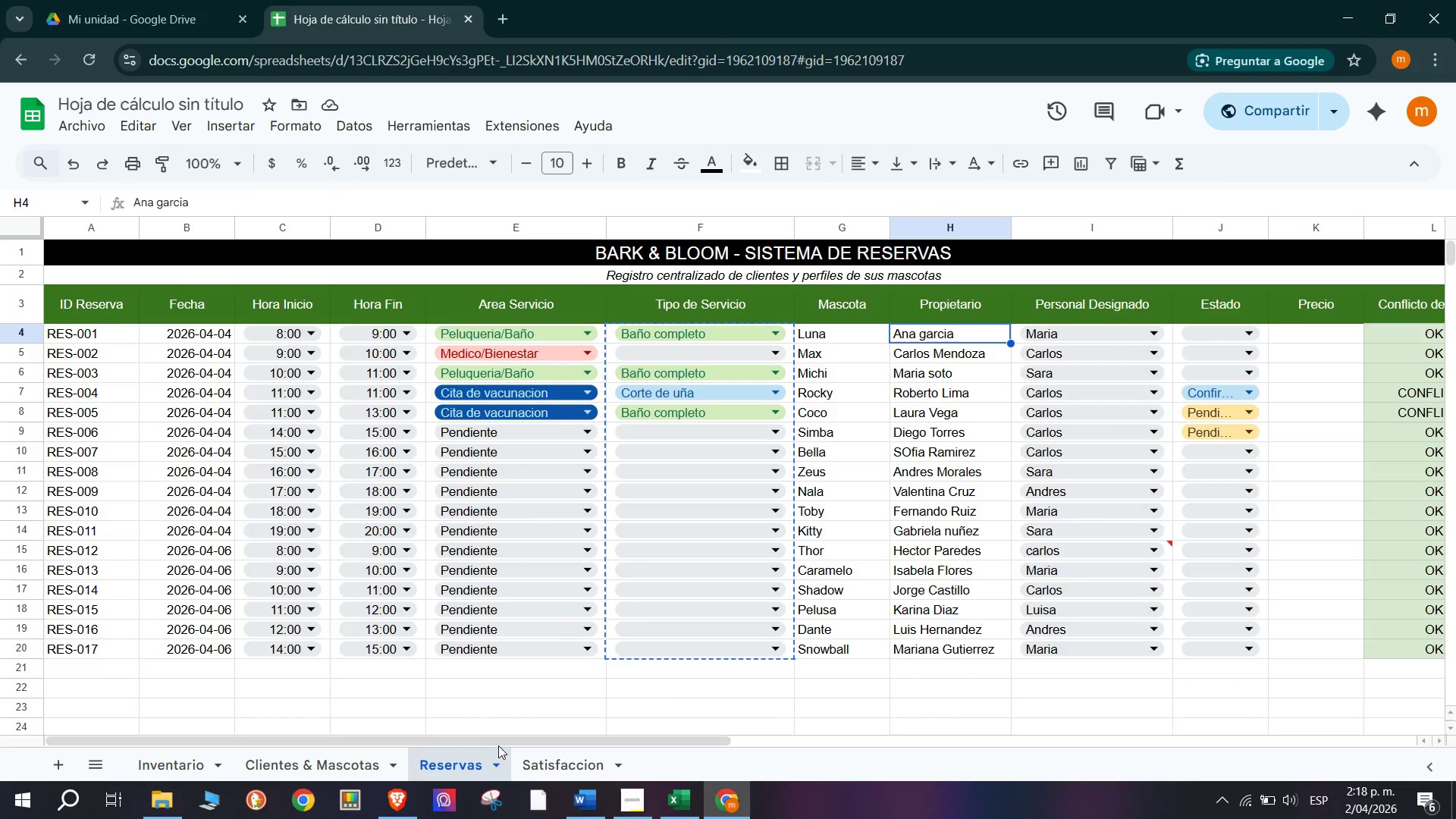 
left_click_drag(start_coordinate=[504, 742], to_coordinate=[723, 752])
 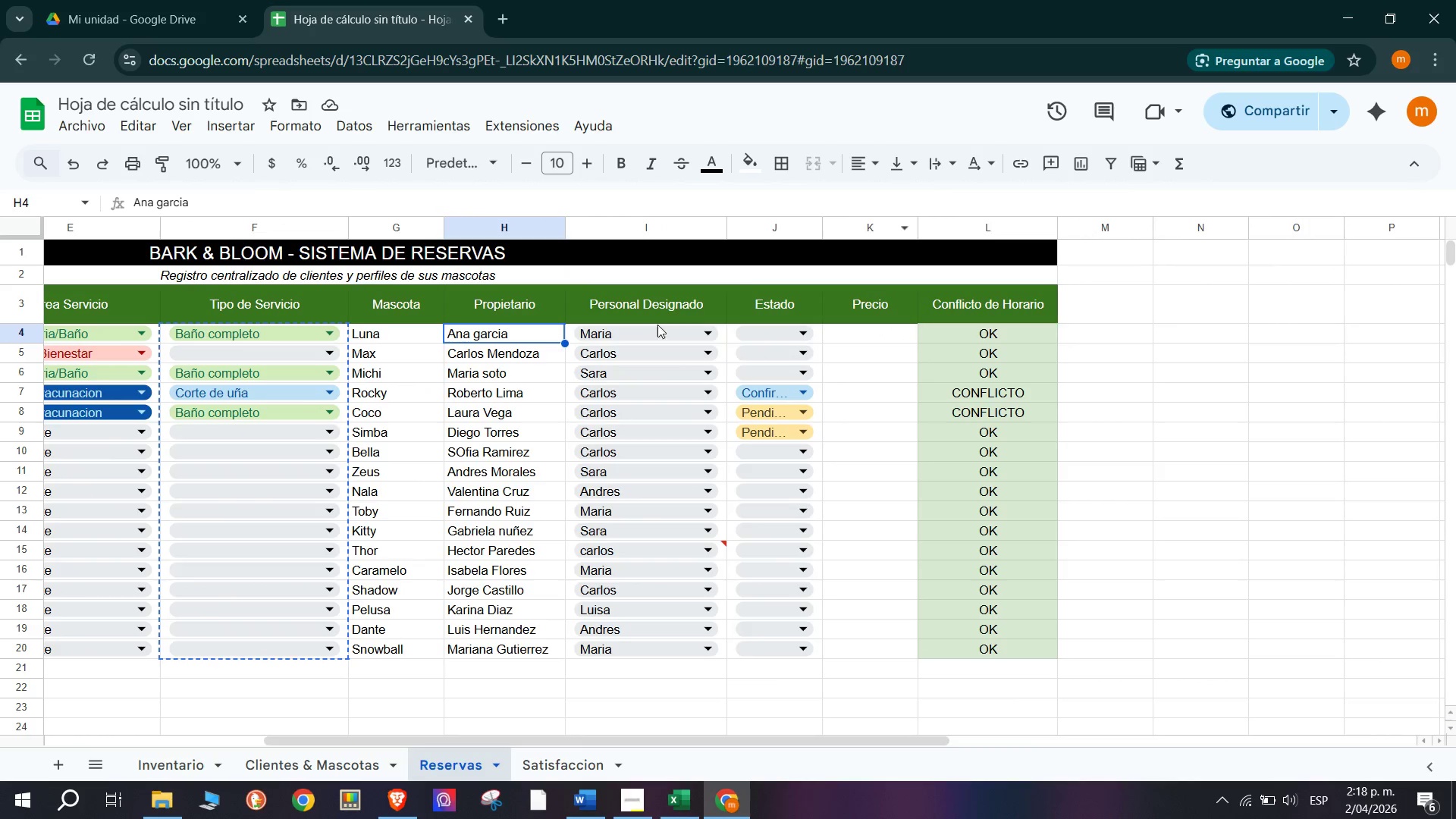 
left_click_drag(start_coordinate=[720, 328], to_coordinate=[664, 646])
 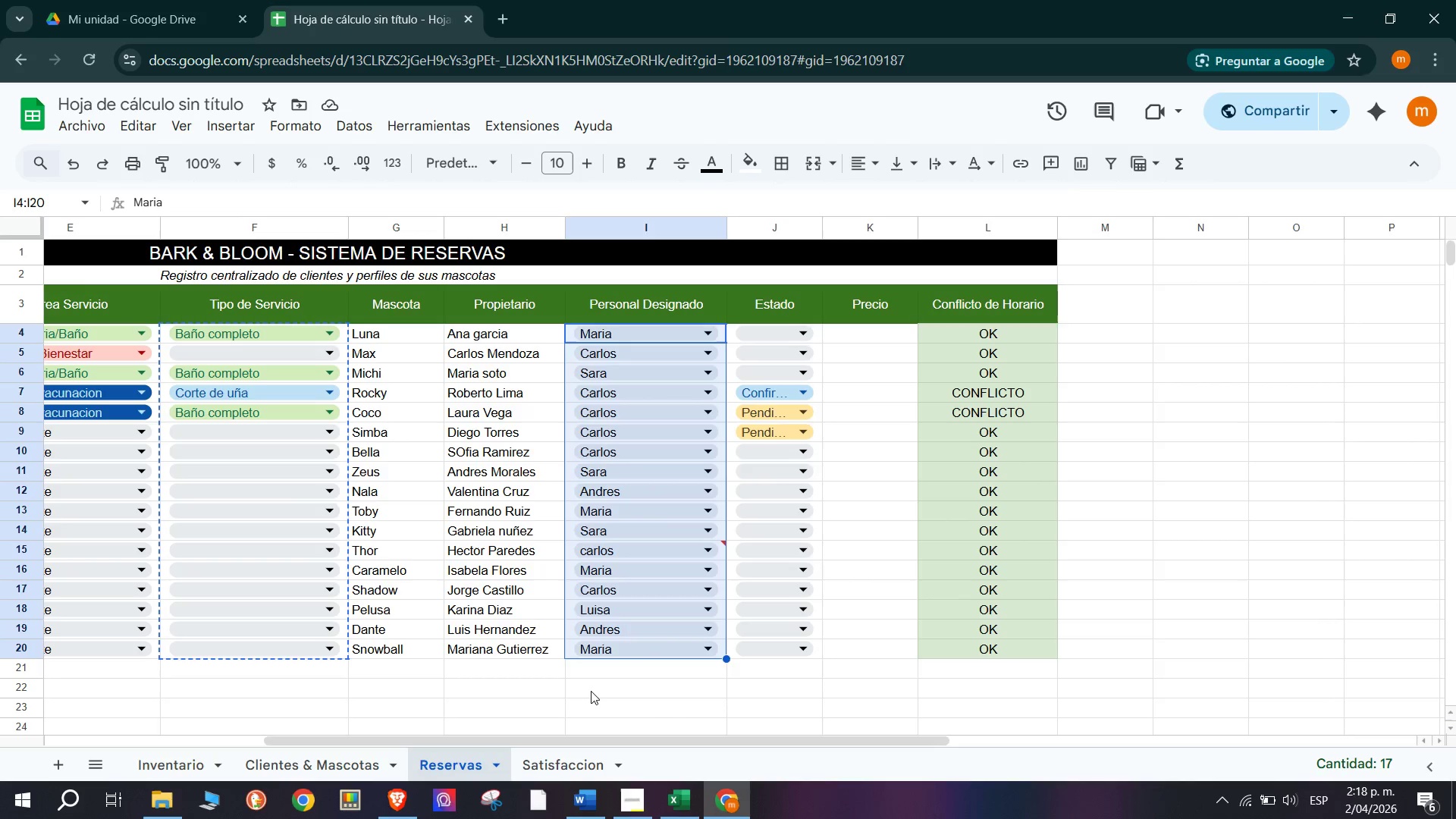 
left_click([647, 638])
 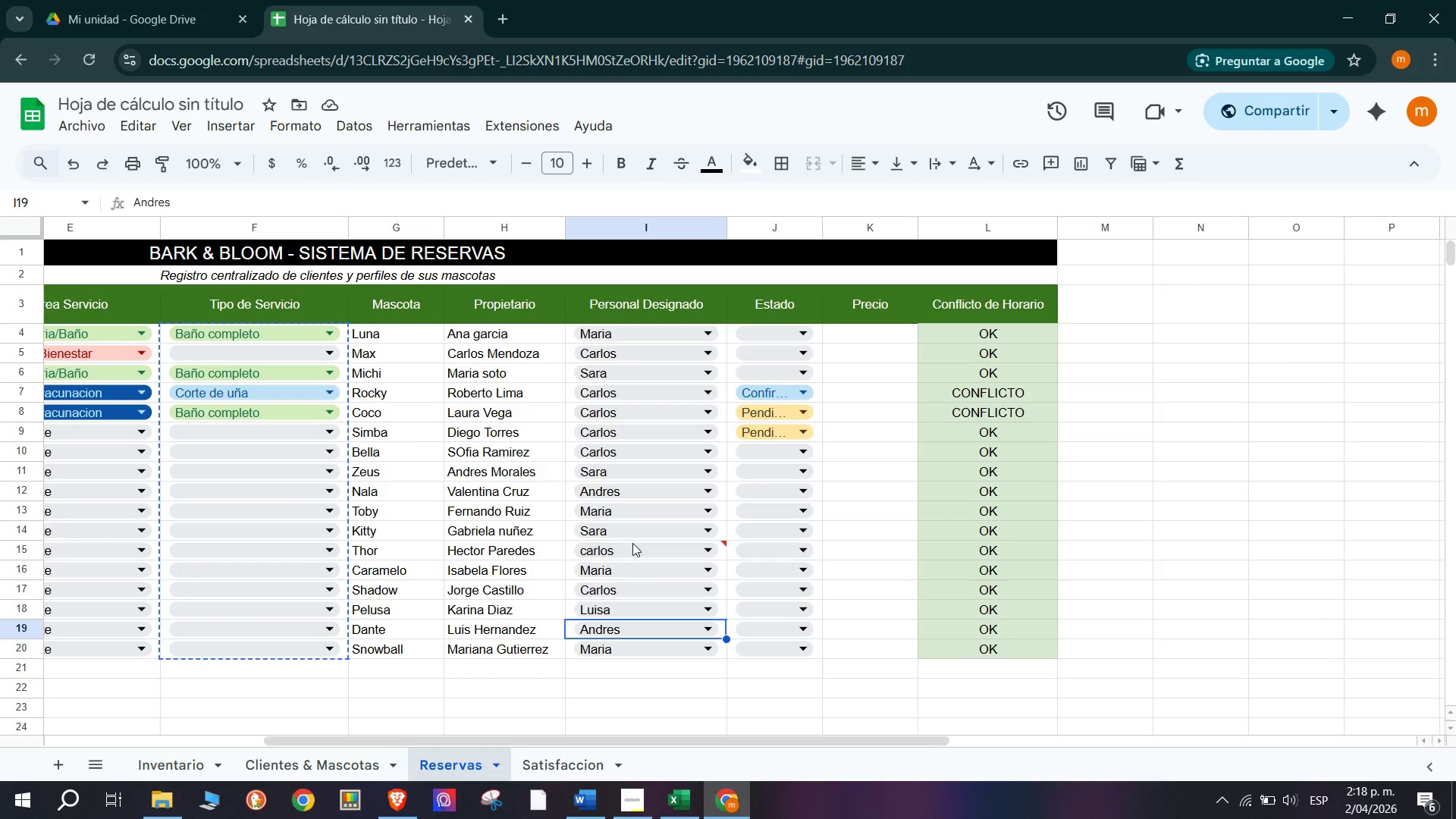 
left_click([632, 547])
 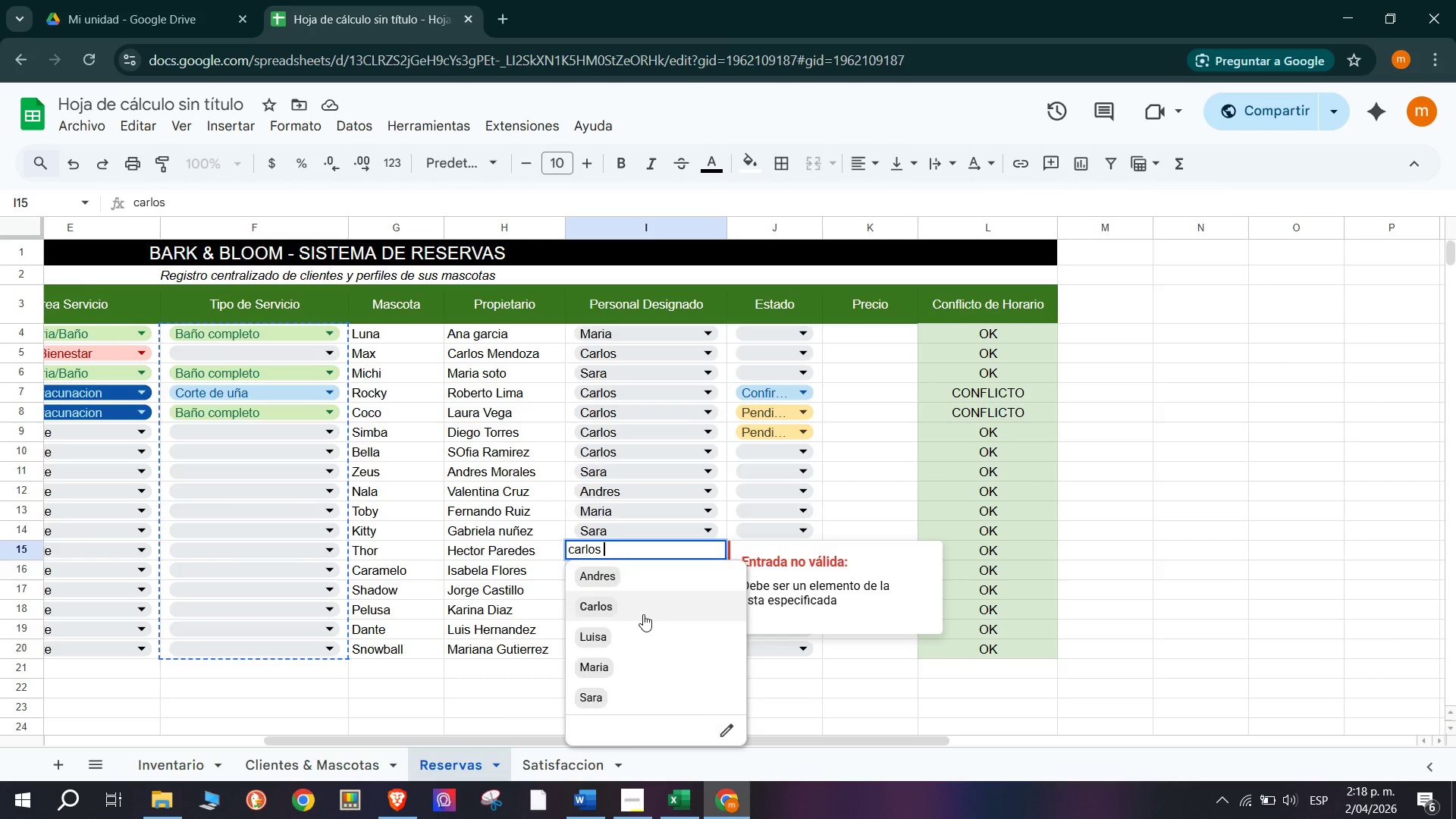 
double_click([622, 690])
 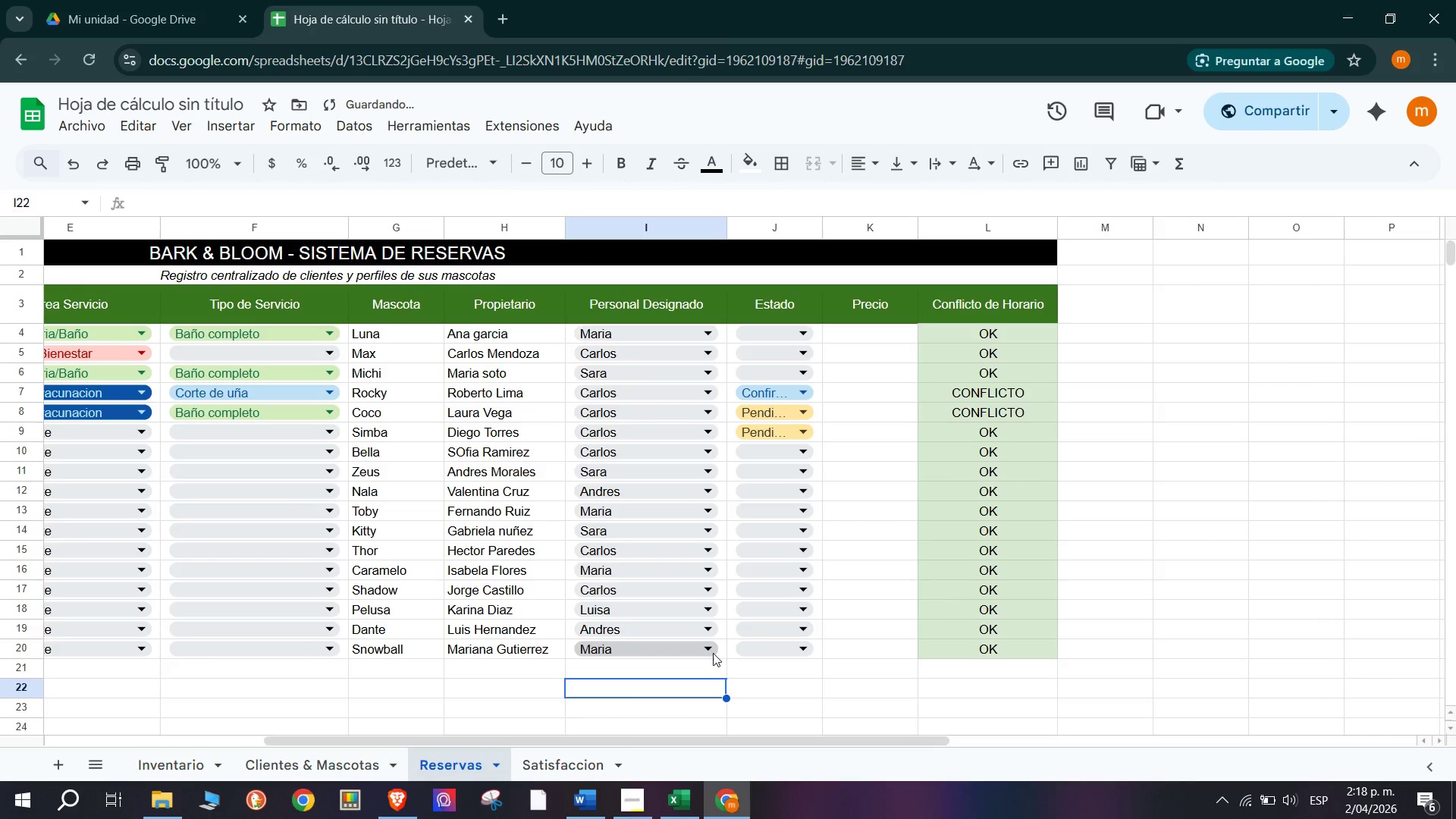 
left_click_drag(start_coordinate=[720, 652], to_coordinate=[629, 344])
 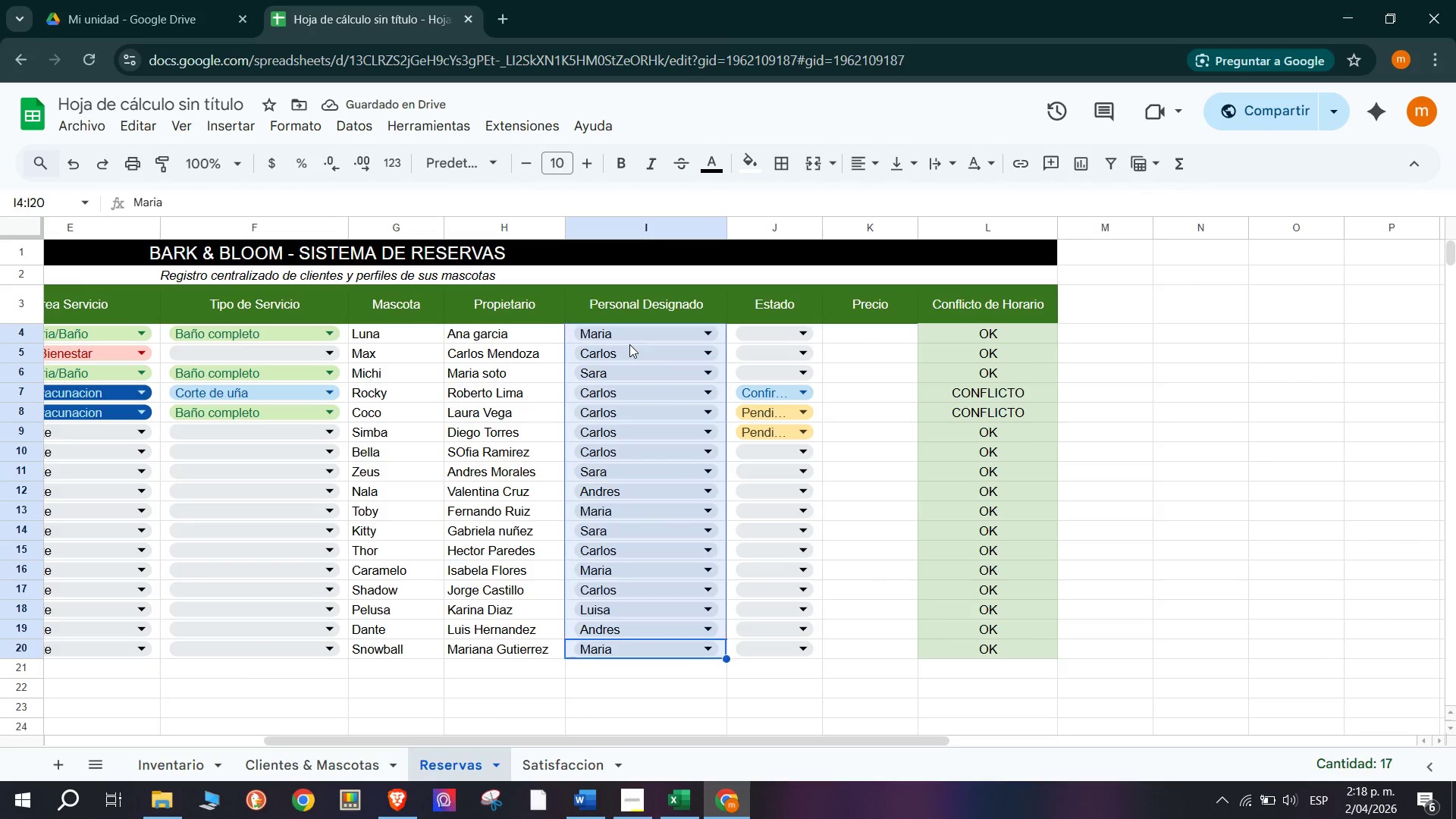 
key(Control+C)
 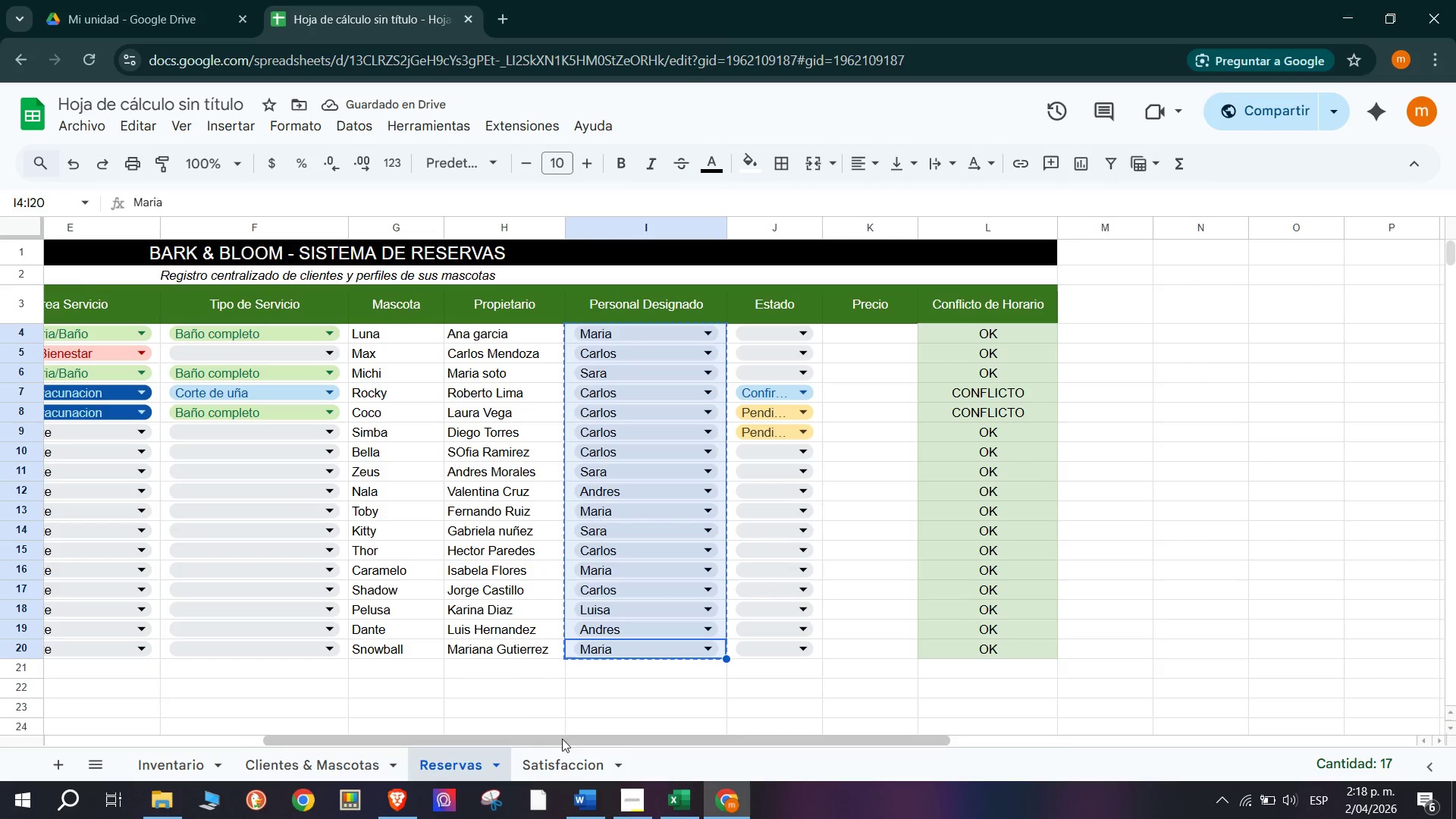 
left_click([566, 764])
 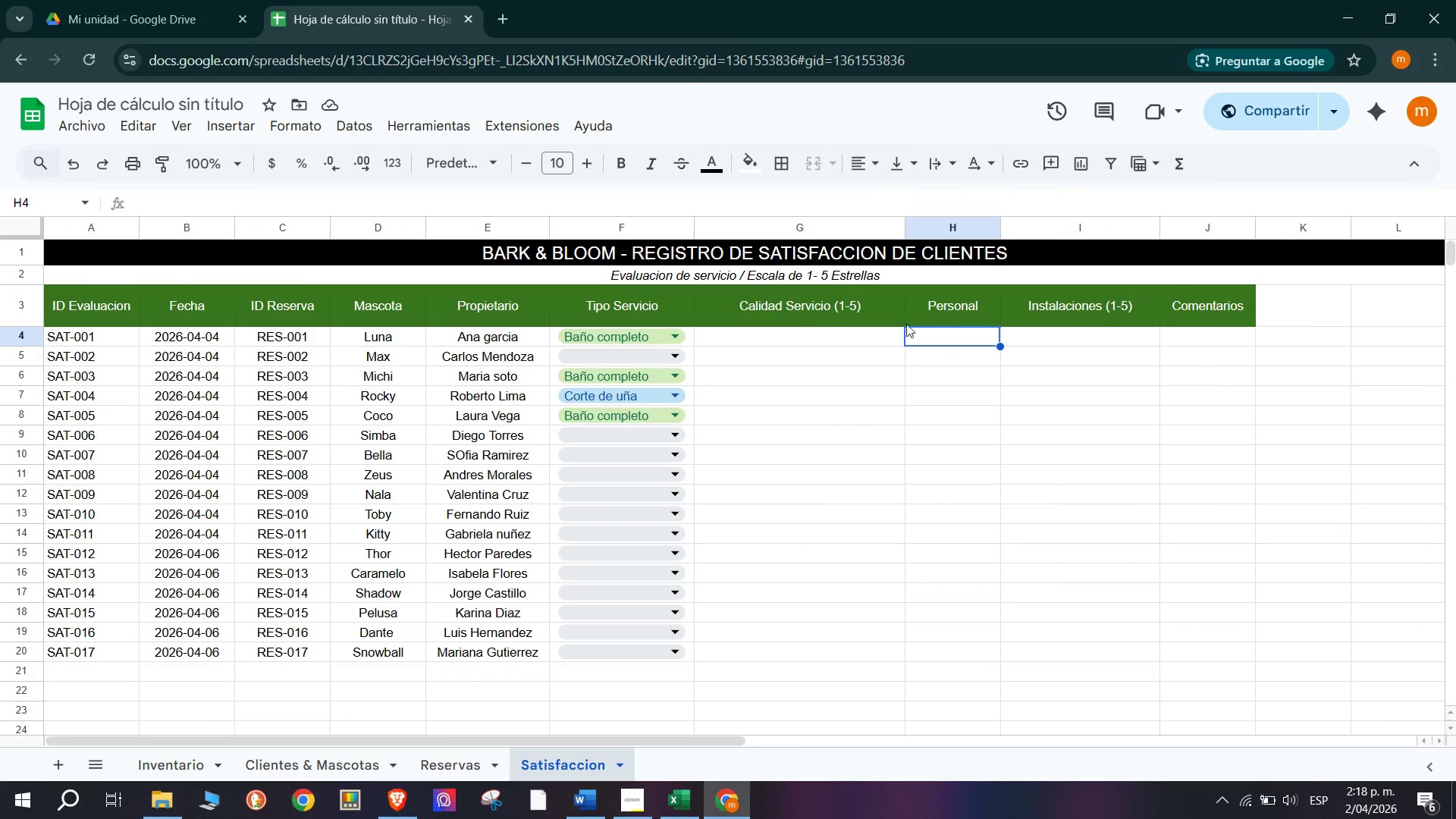 
key(Control+V)
 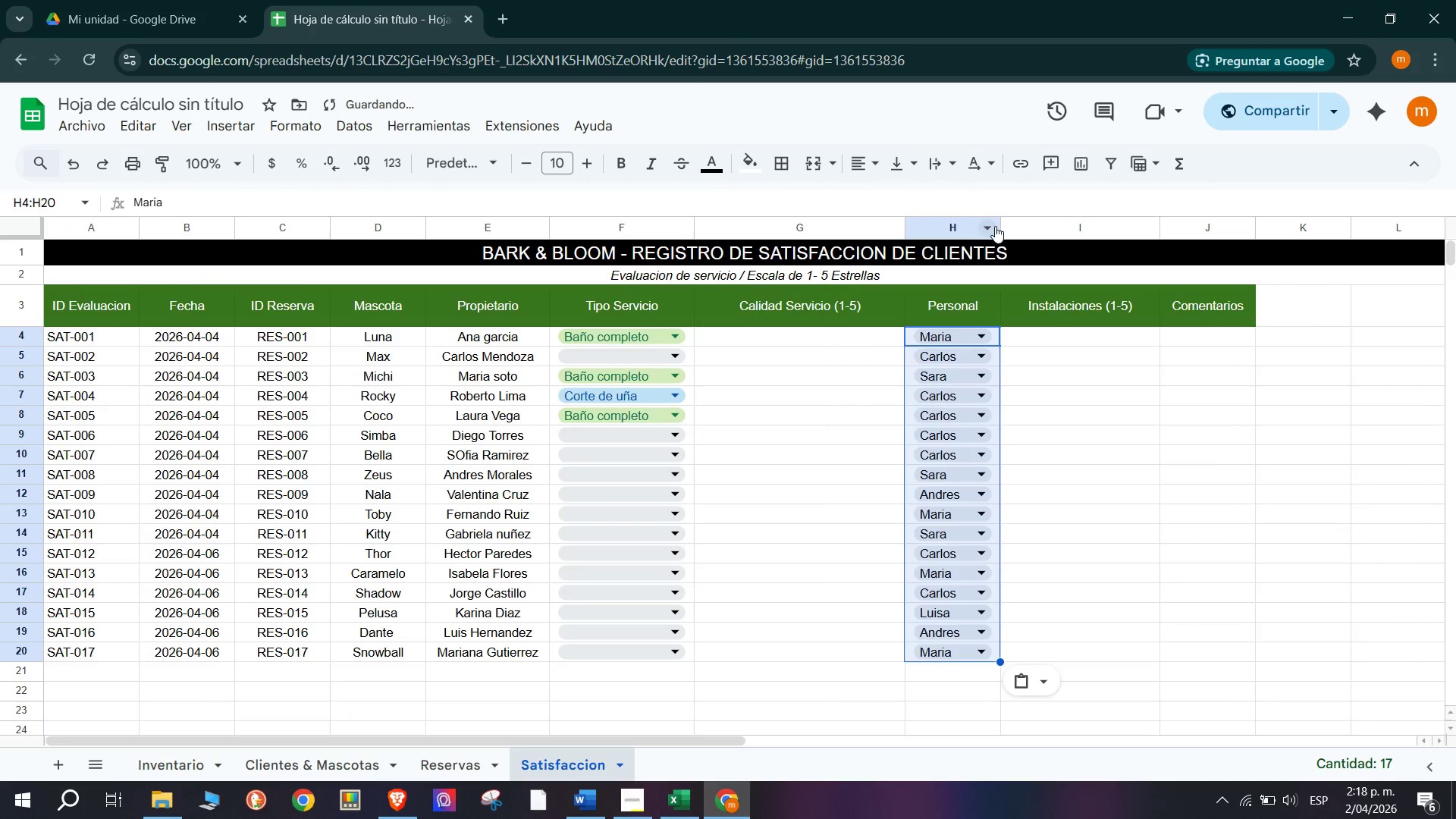 
left_click_drag(start_coordinate=[1002, 225], to_coordinate=[1010, 226])
 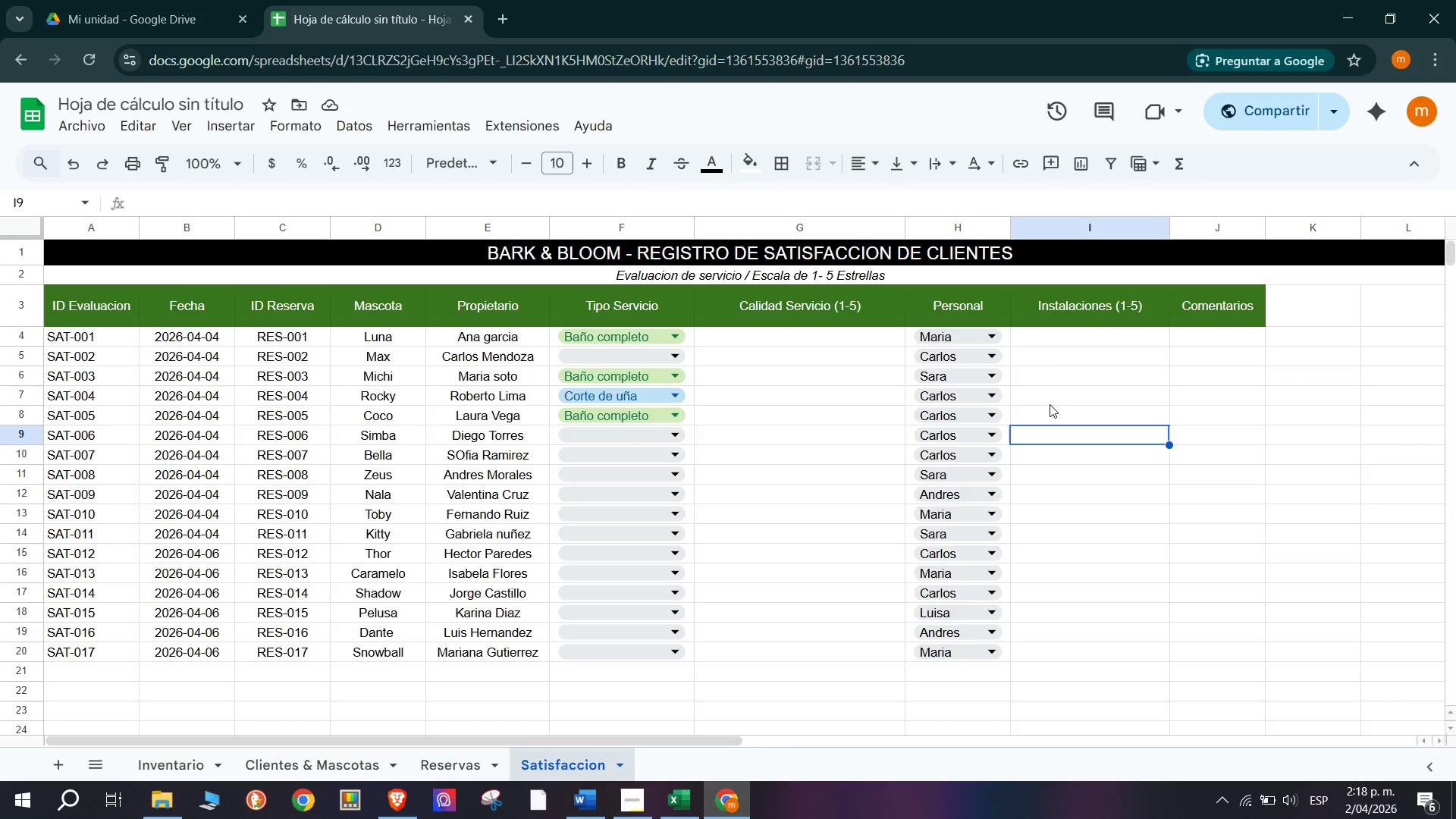 
wait(11.28)
 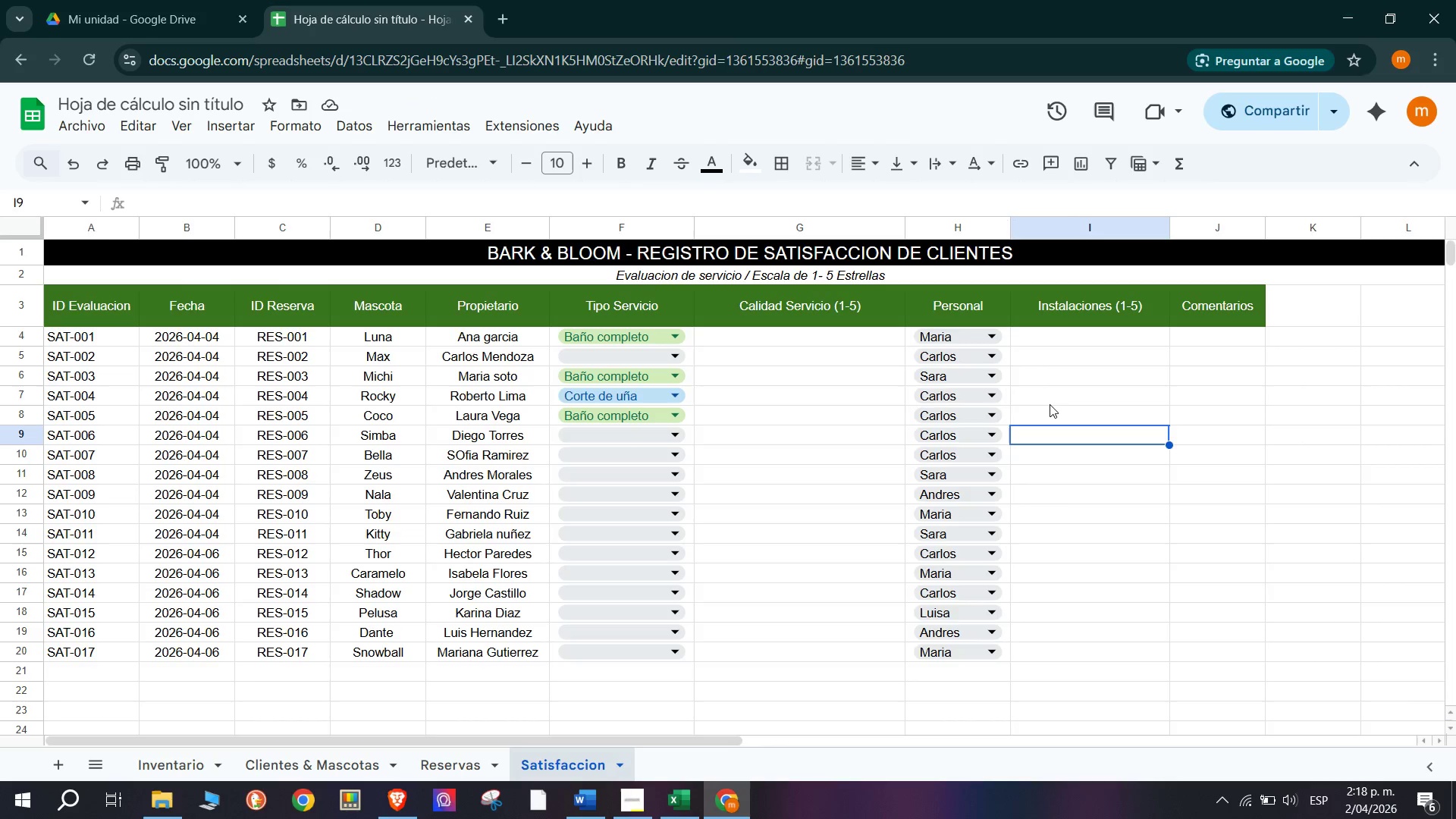 
left_click([1221, 338])
 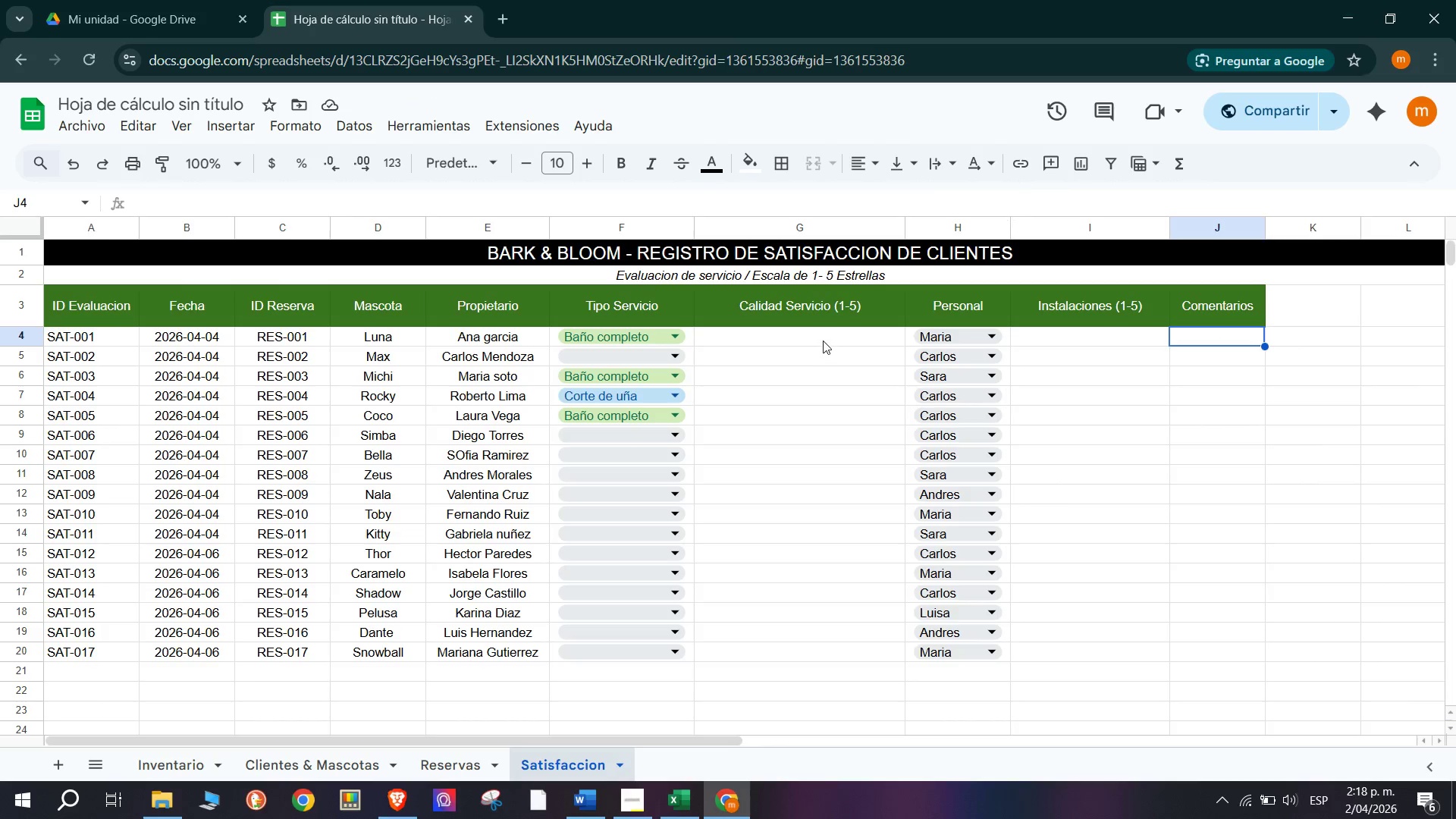 
left_click([1092, 331])
 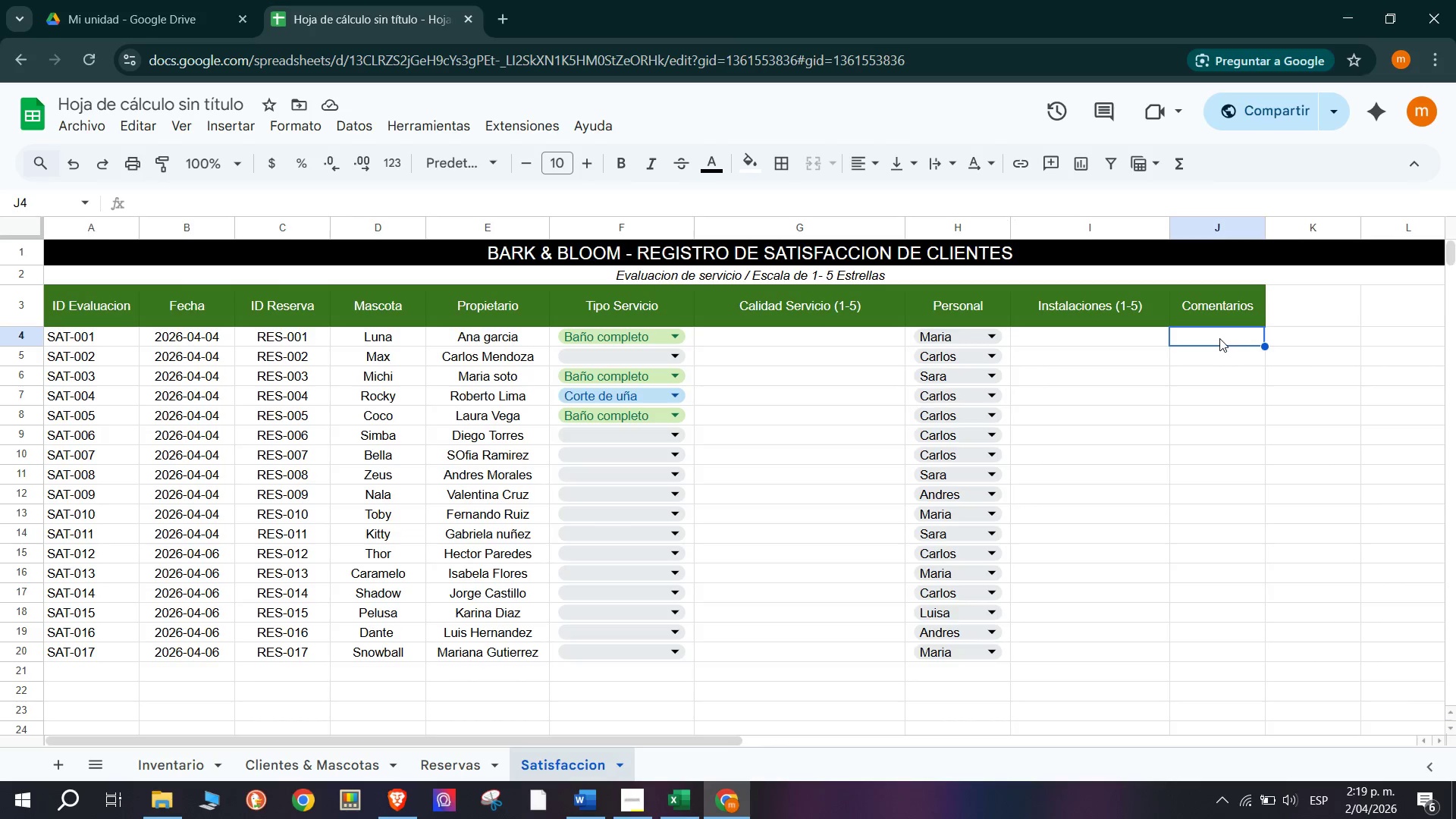 
left_click([1225, 344])
 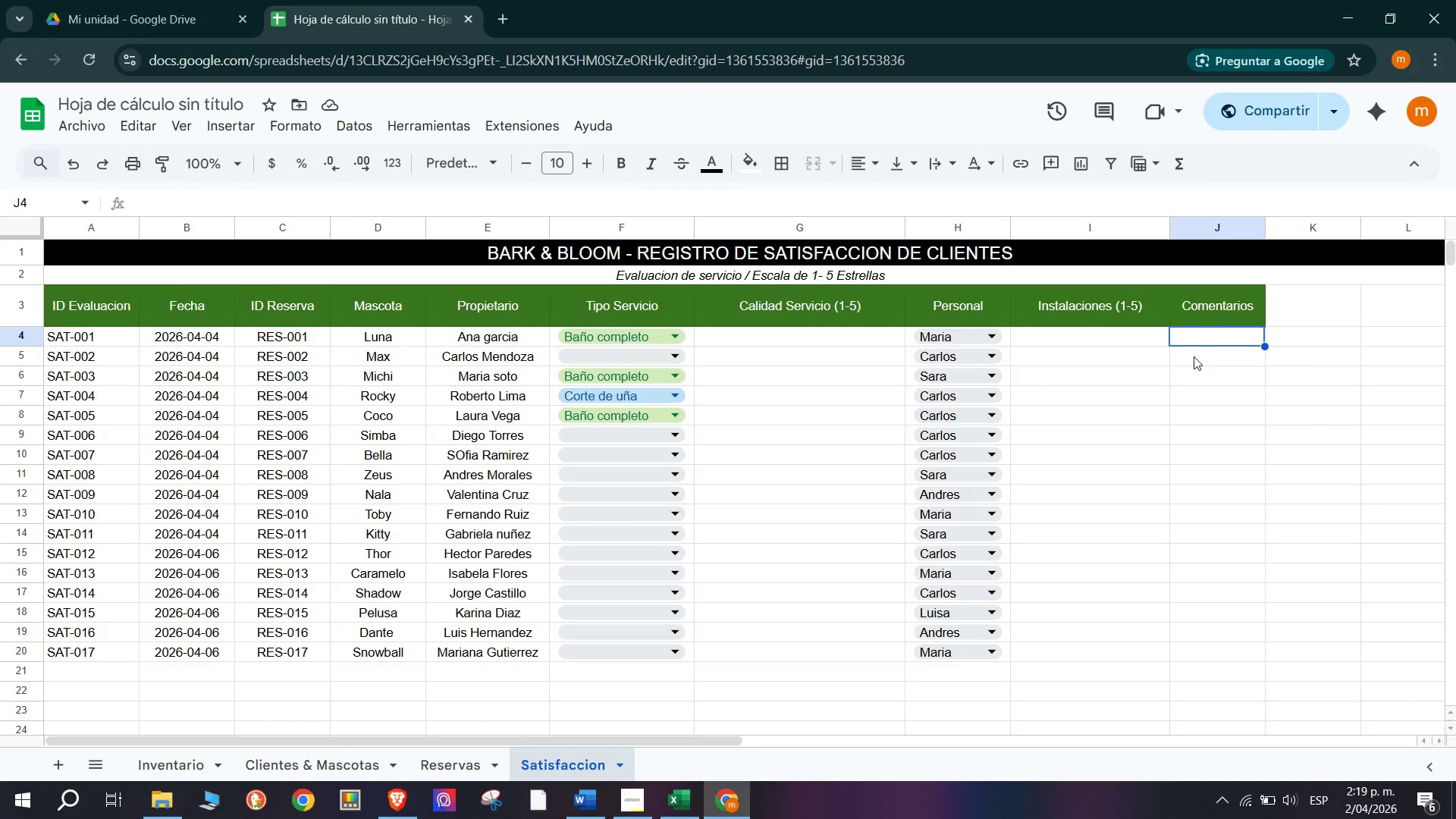 
wait(7.31)
 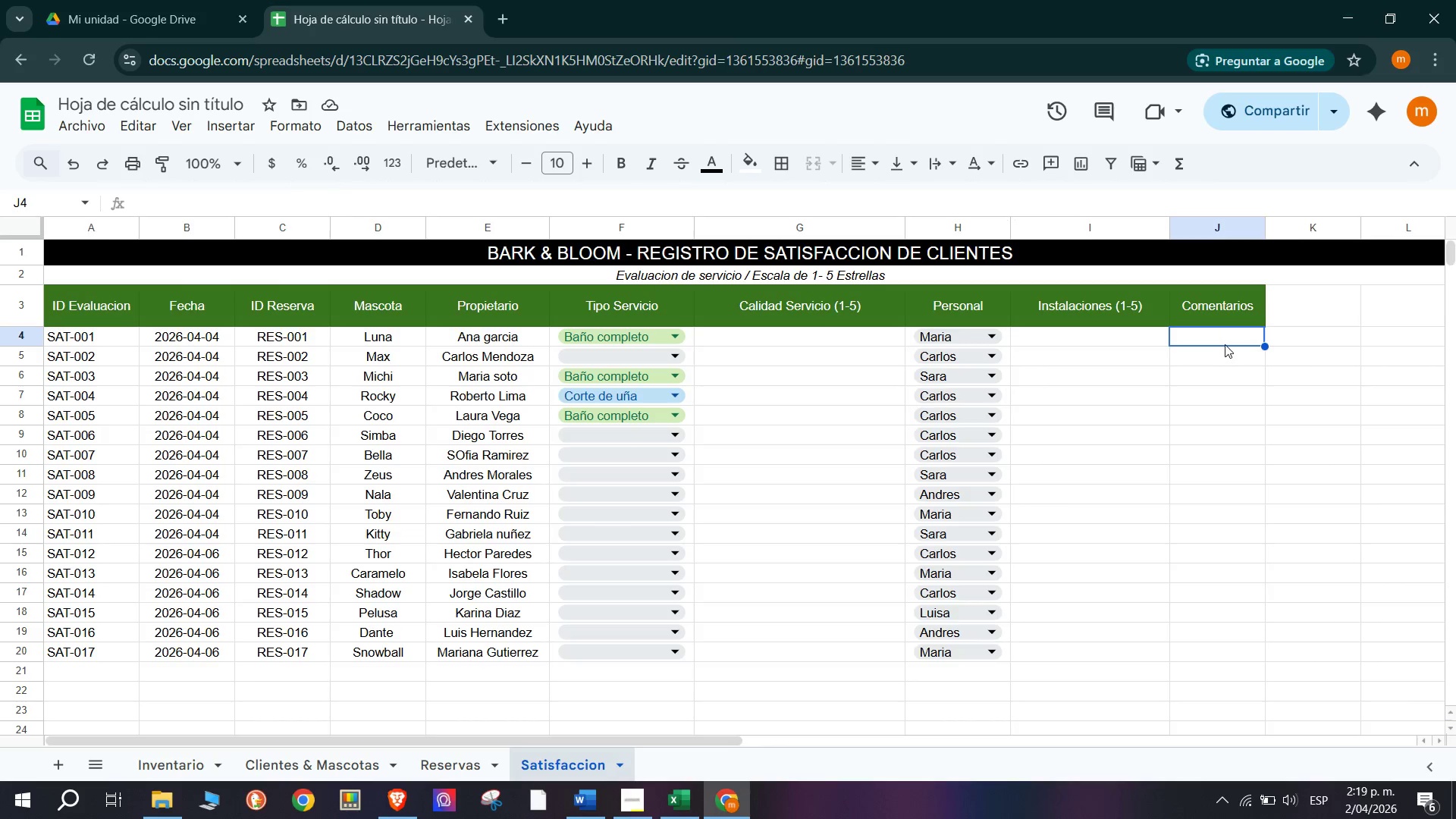 
left_click([1109, 345])
 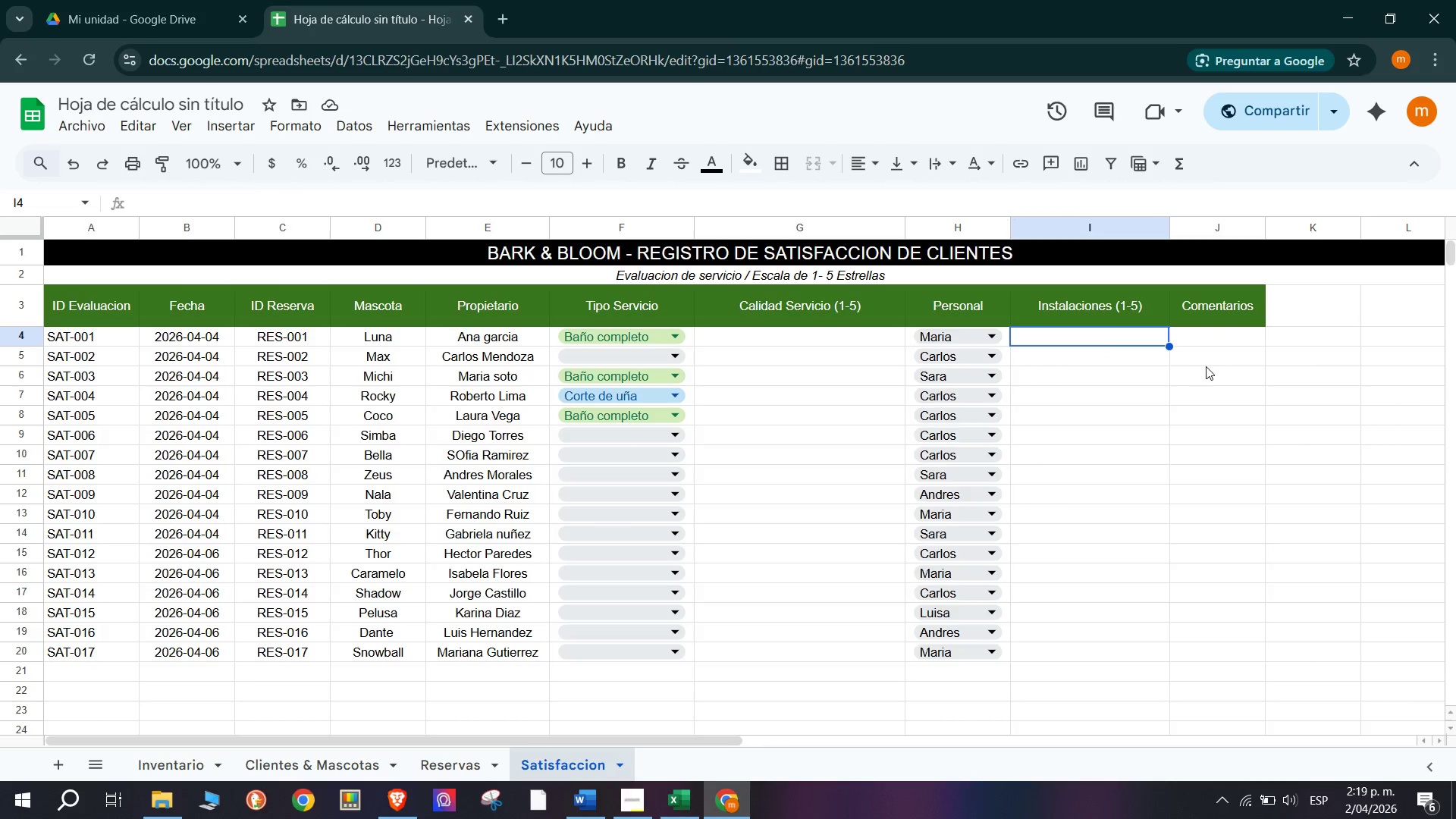 
left_click([1208, 363])
 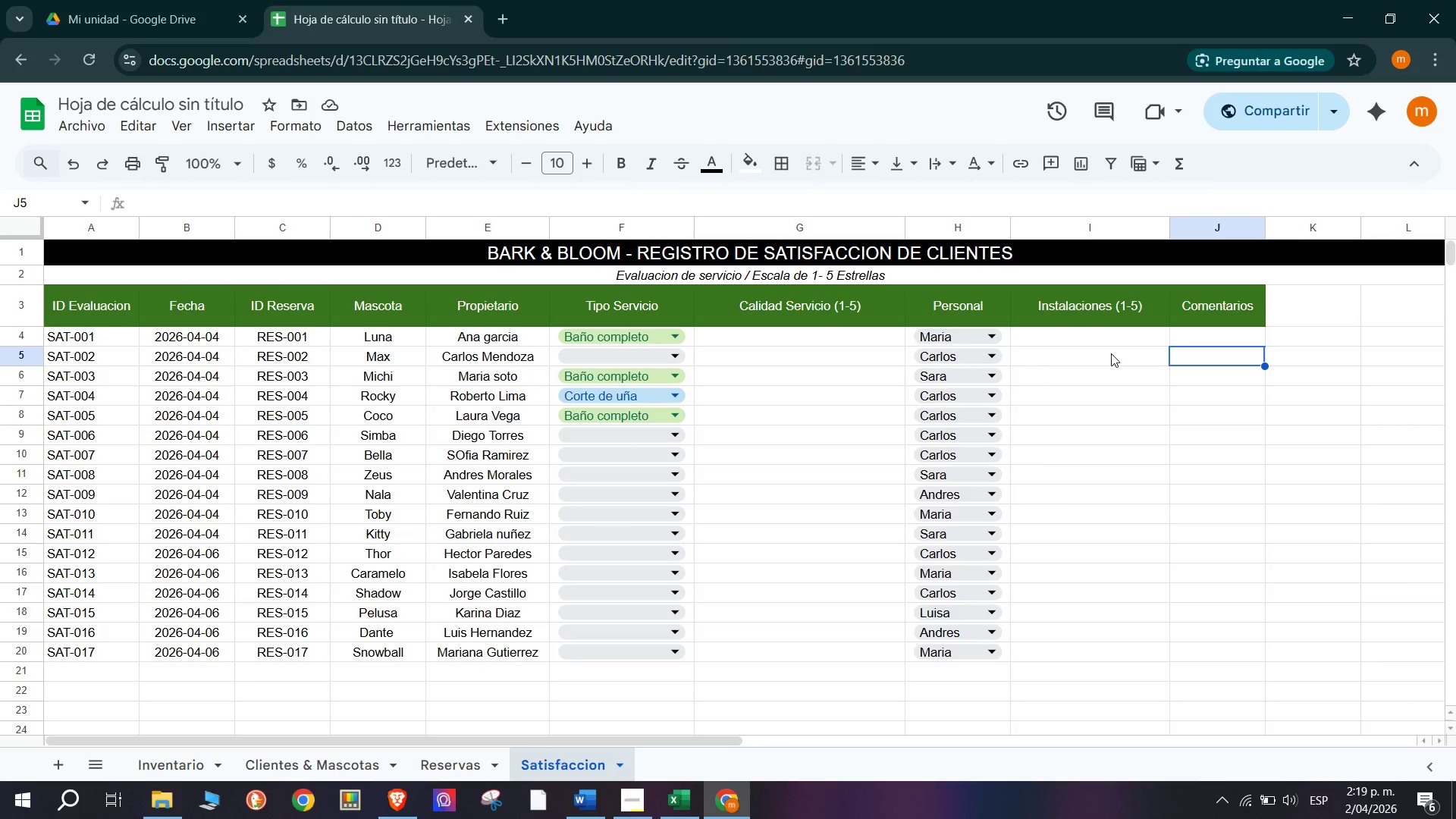 
wait(8.38)
 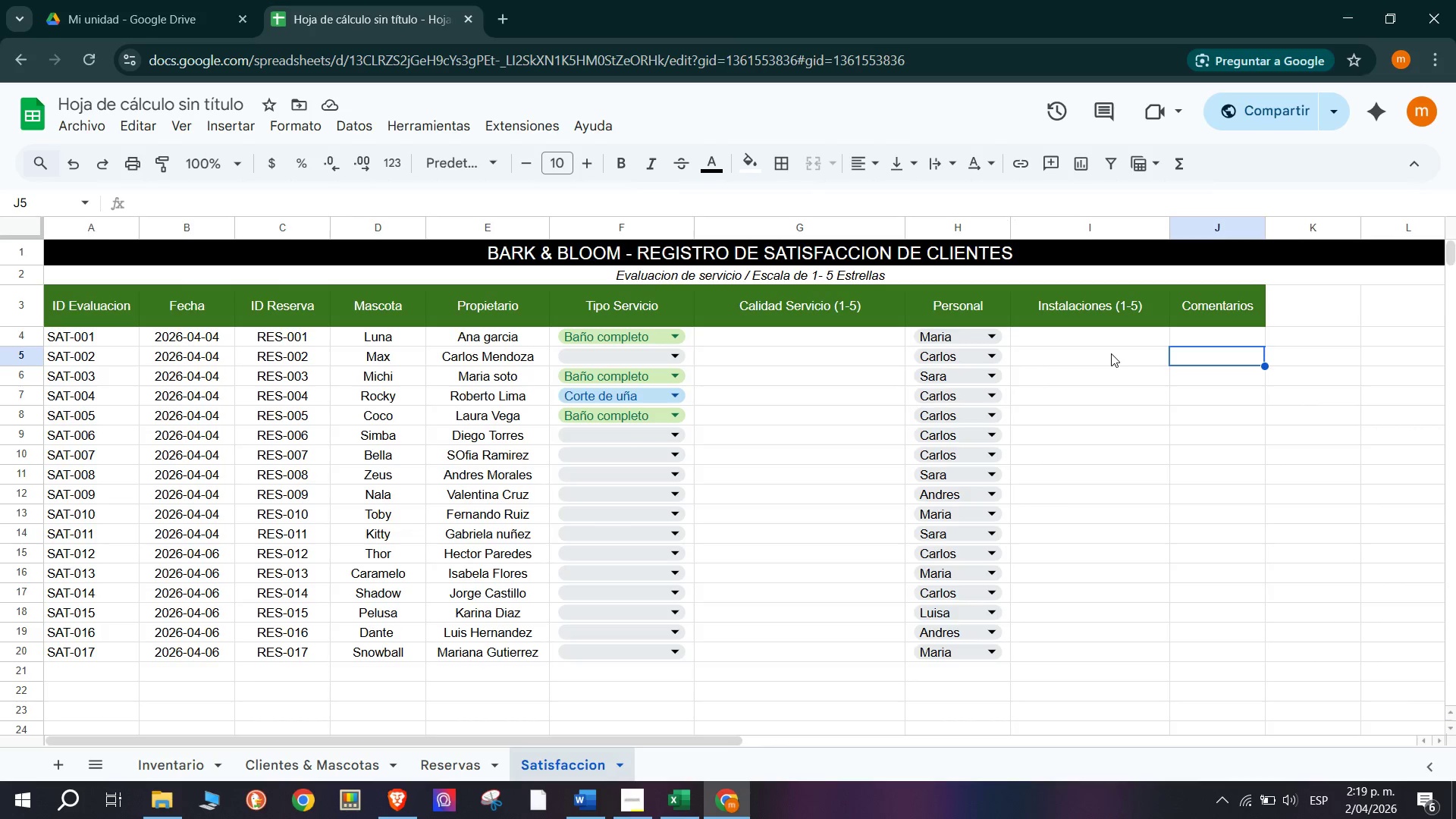 
left_click([1061, 366])
 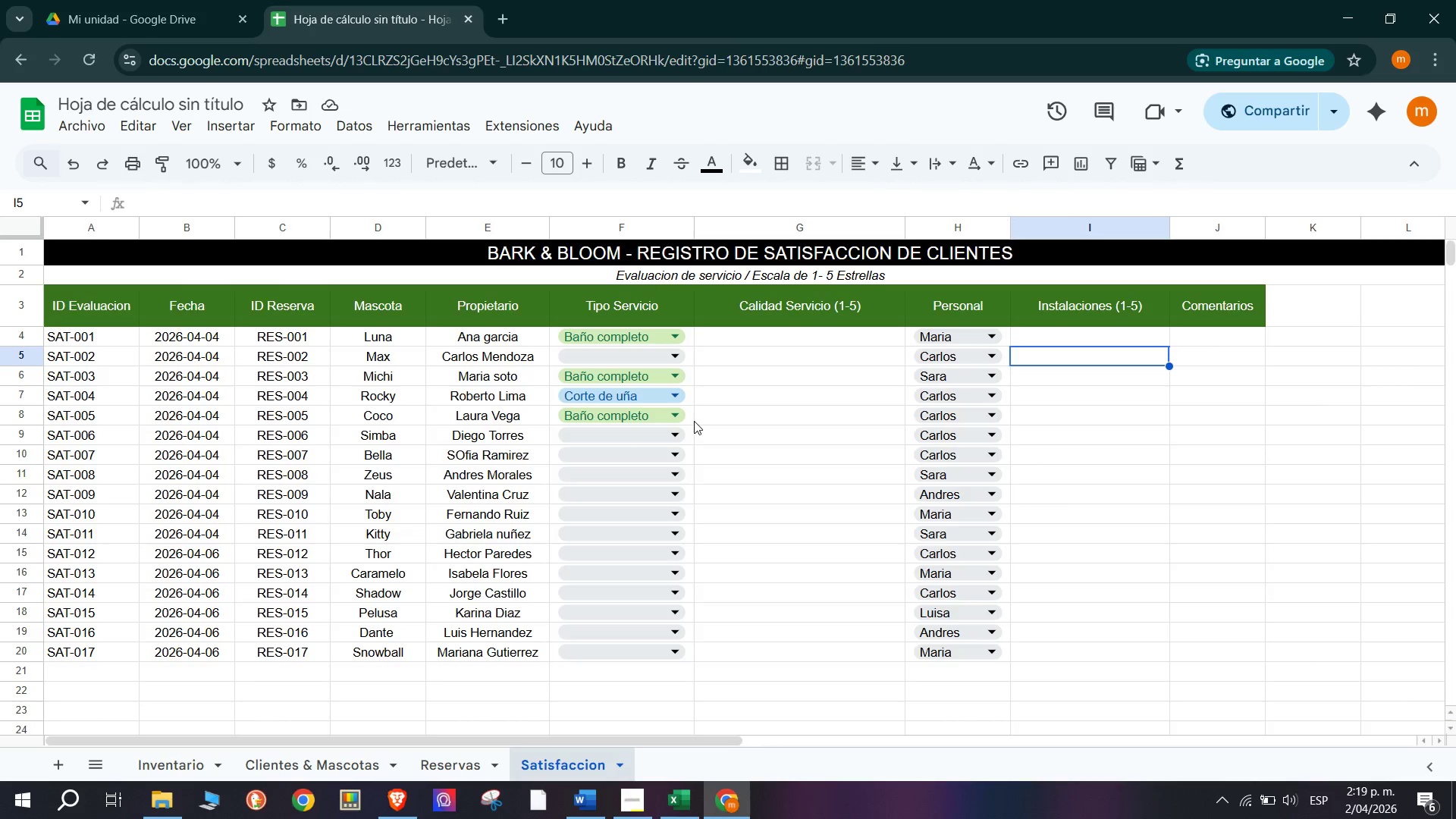 
wait(19.33)
 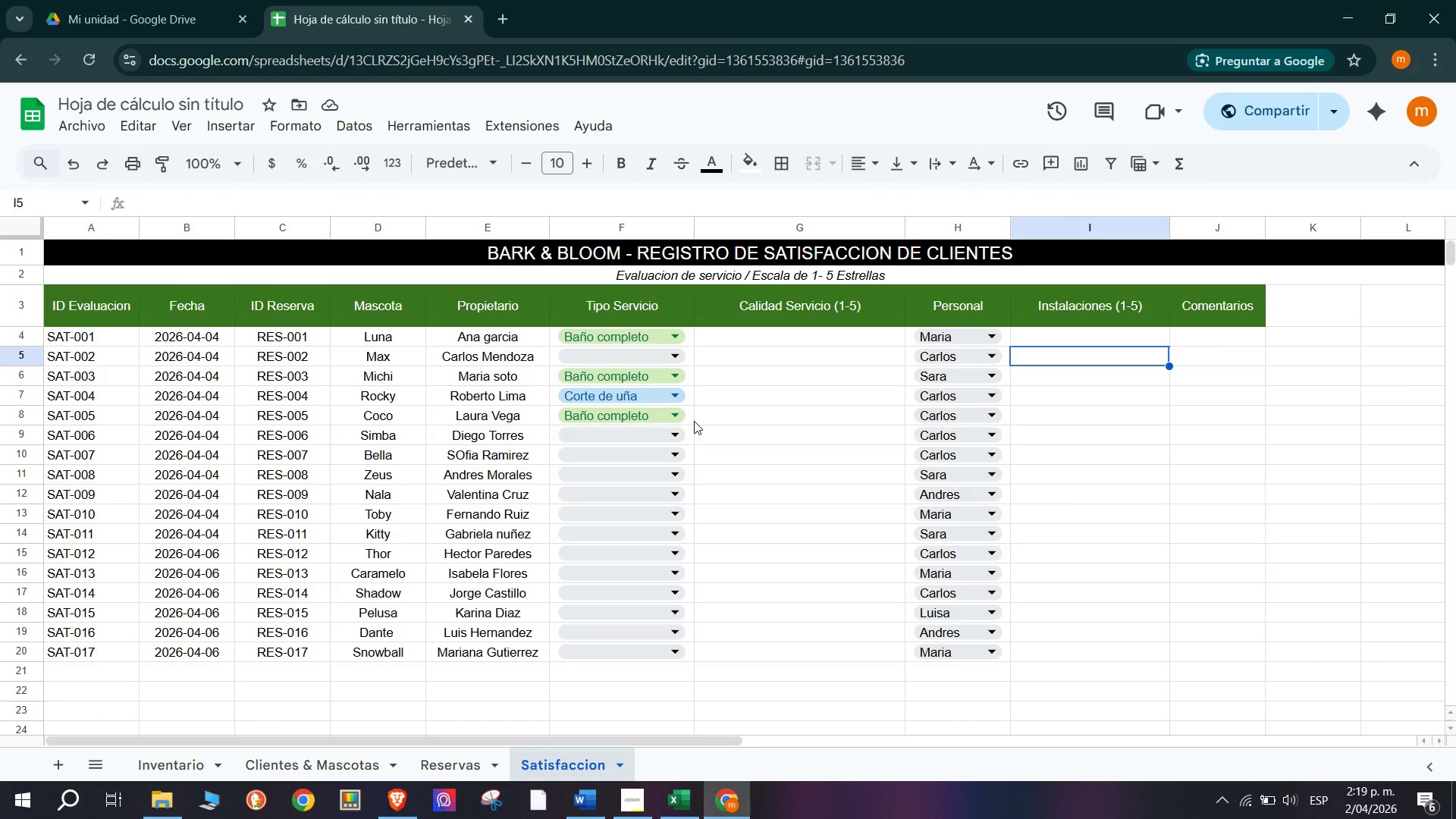 
left_click([1129, 347])
 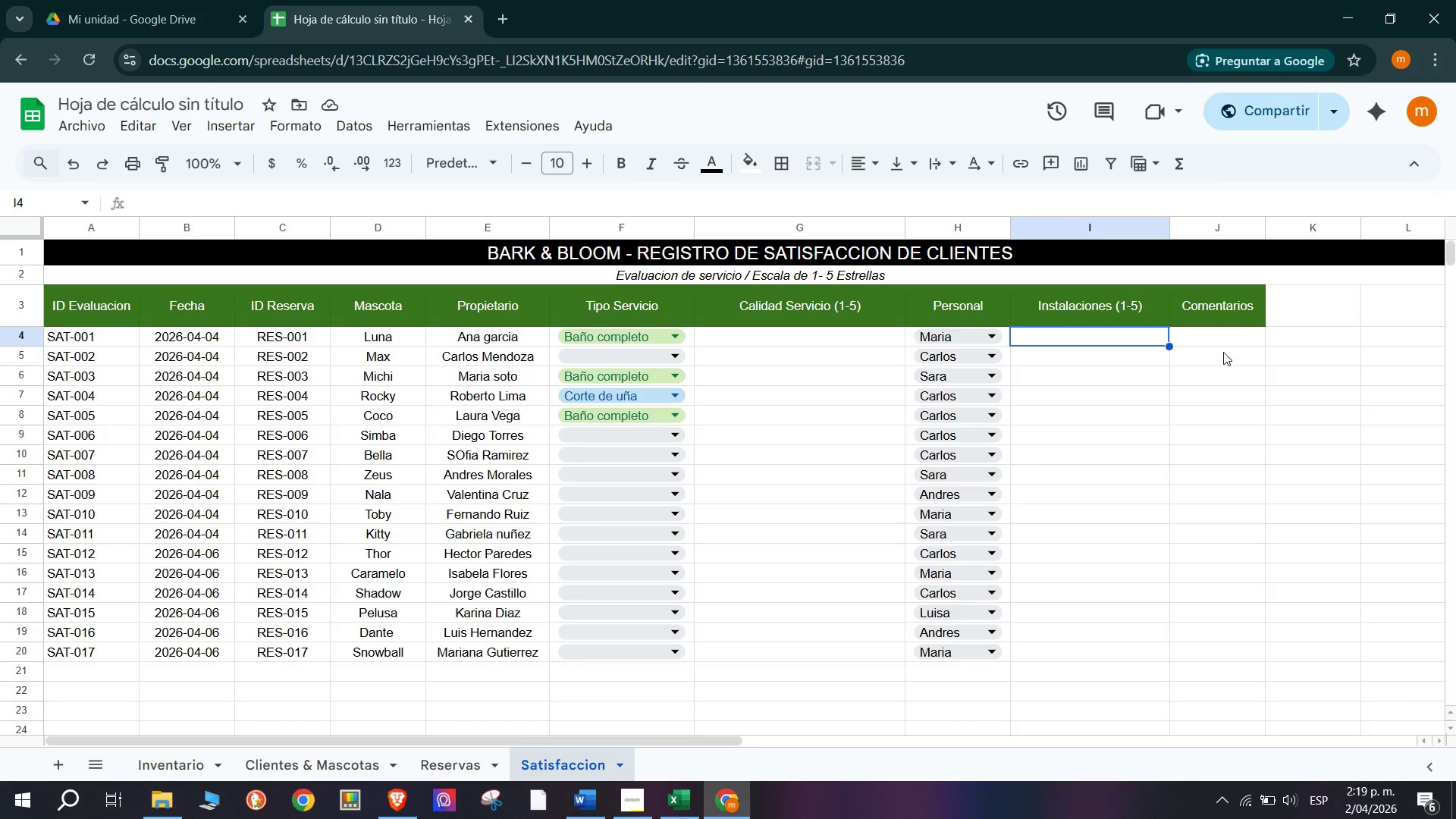 
wait(12.88)
 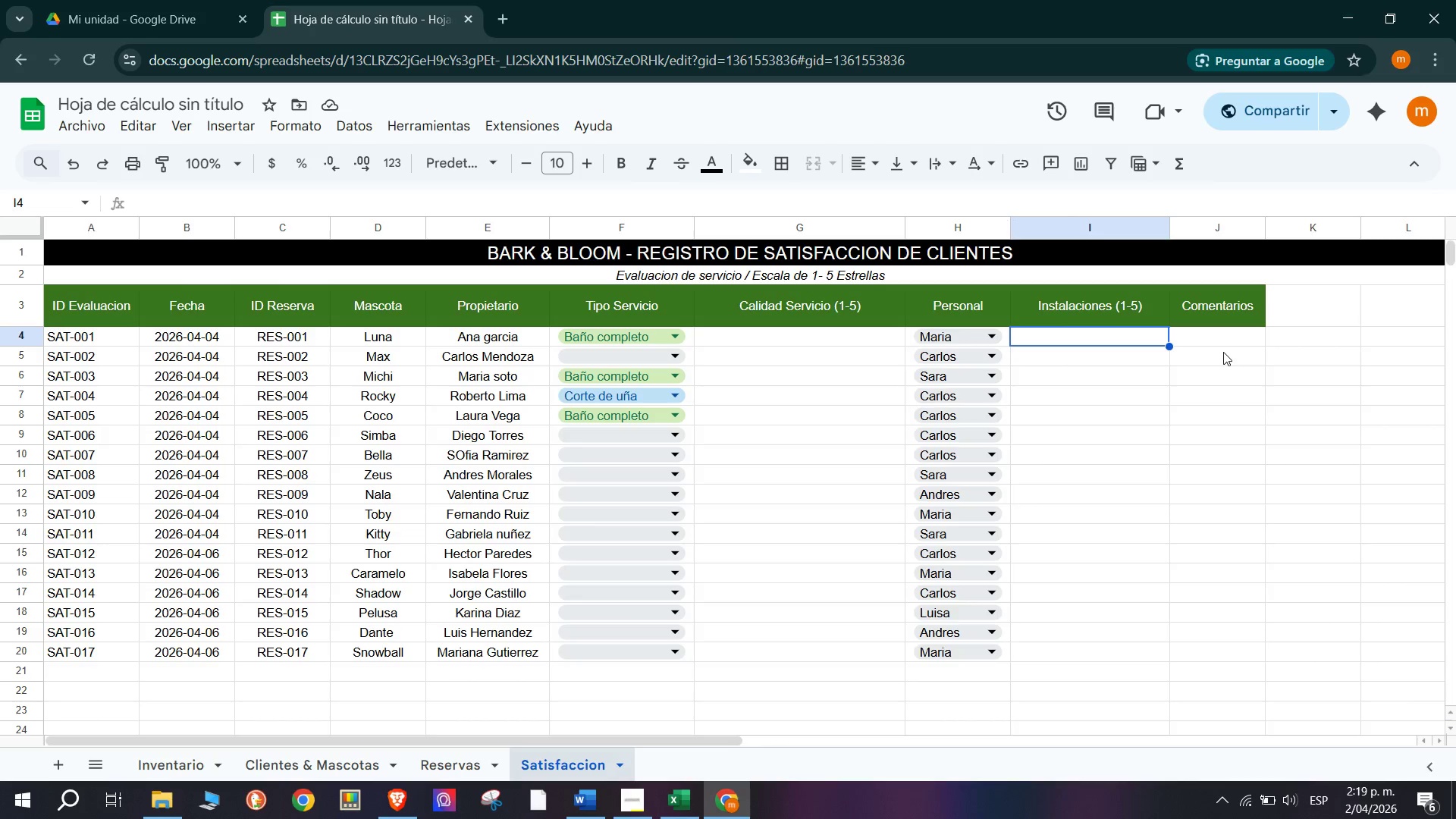 
double_click([588, 246])
 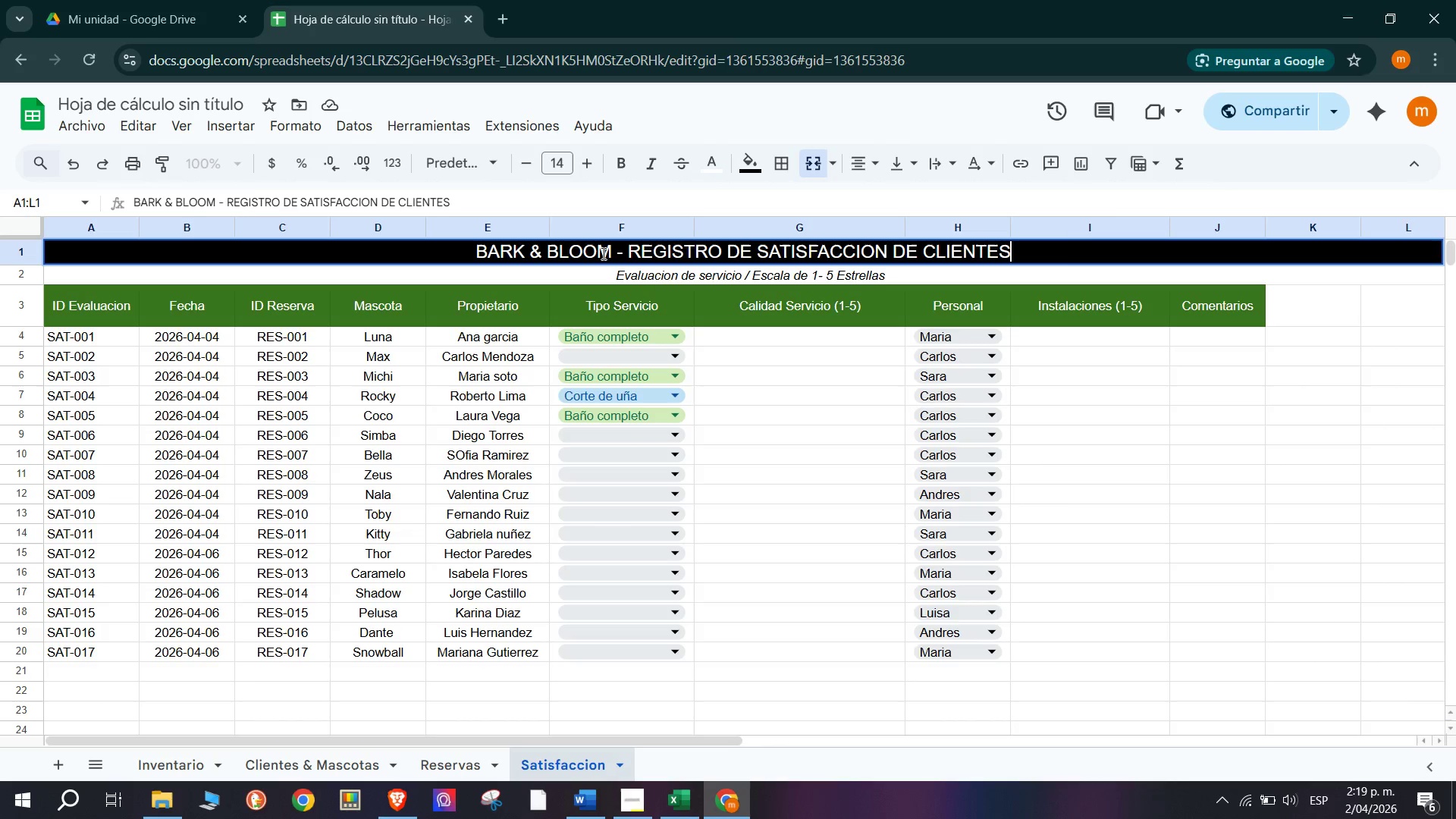 
left_click_drag(start_coordinate=[612, 253], to_coordinate=[474, 254])
 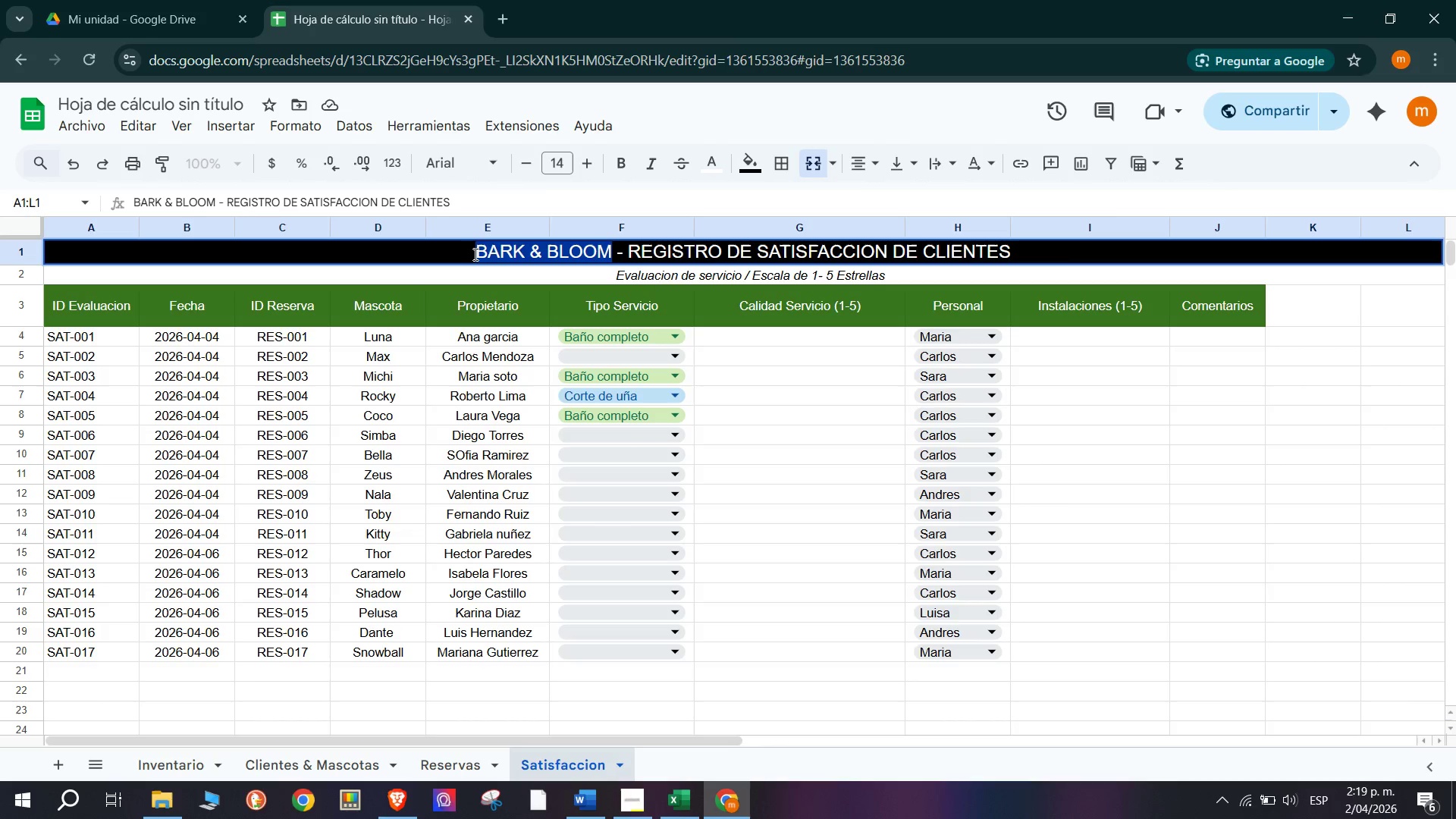 
key(Control+C)
 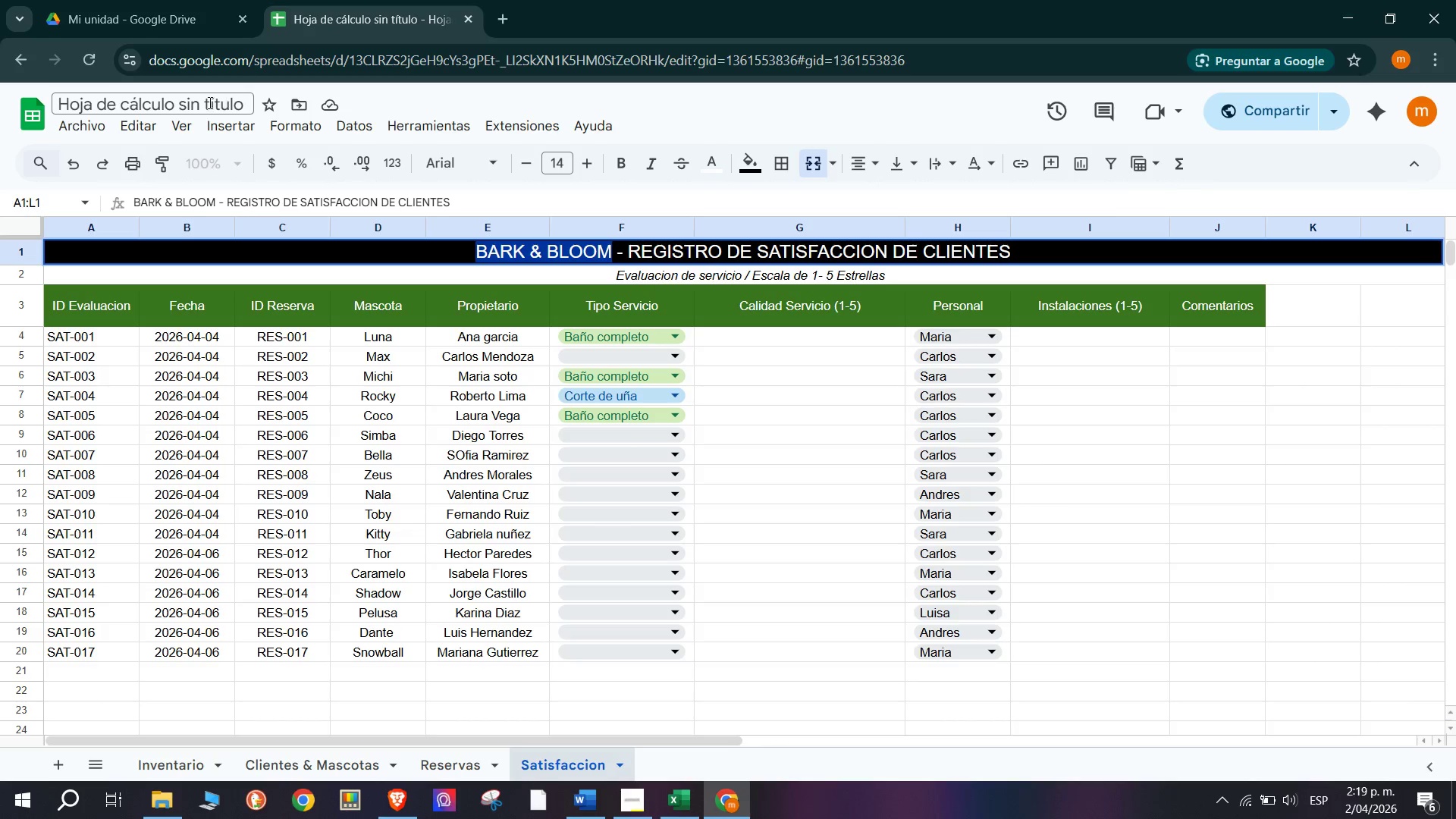 
double_click([209, 101])
 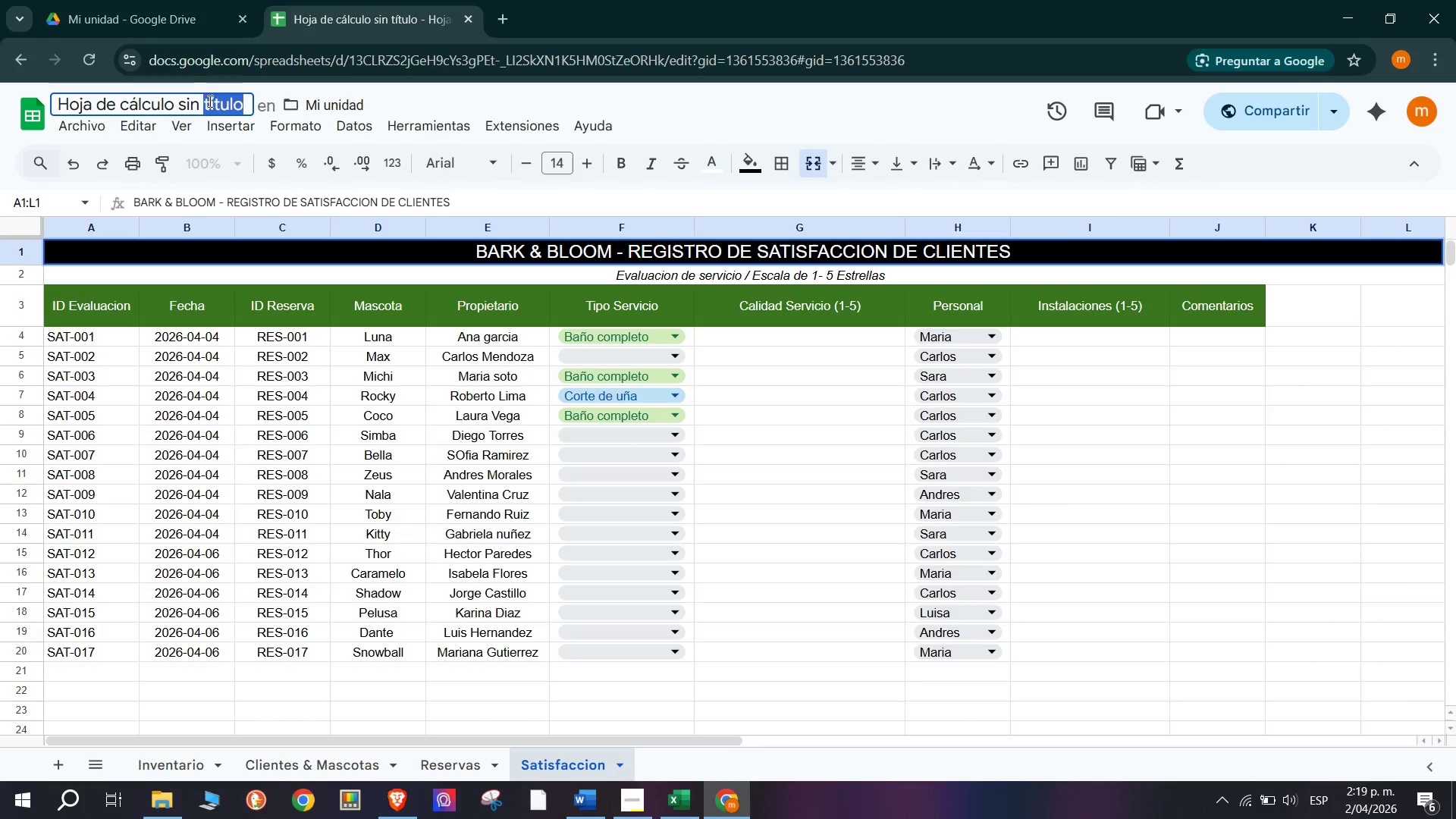 
triple_click([209, 101])
 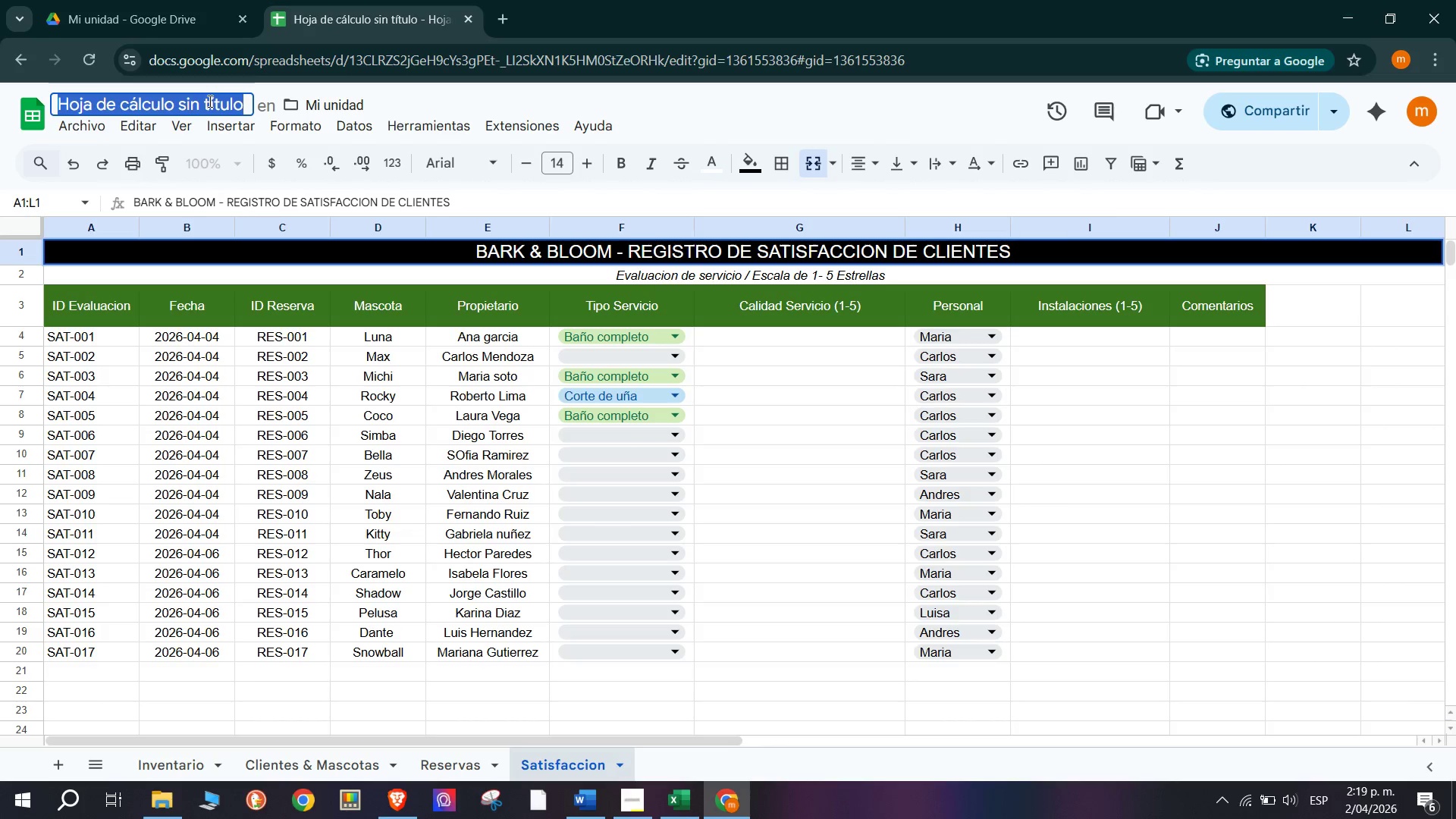 
key(Control+ControlLeft)
 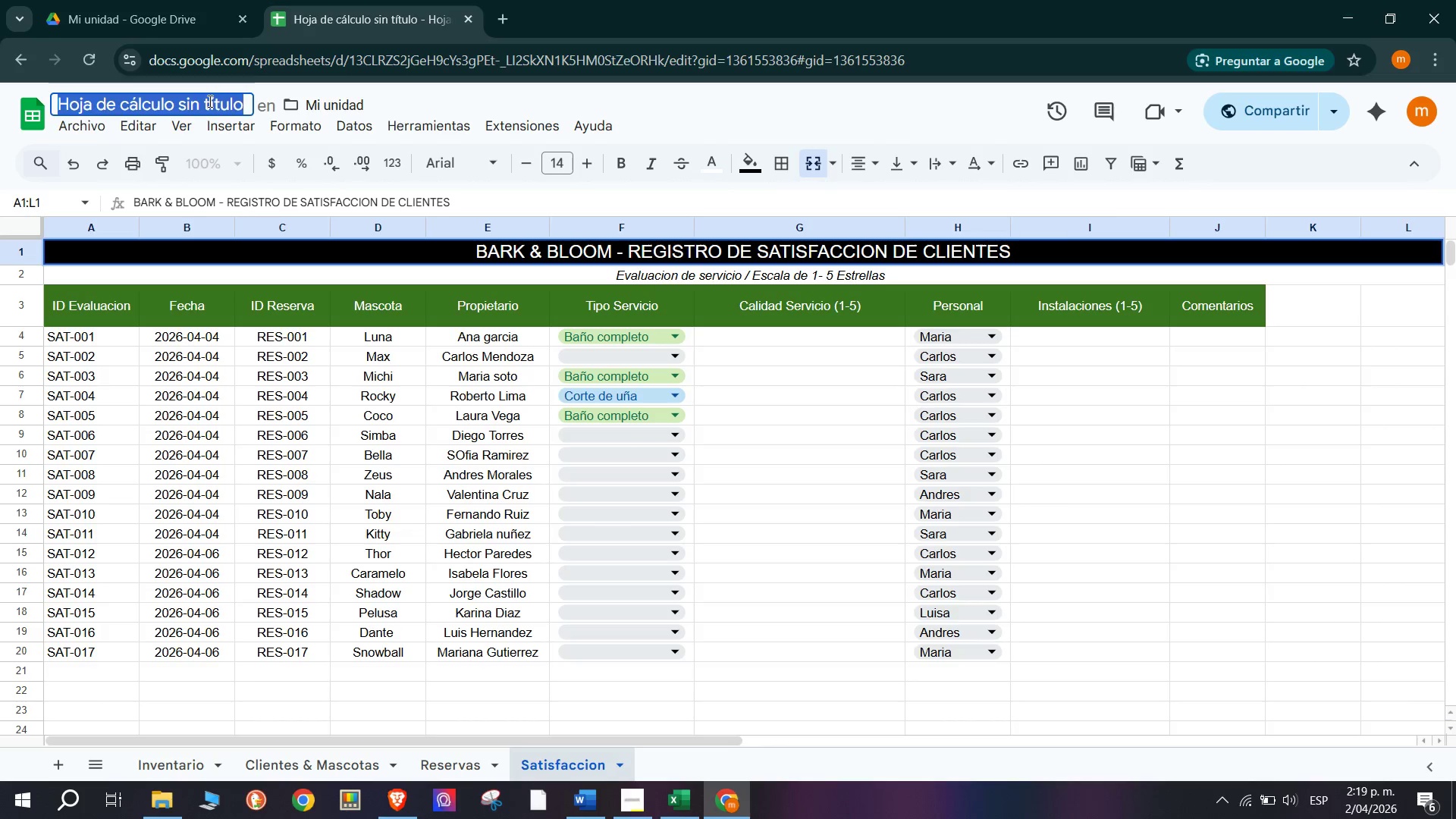 
key(Control+V)
 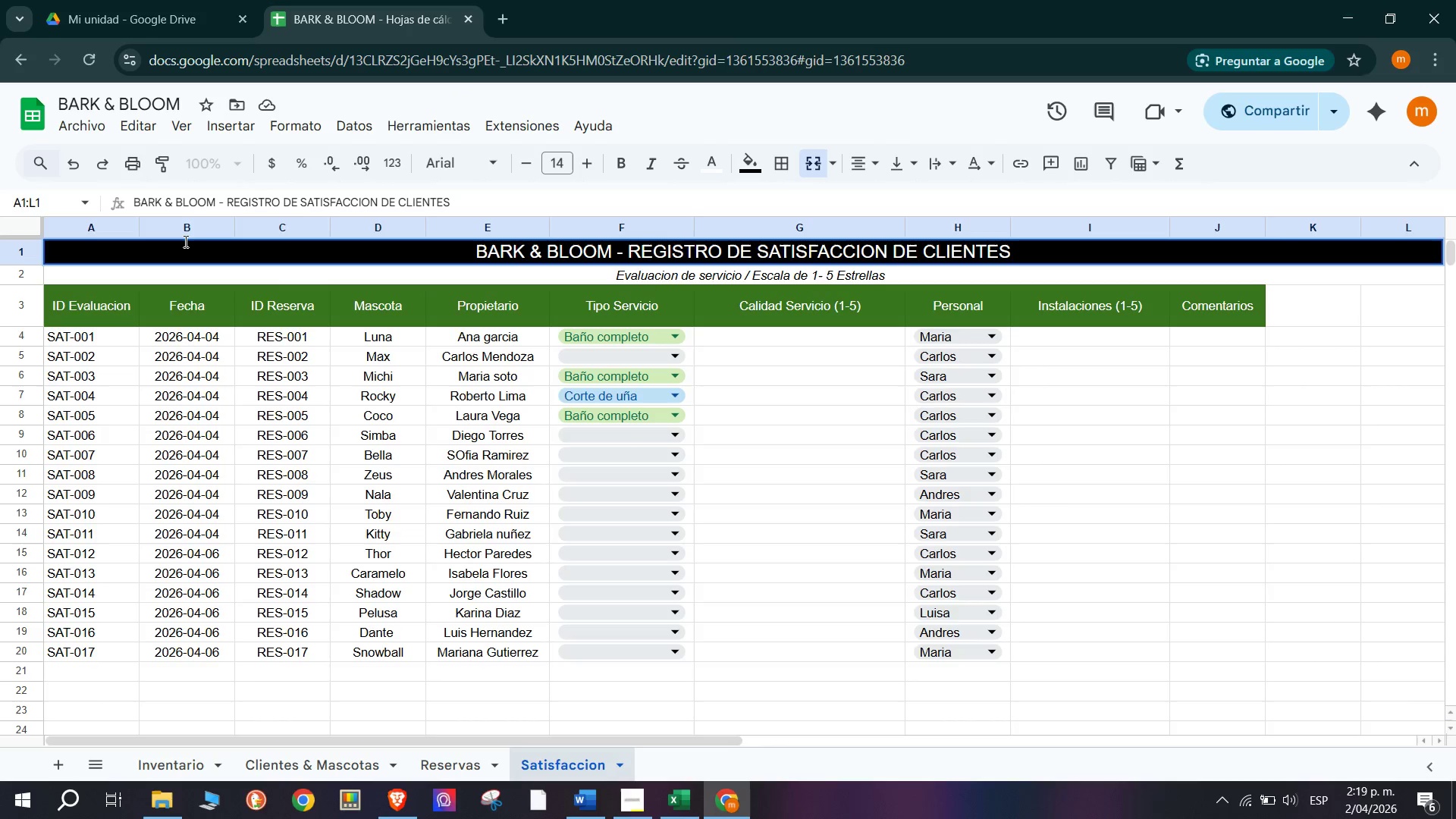 
wait(8.45)
 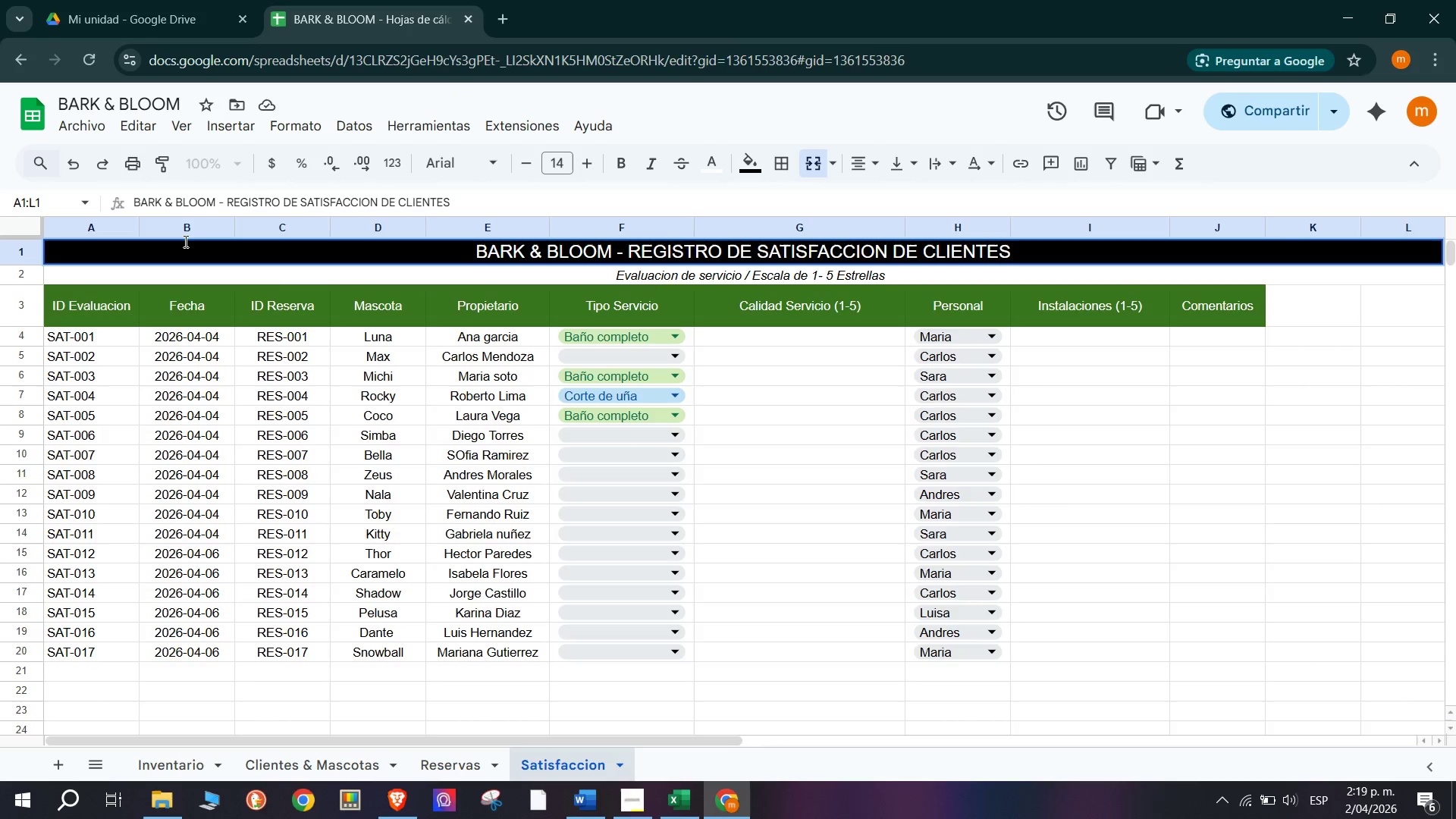 
left_click([452, 369])
 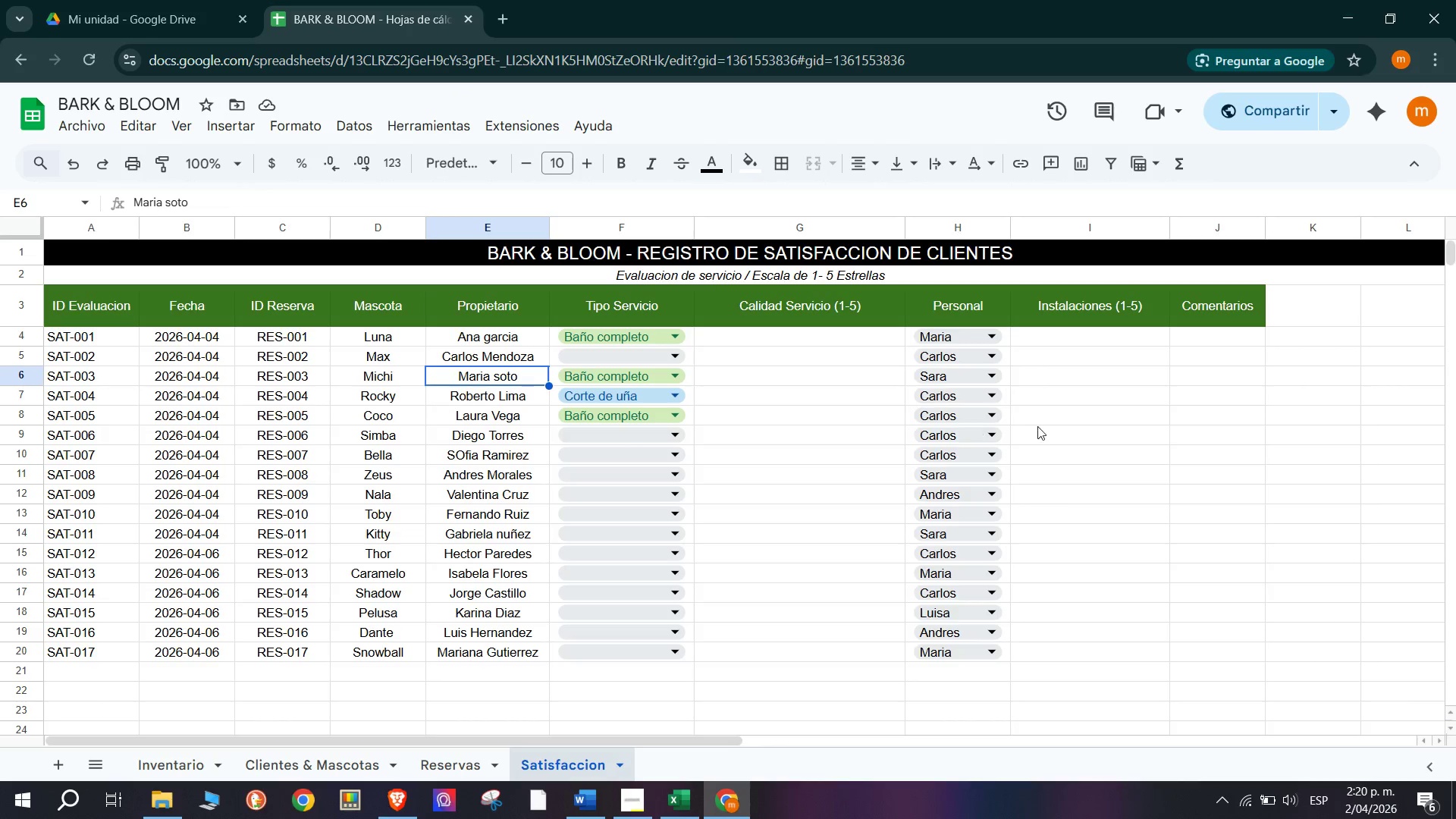 
left_click([1134, 406])
 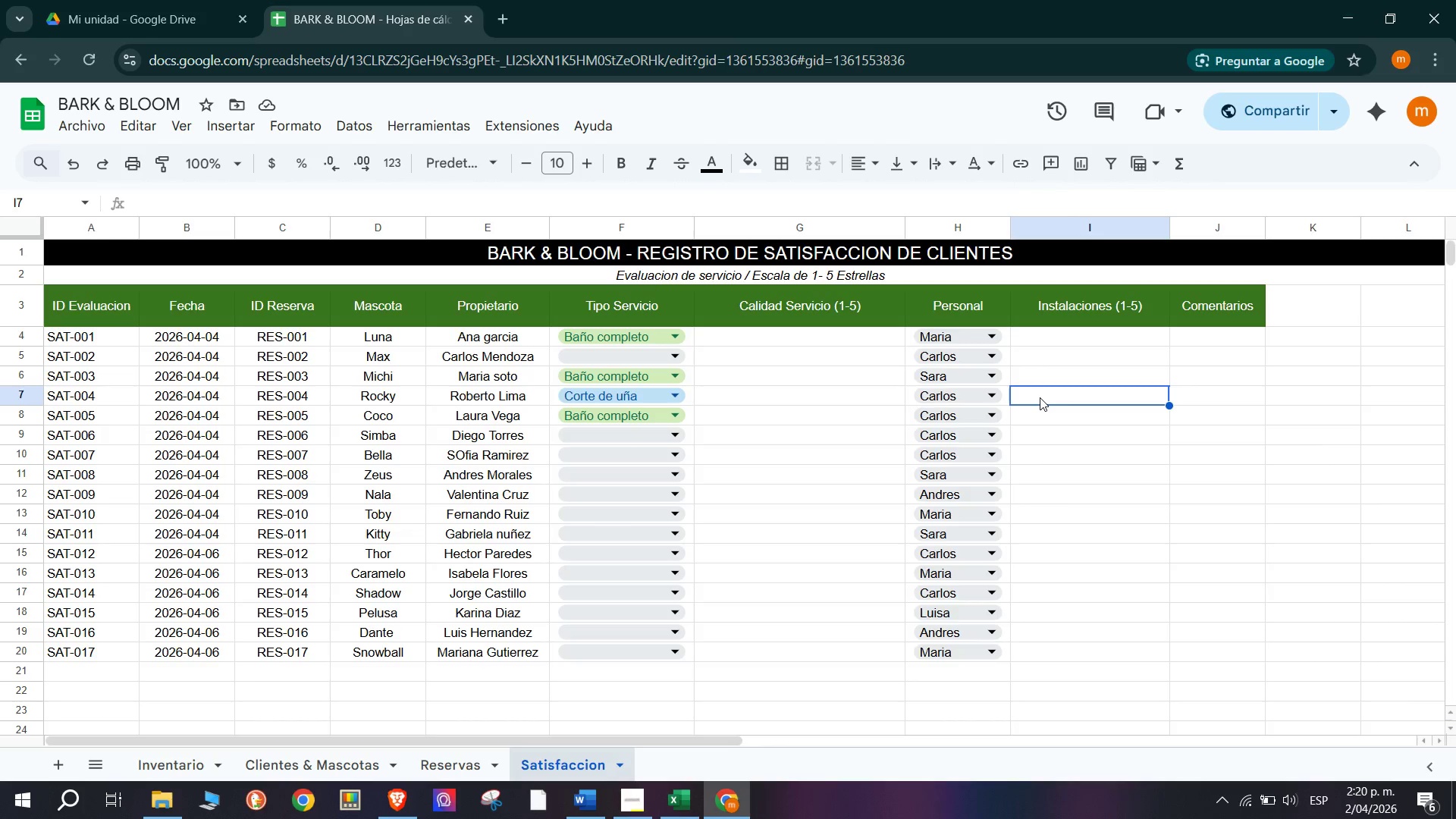 
wait(16.31)
 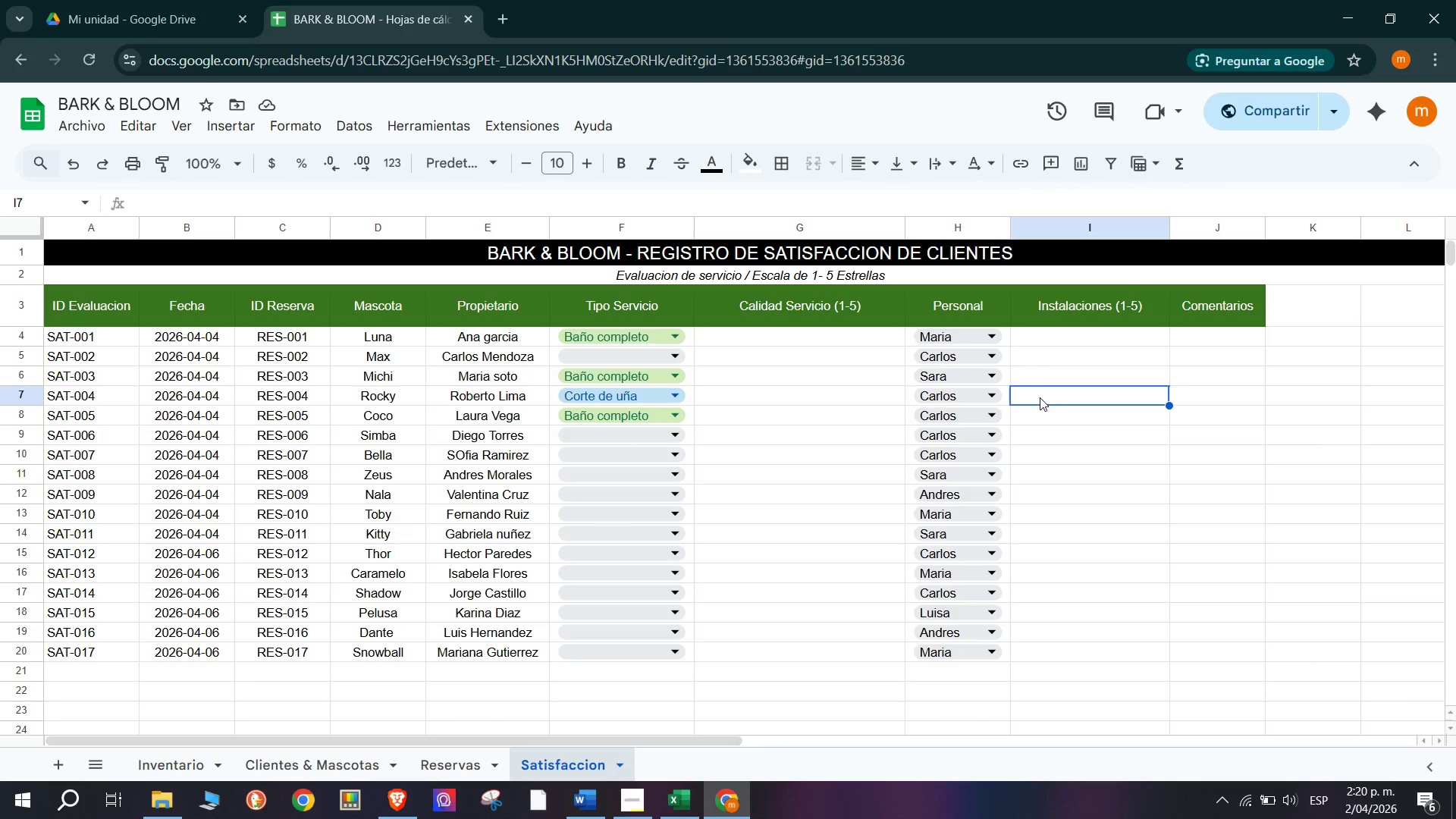 
right_click([1089, 398])
 